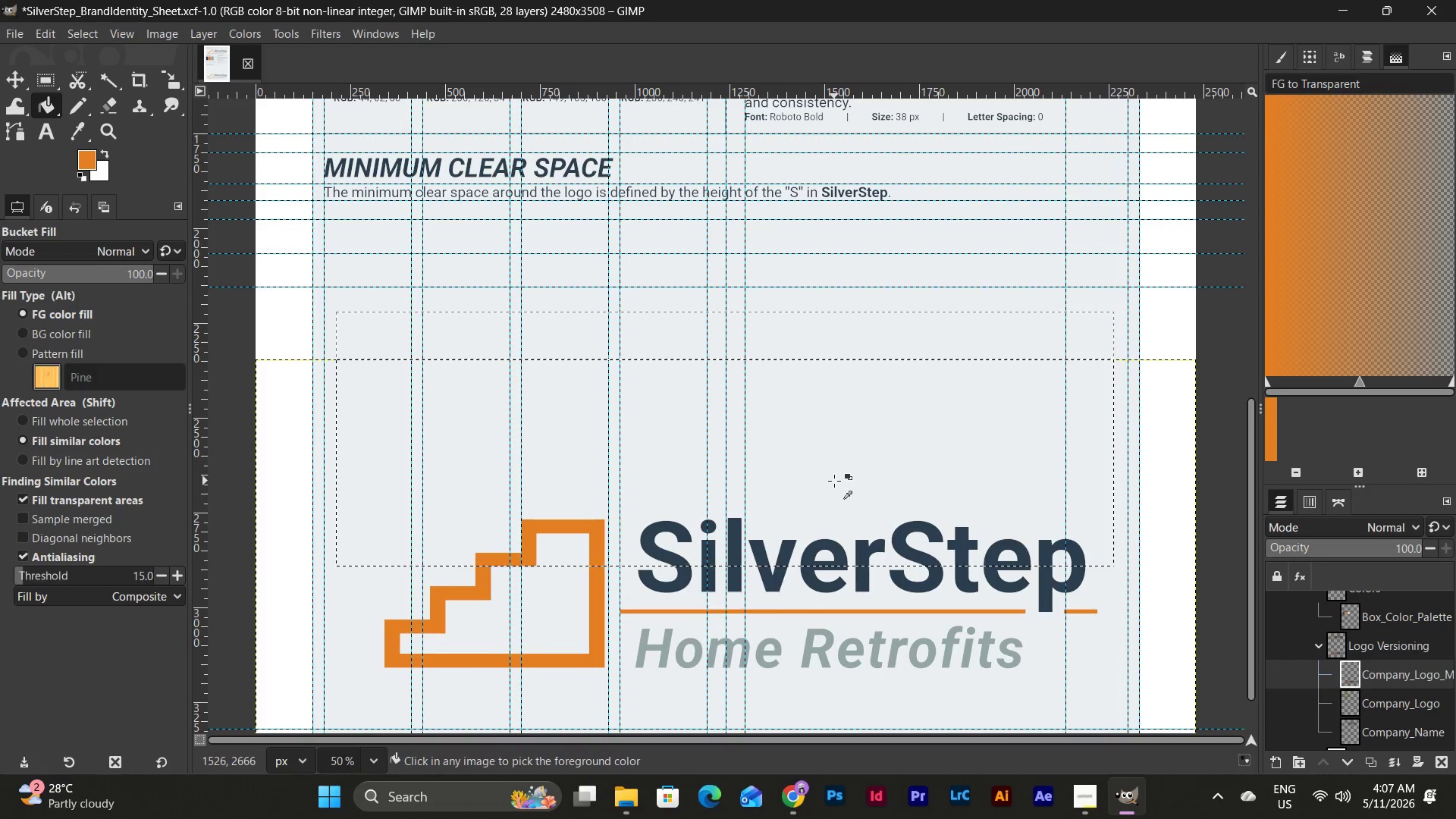 
key(Control+Z)
 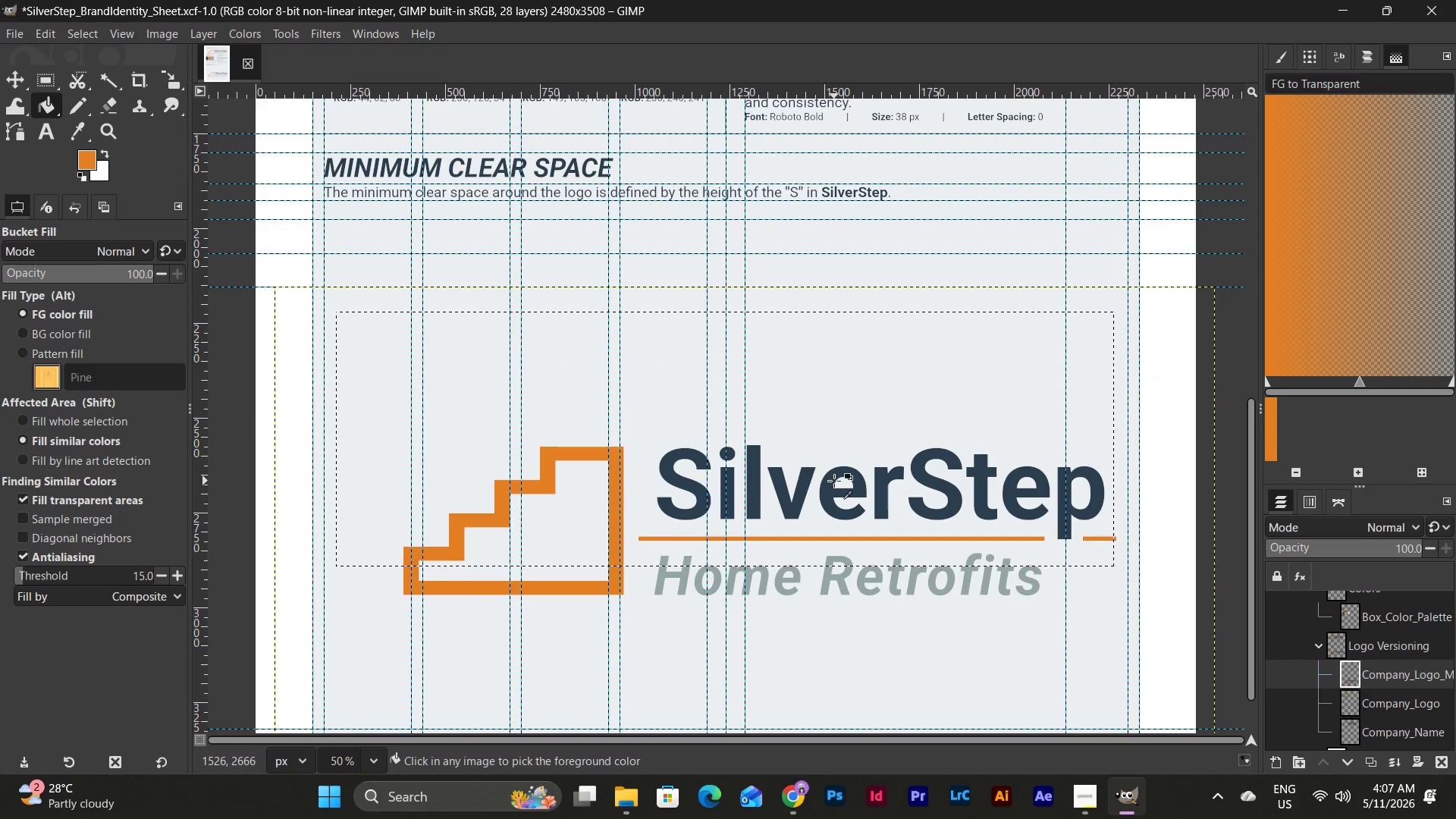 
key(Control+Z)
 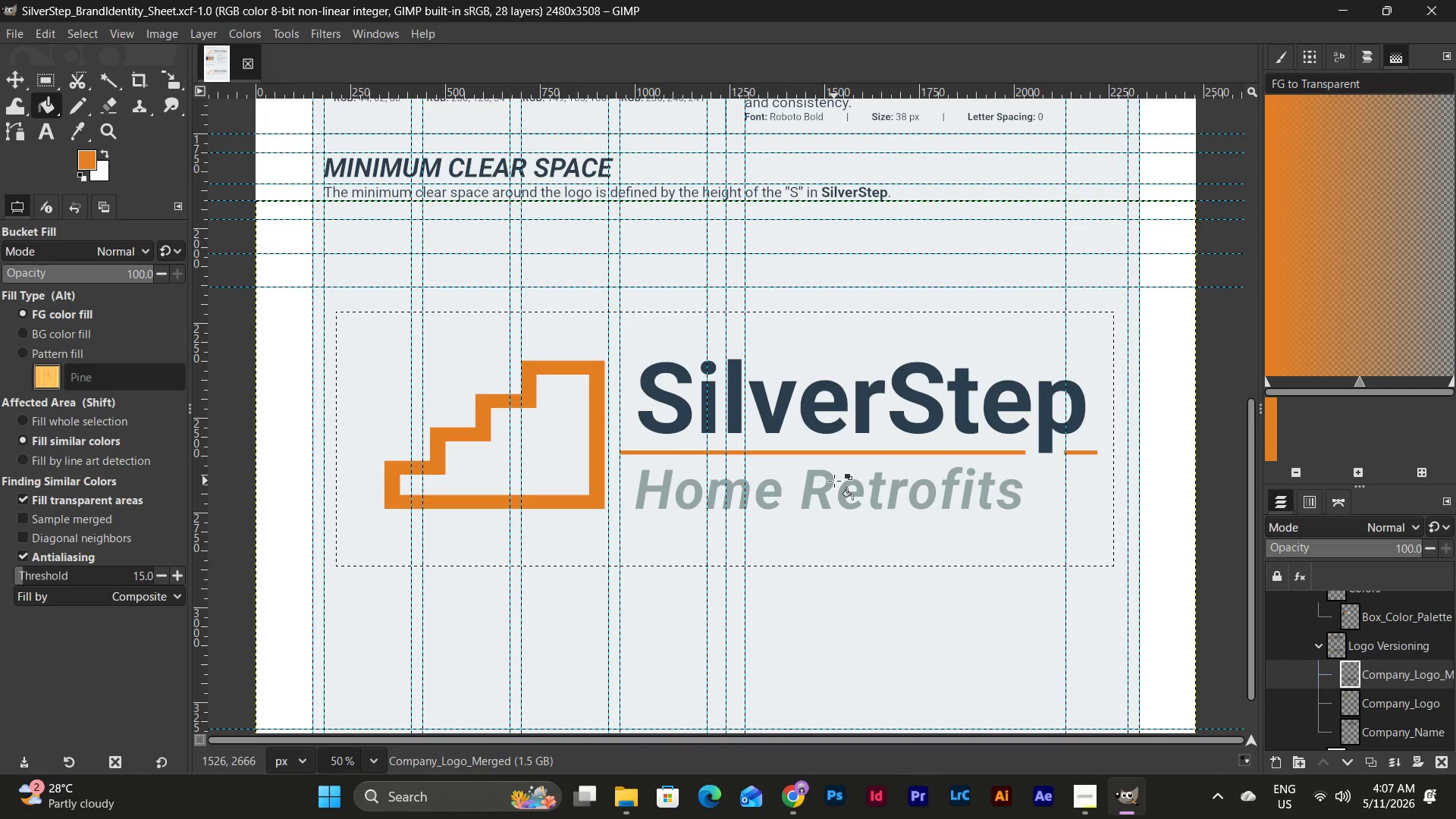 
key(Control+Z)
 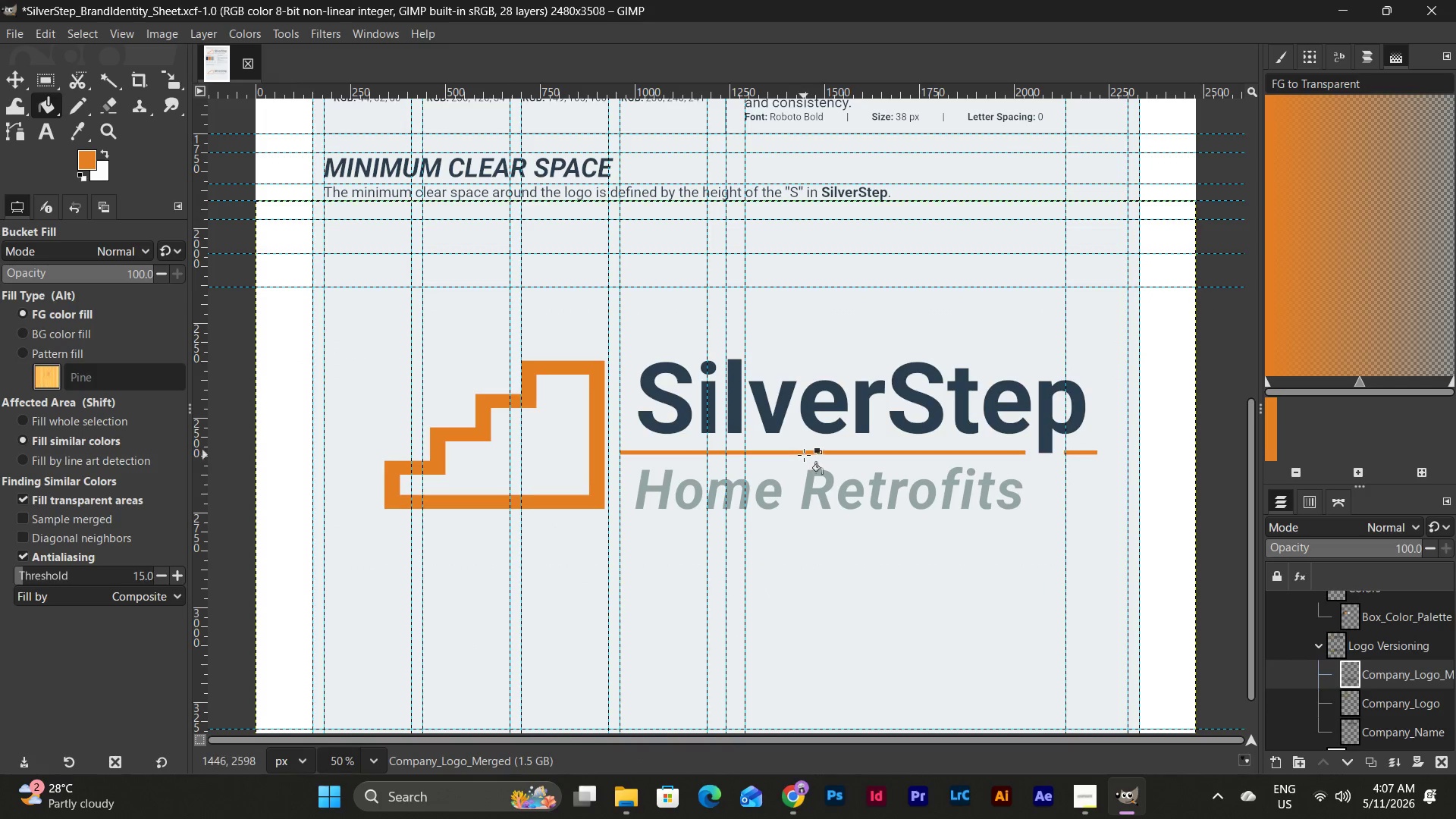 
scroll: coordinate [799, 455], scroll_direction: up, amount: 8.0
 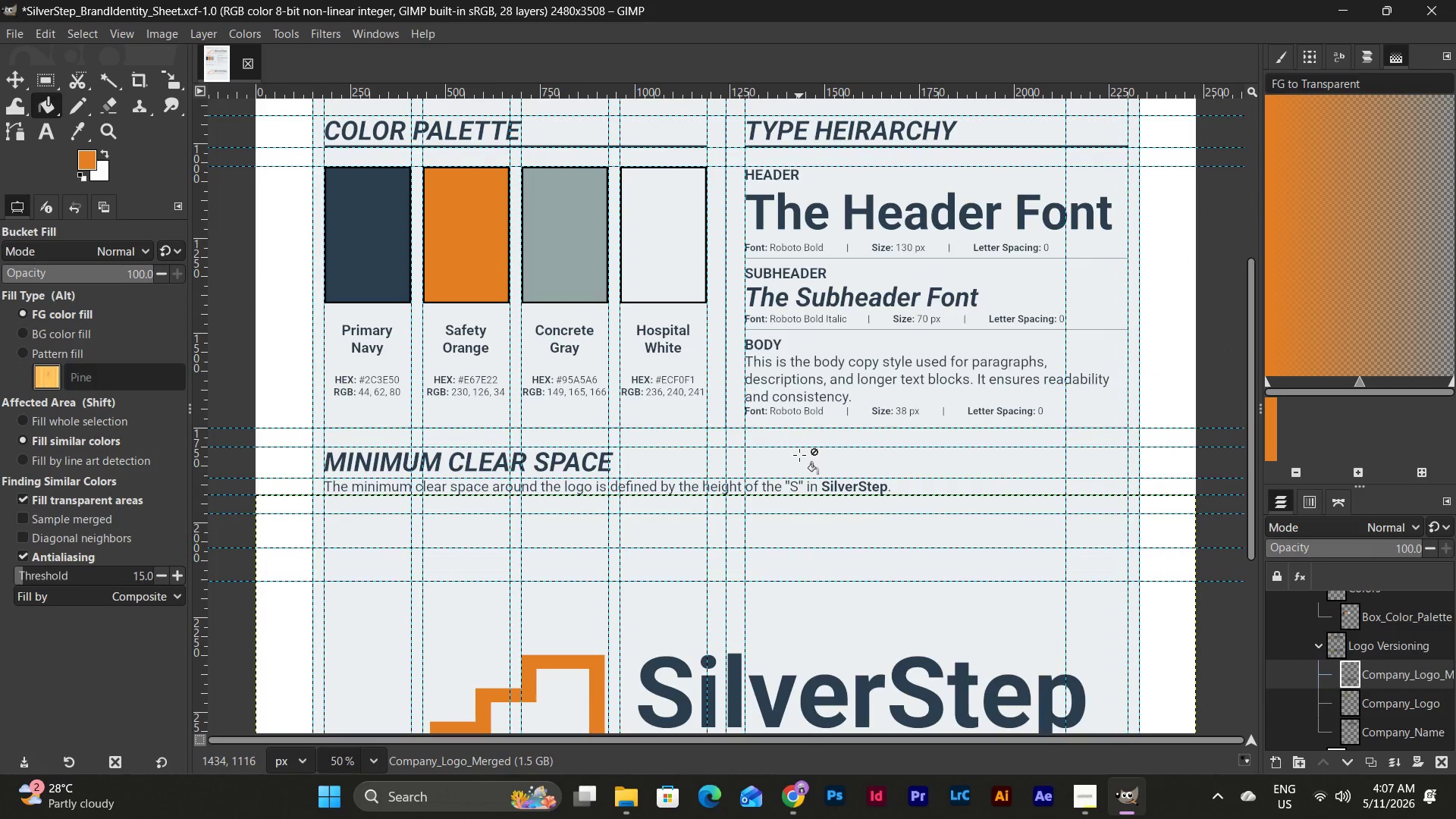 
scroll: coordinate [799, 455], scroll_direction: down, amount: 4.0
 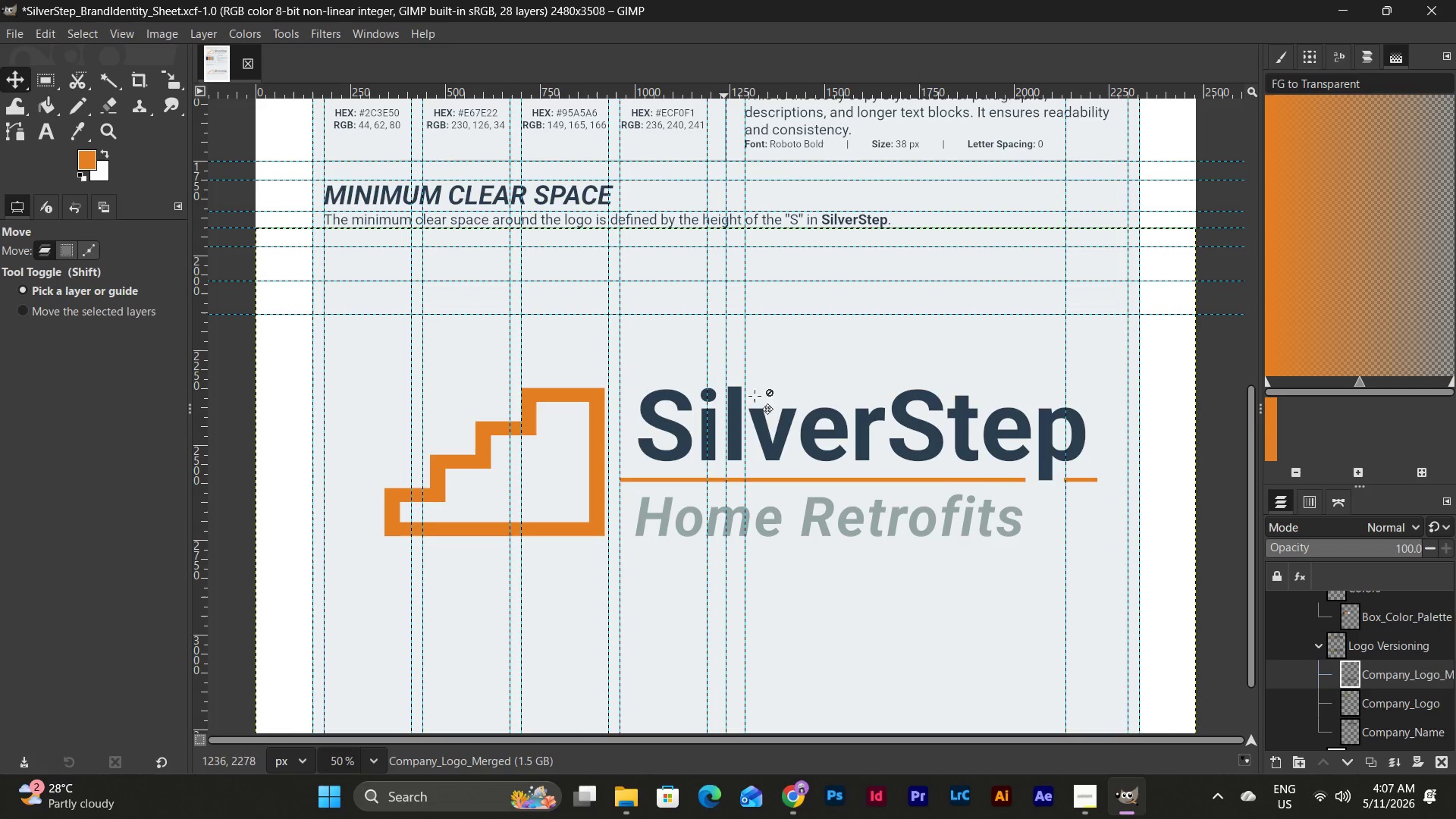 
left_click([766, 431])
 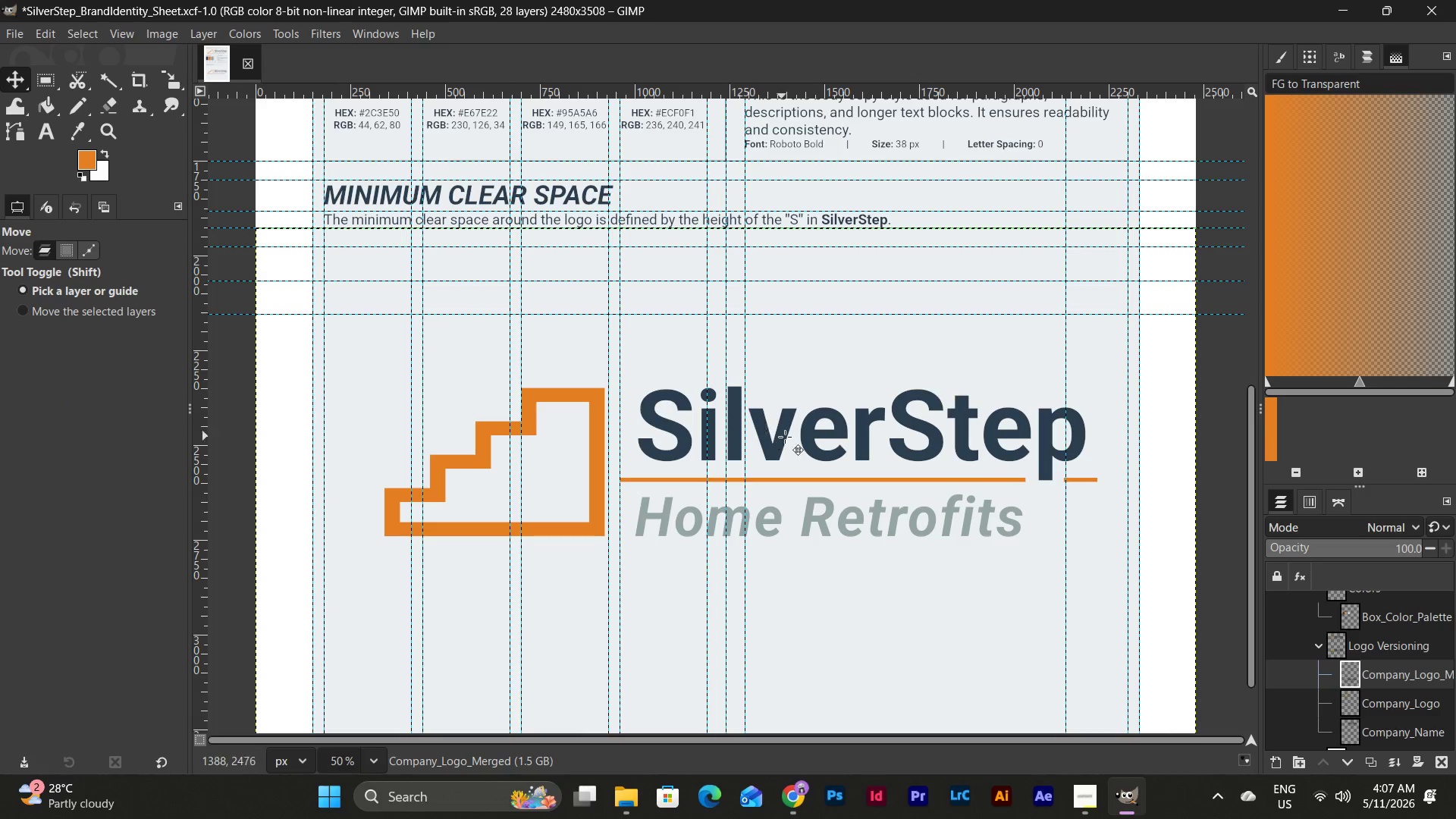 
left_click_drag(start_coordinate=[789, 438], to_coordinate=[789, 475])
 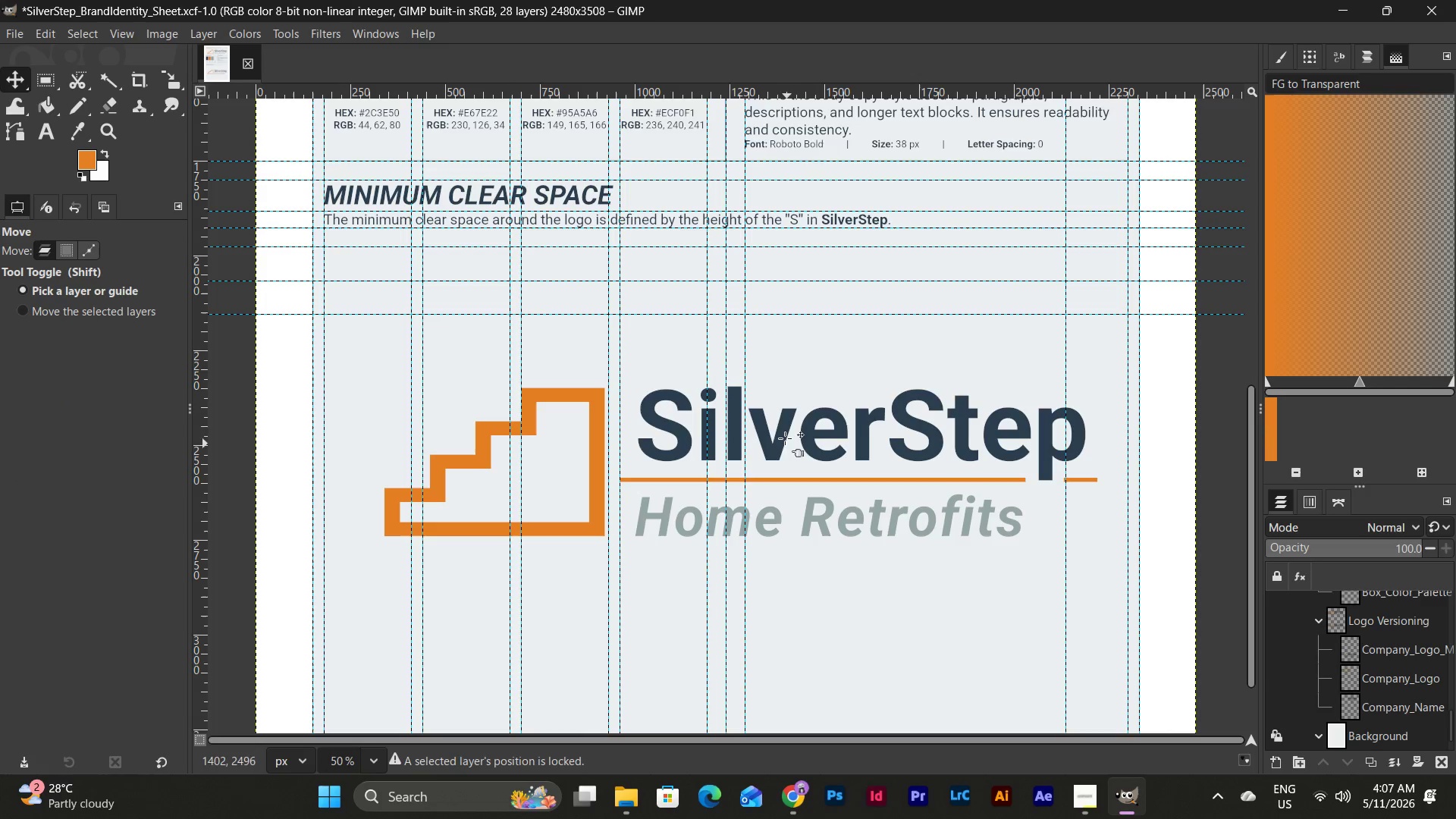 
left_click_drag(start_coordinate=[779, 428], to_coordinate=[783, 444])
 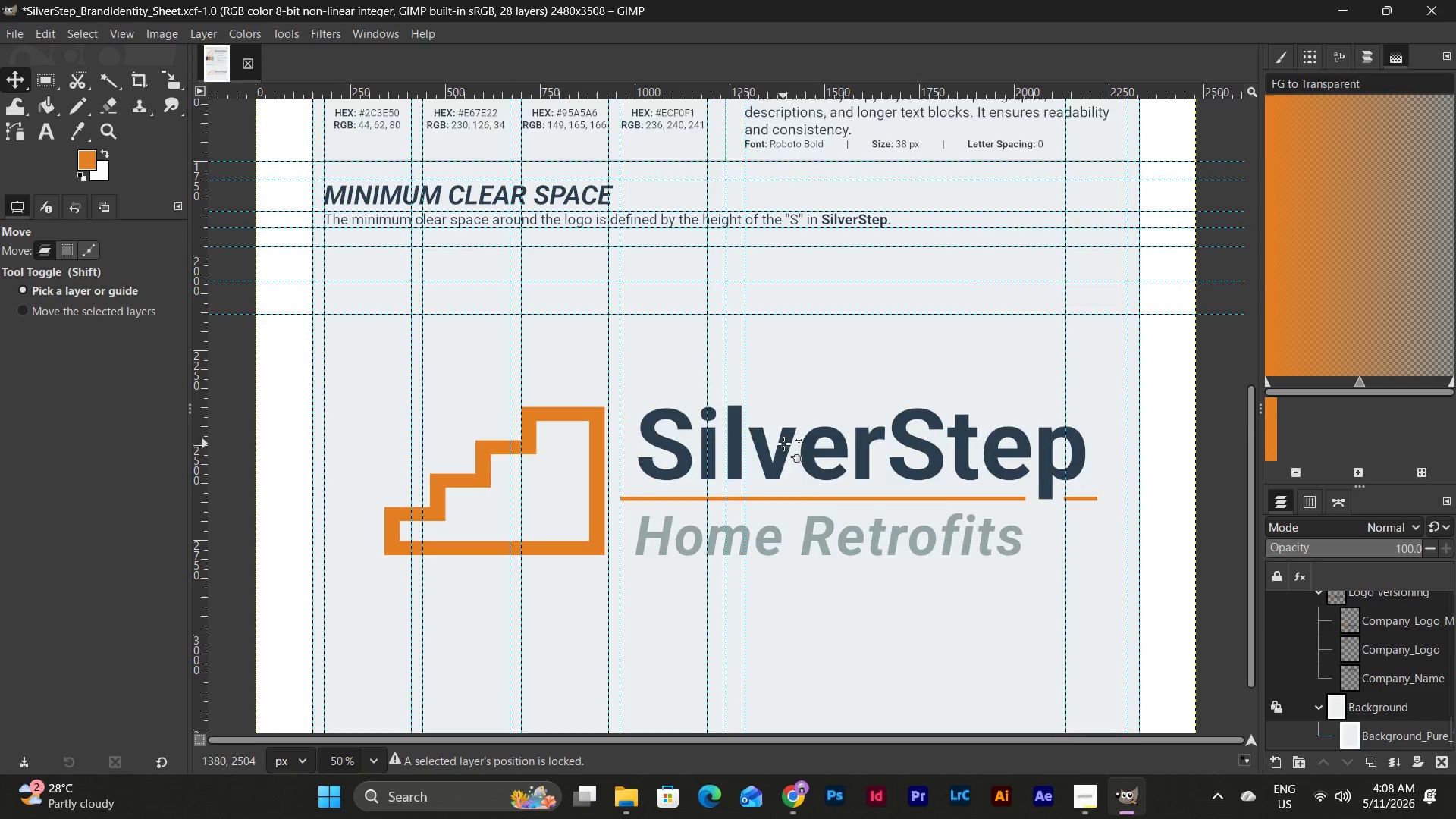 
scroll: coordinate [783, 444], scroll_direction: down, amount: 9.0
 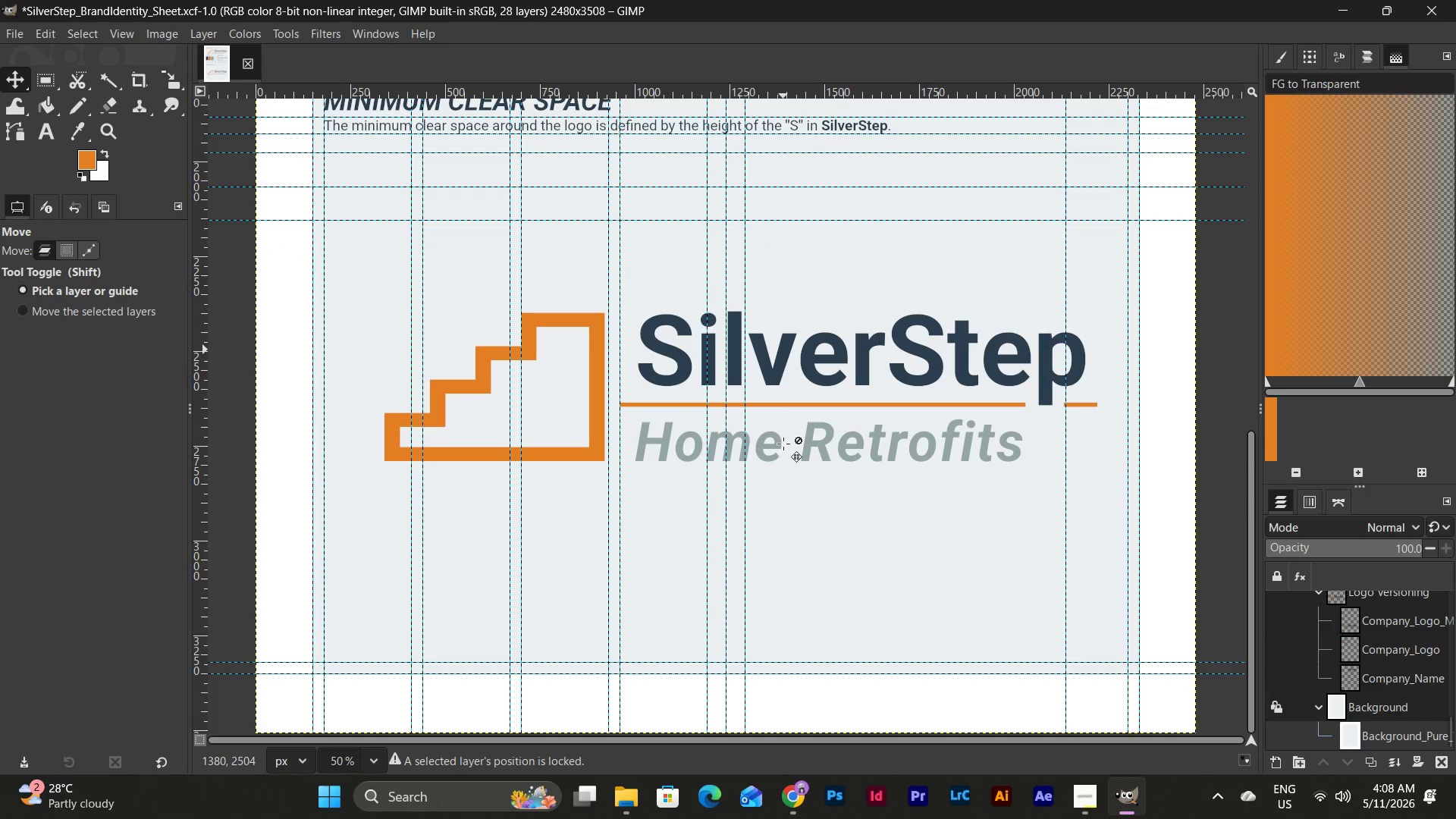 
scroll: coordinate [783, 444], scroll_direction: up, amount: 2.0
 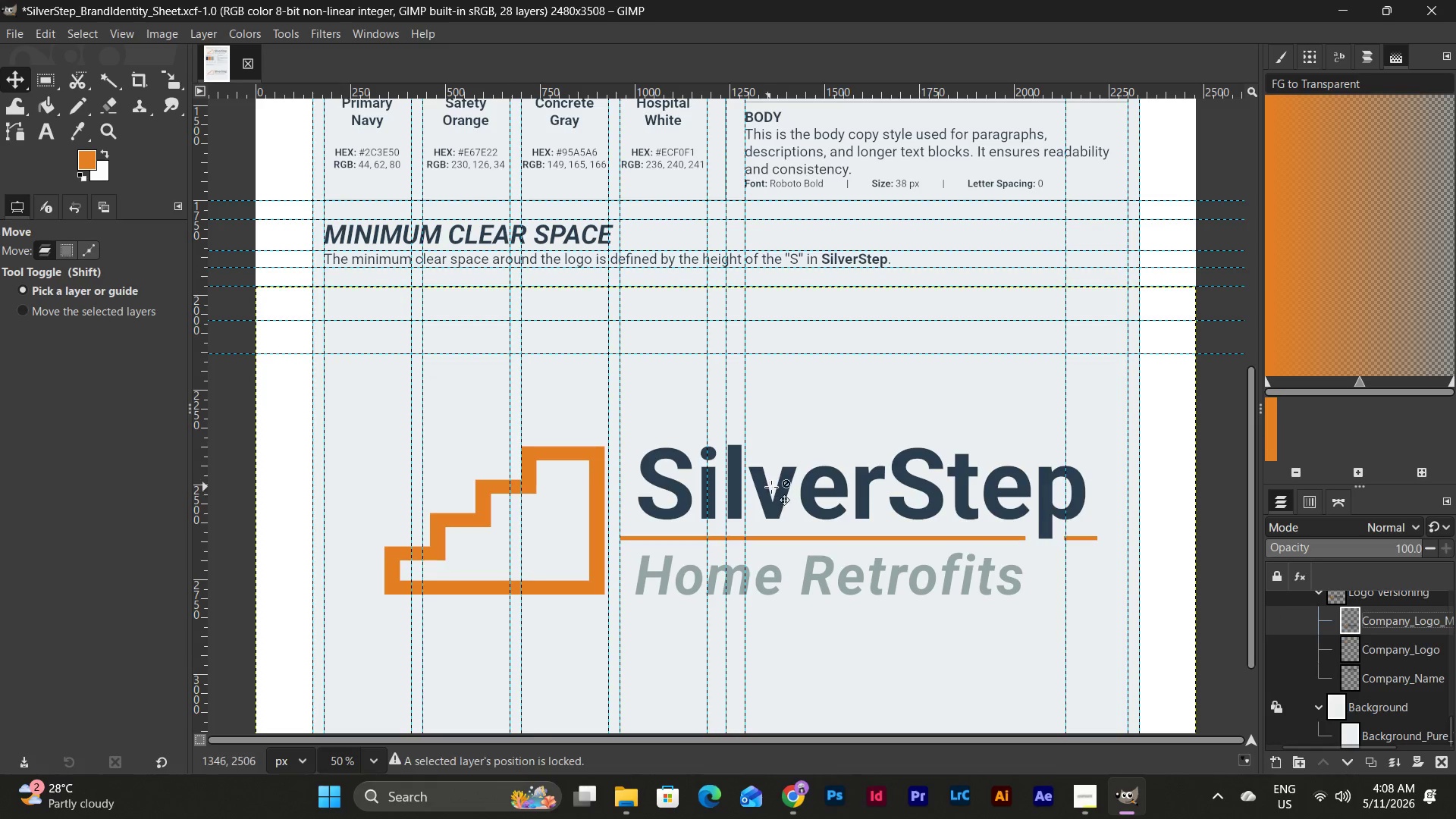 
key(Shift+S)
 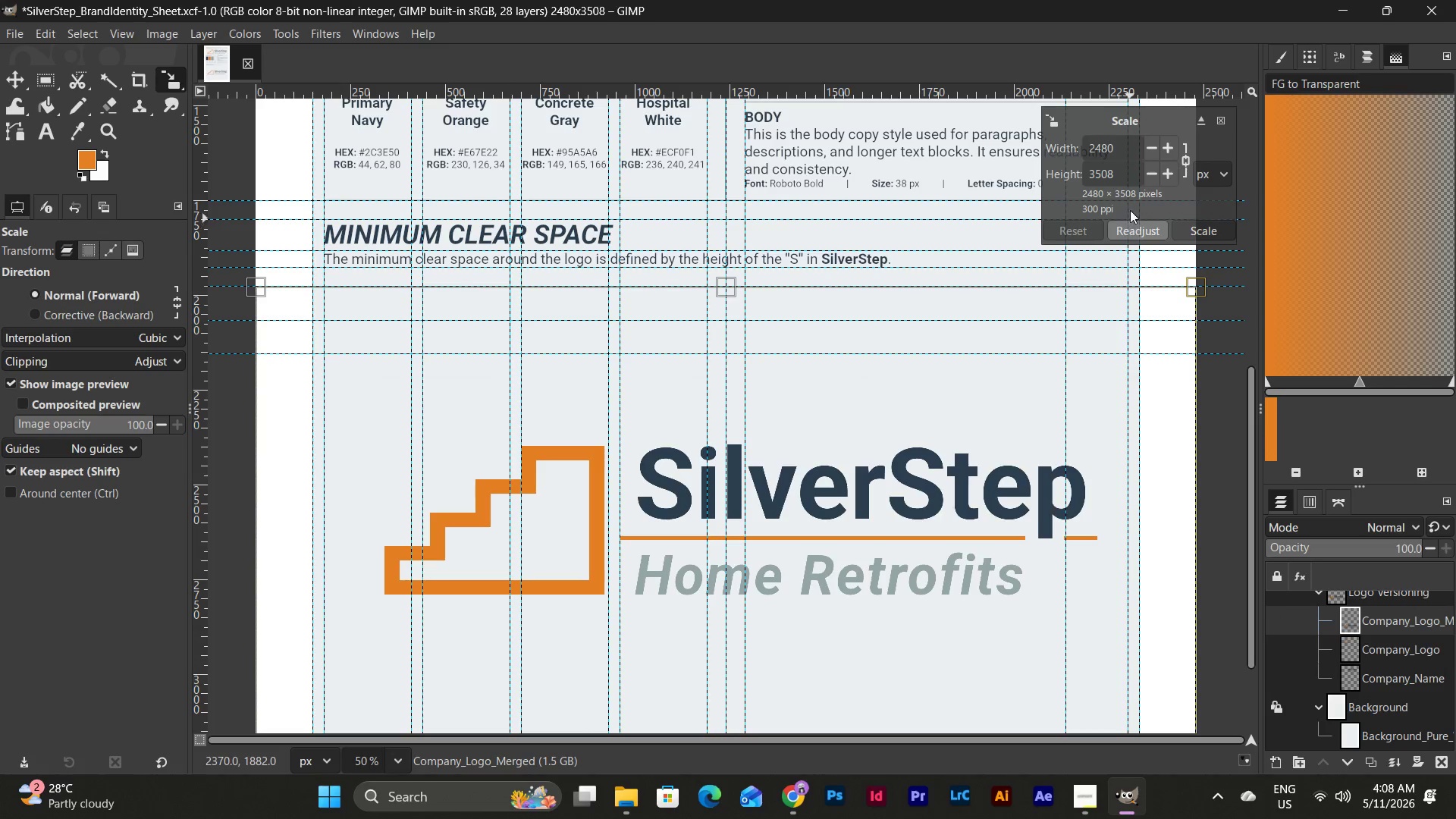 
left_click_drag(start_coordinate=[1129, 151], to_coordinate=[977, 156])
 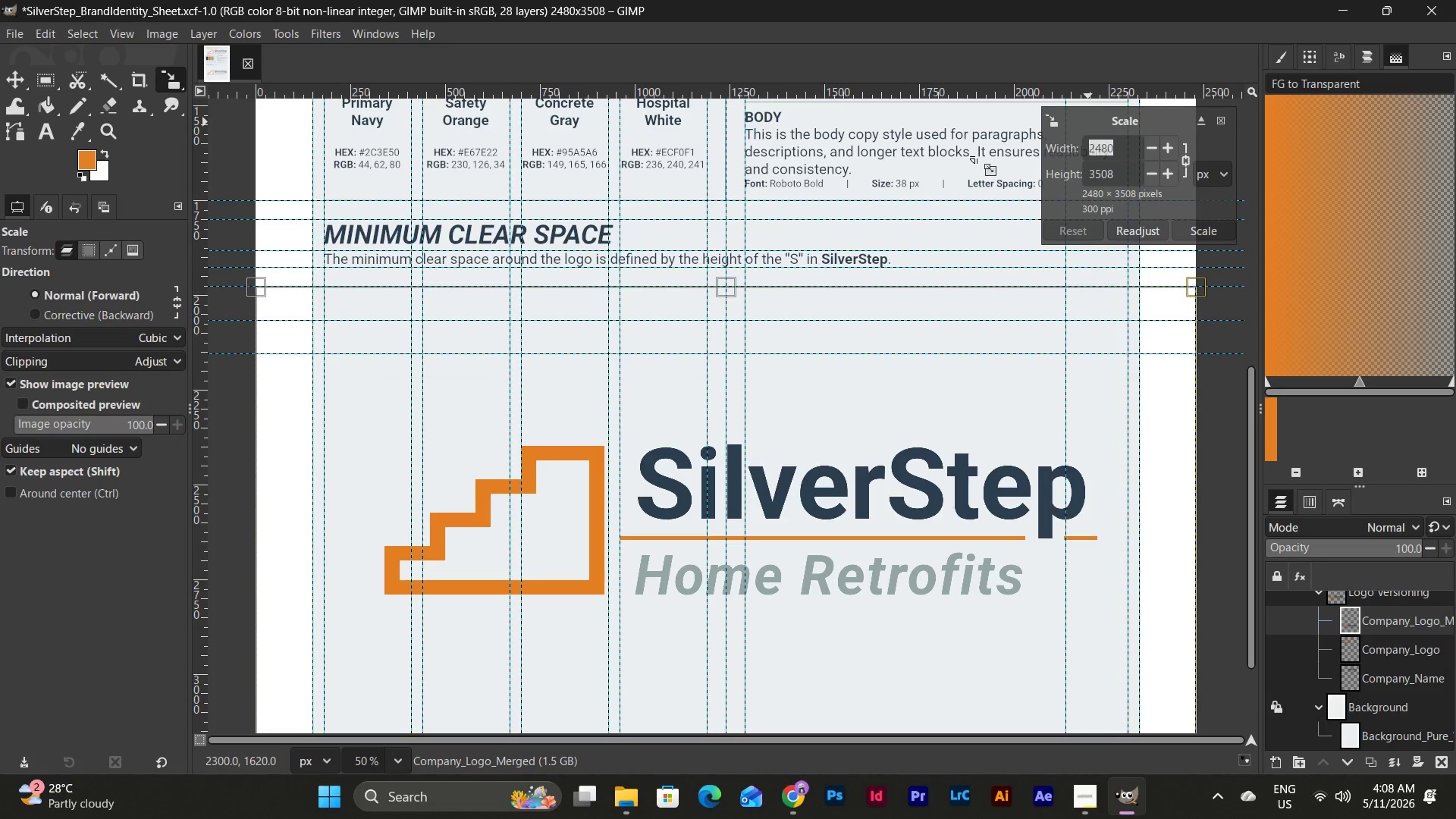 
key(Numpad1)
 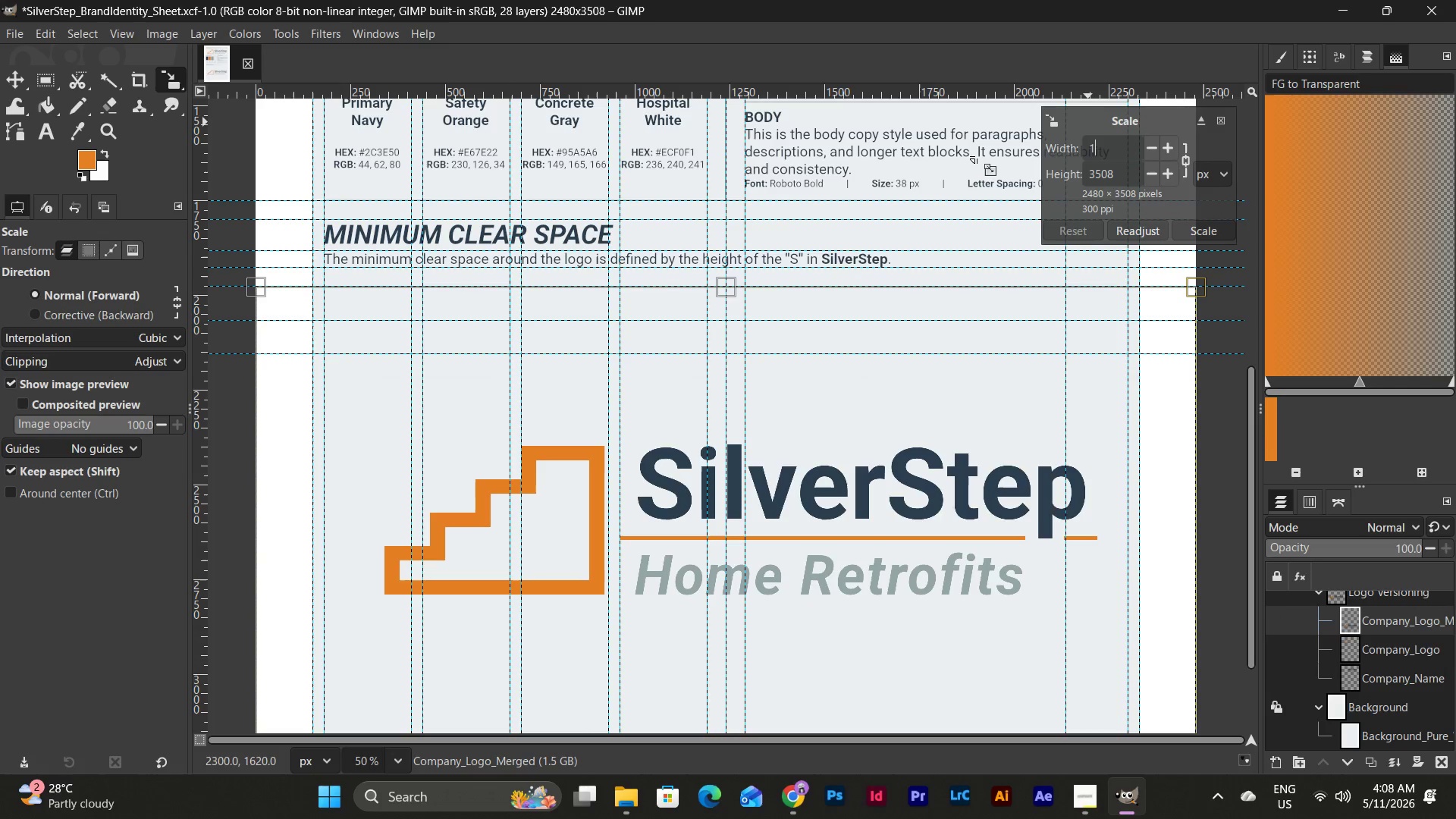 
key(Numpad0)
 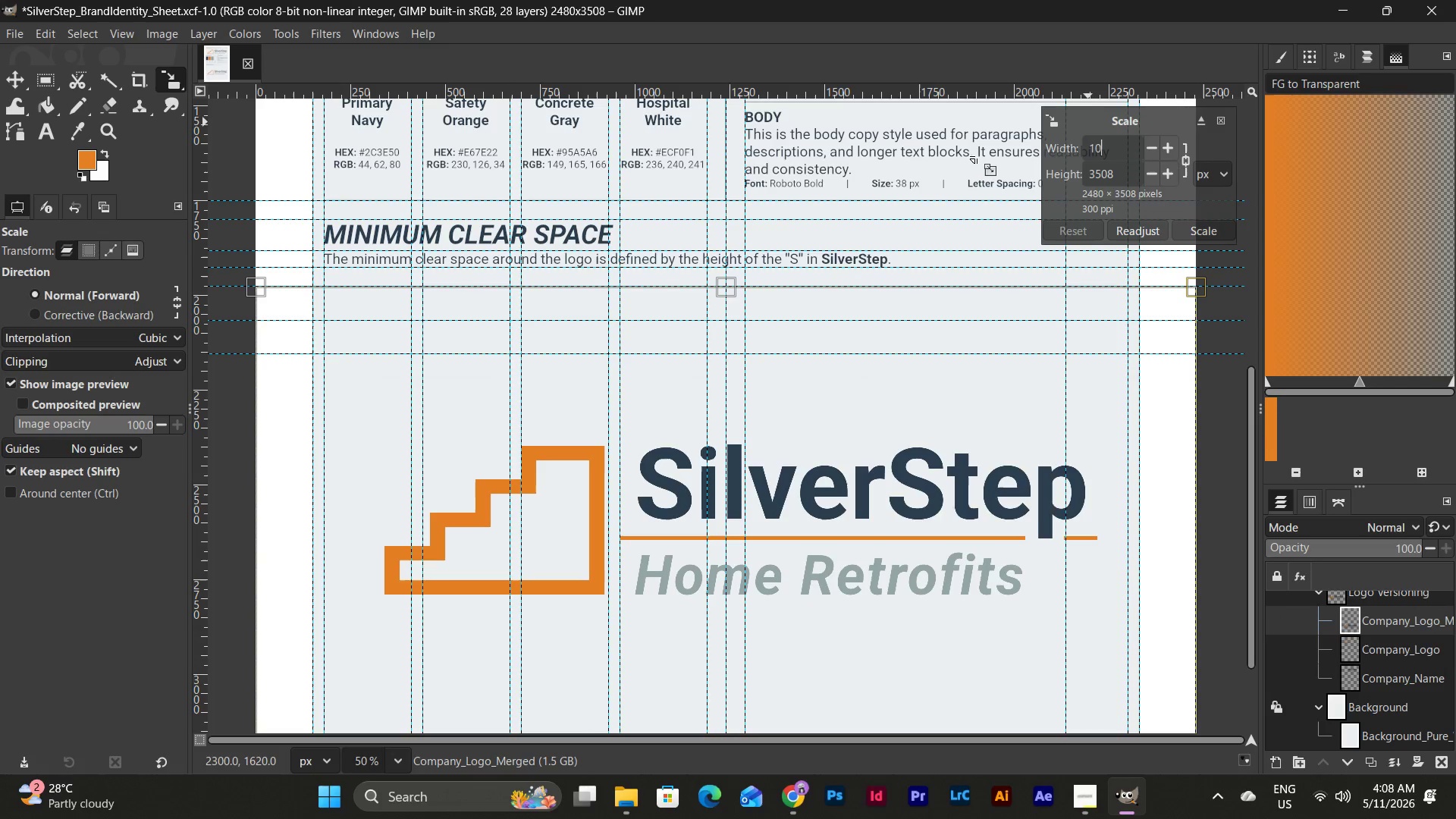 
key(Numpad0)
 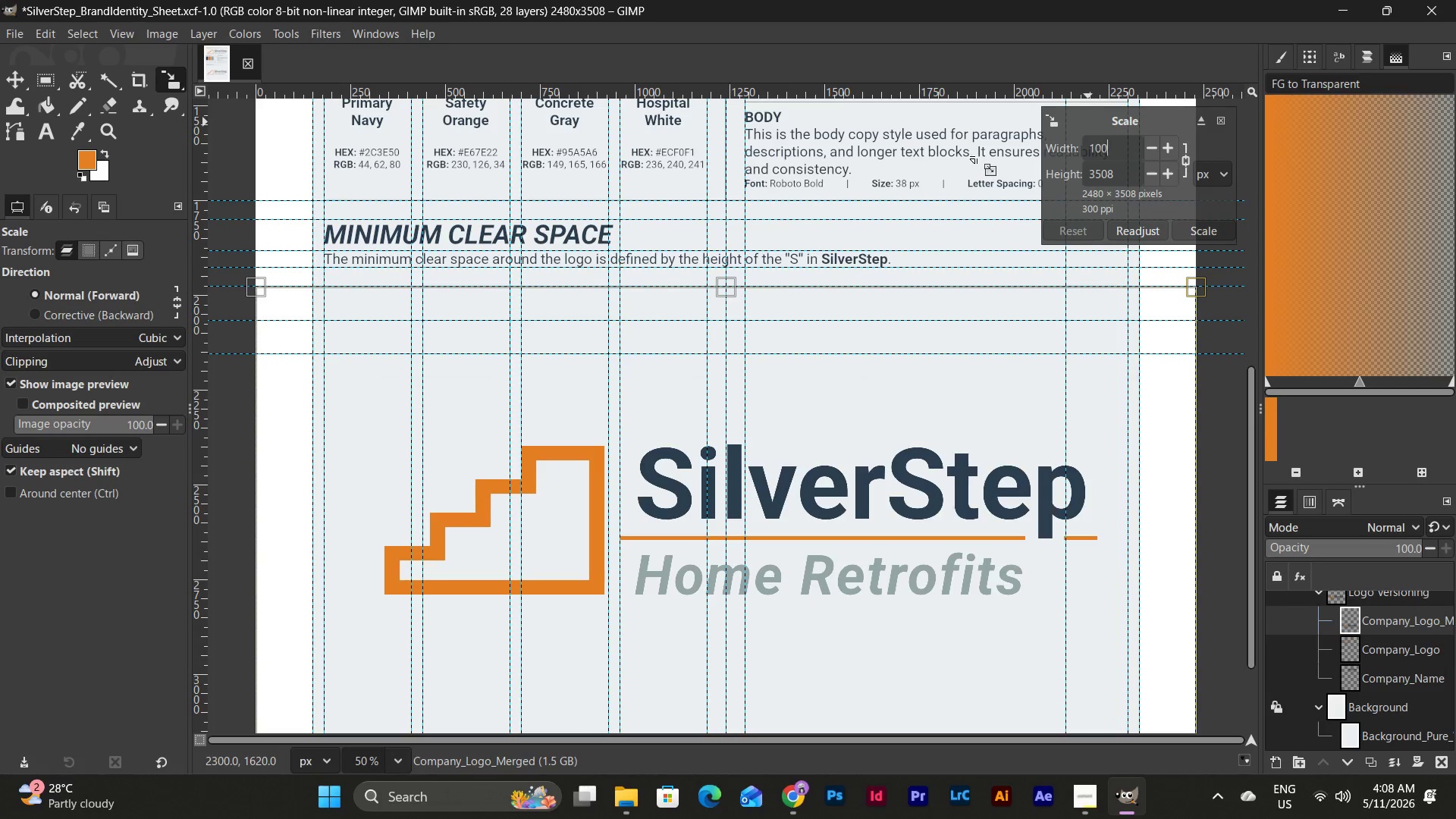 
key(Numpad0)
 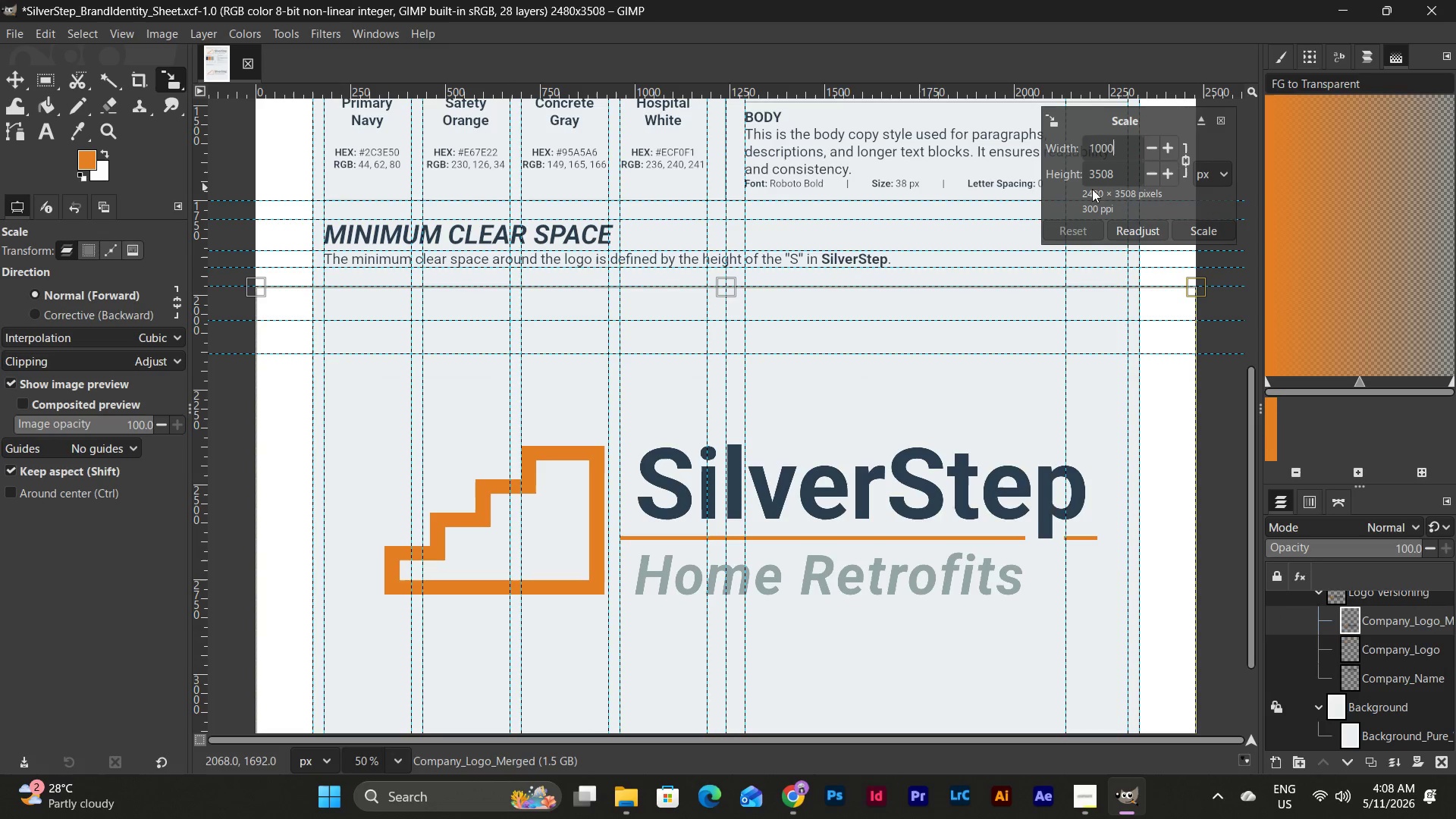 
left_click([1140, 181])
 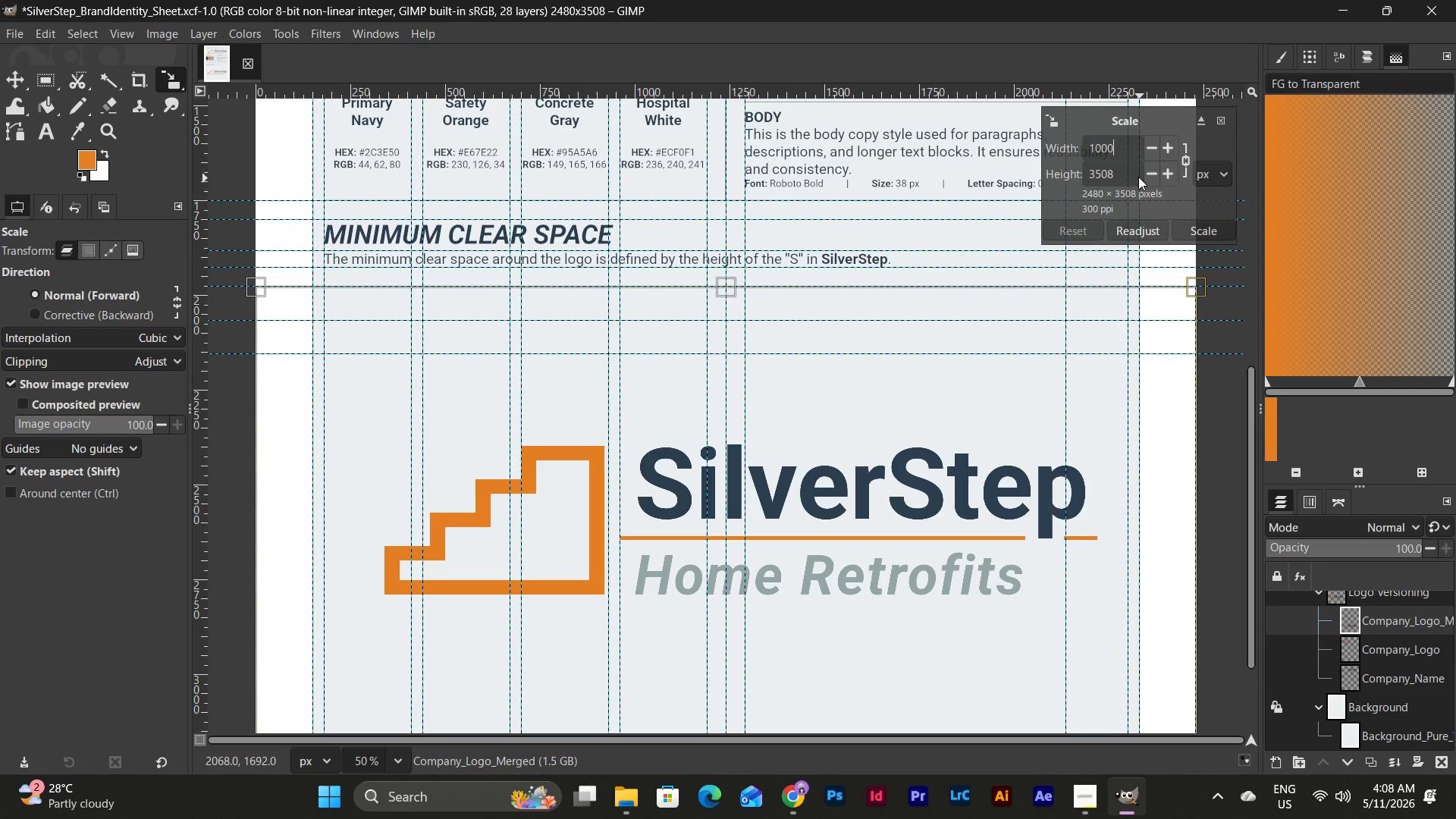 
left_click([1135, 171])
 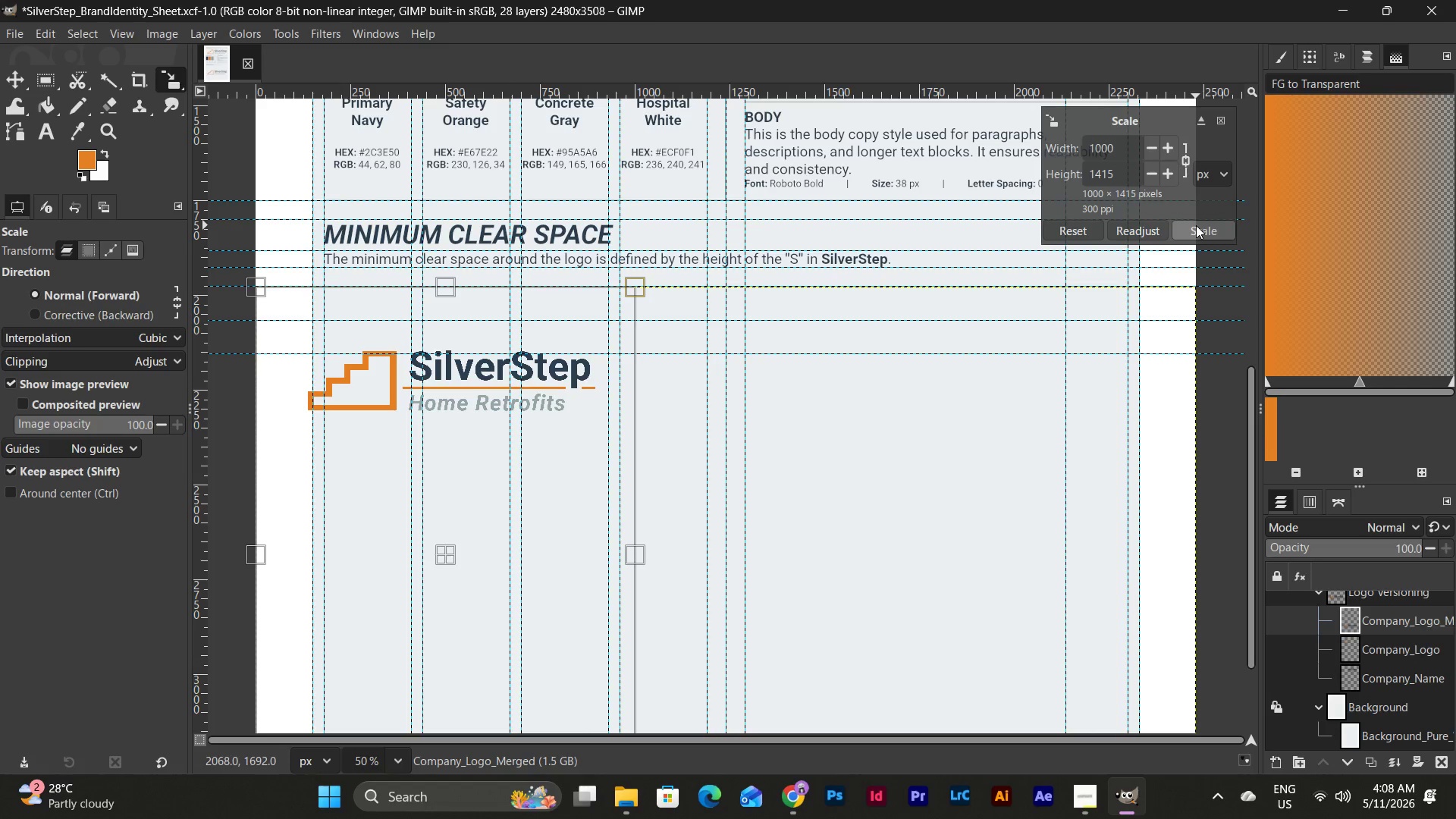 
left_click([1196, 225])
 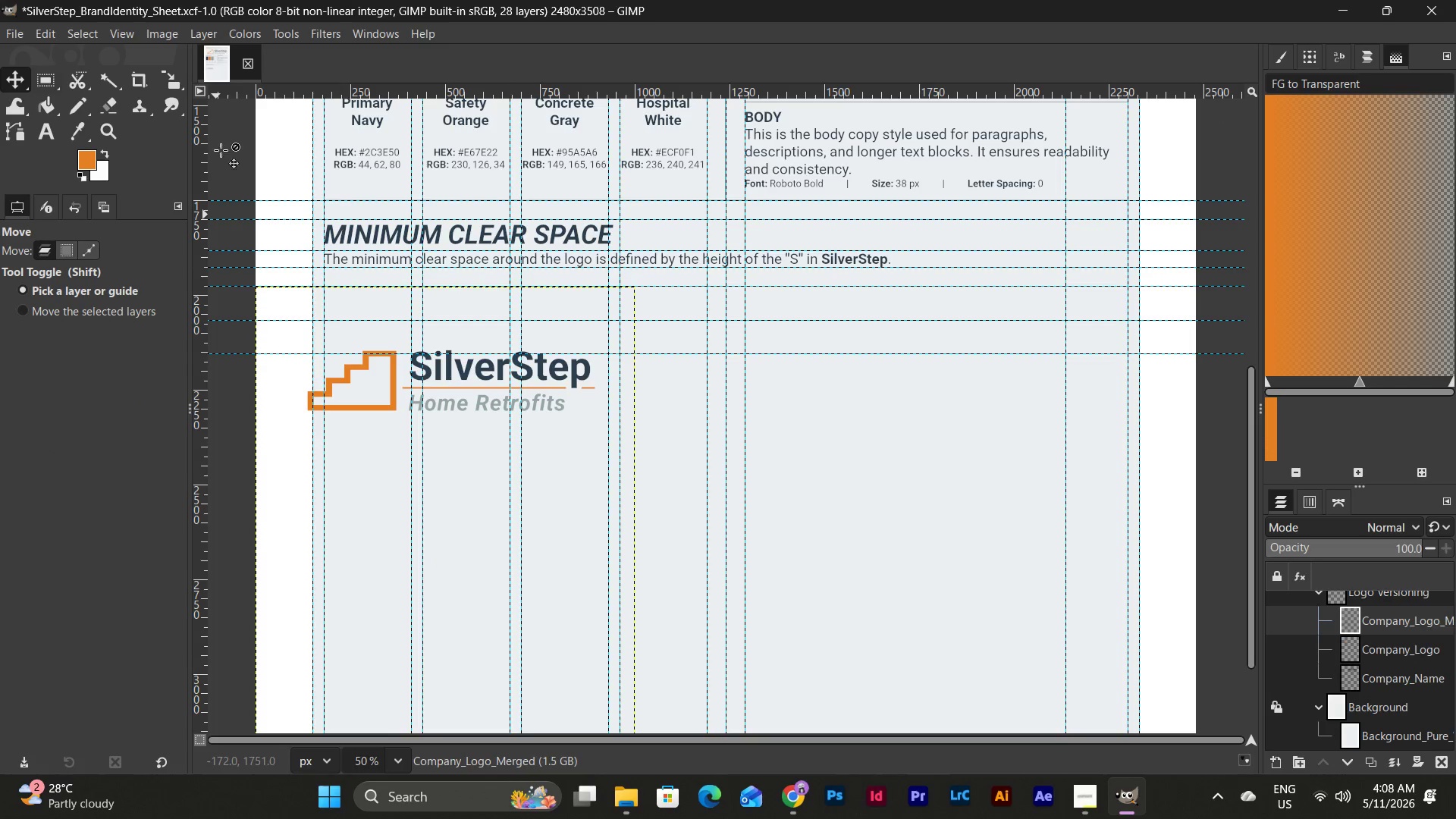 
left_click_drag(start_coordinate=[545, 381], to_coordinate=[678, 416])
 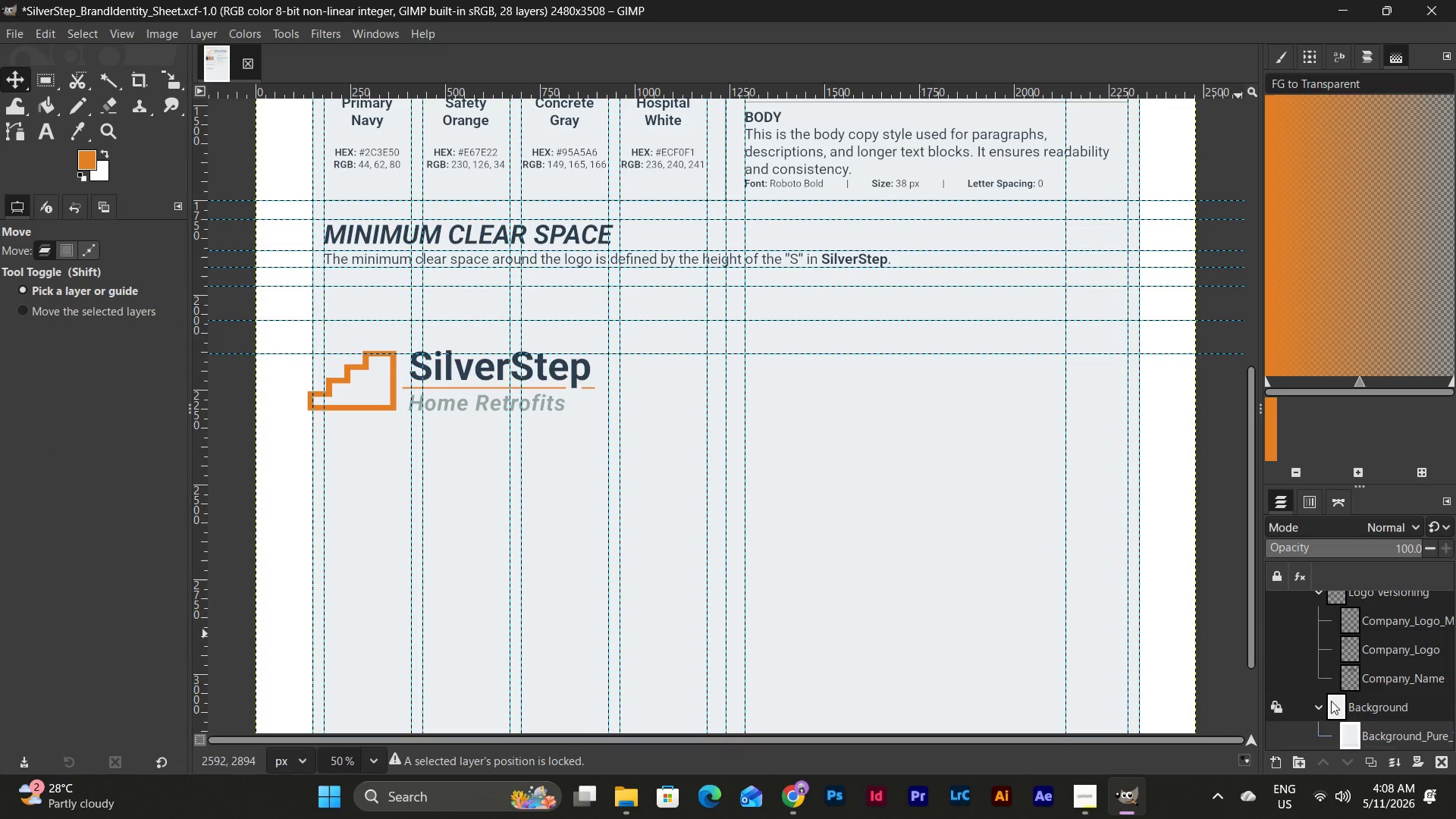 
scroll: coordinate [1392, 718], scroll_direction: up, amount: 3.0
 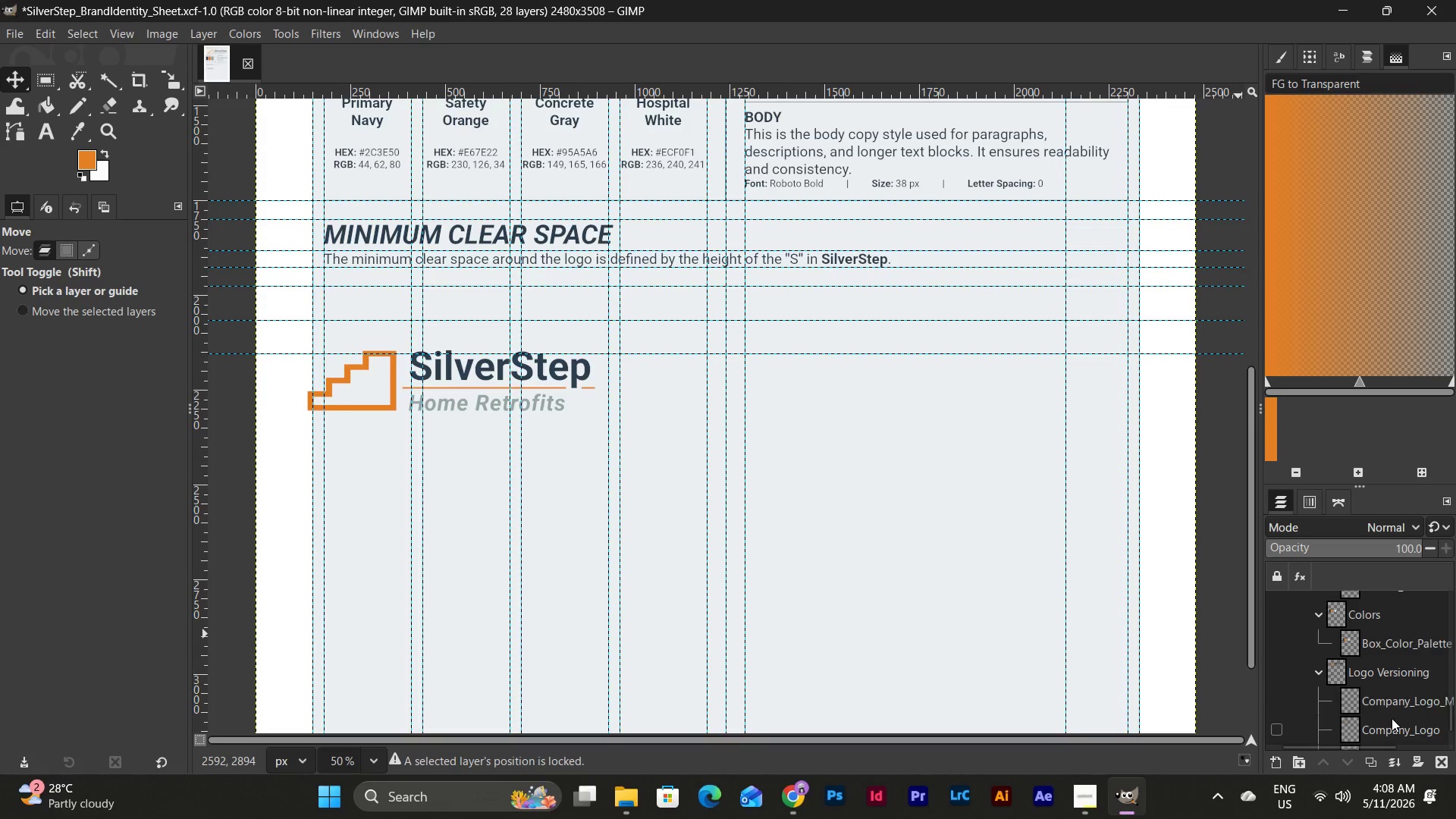 
left_click([1398, 700])
 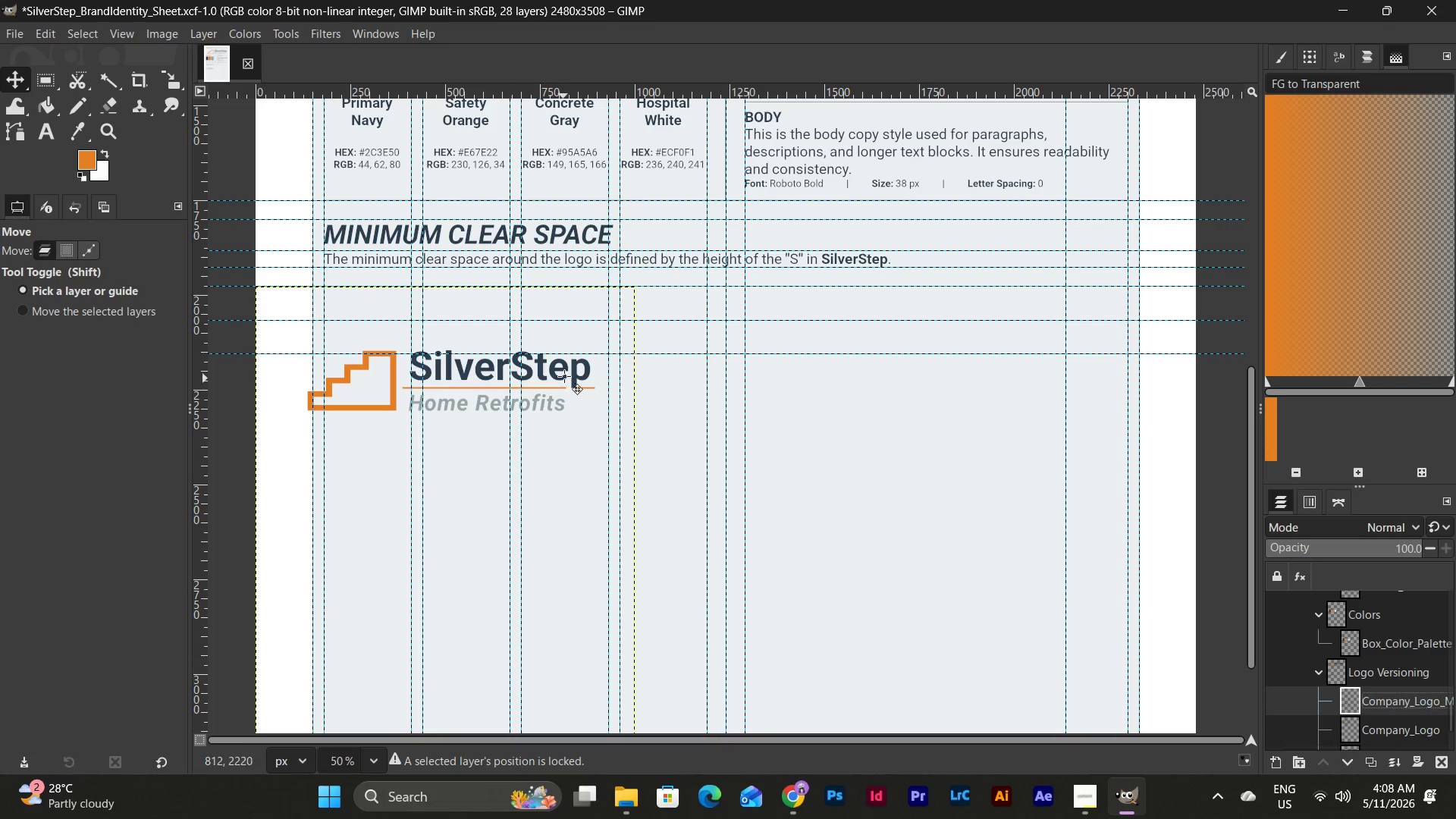 
left_click_drag(start_coordinate=[563, 375], to_coordinate=[843, 344])
 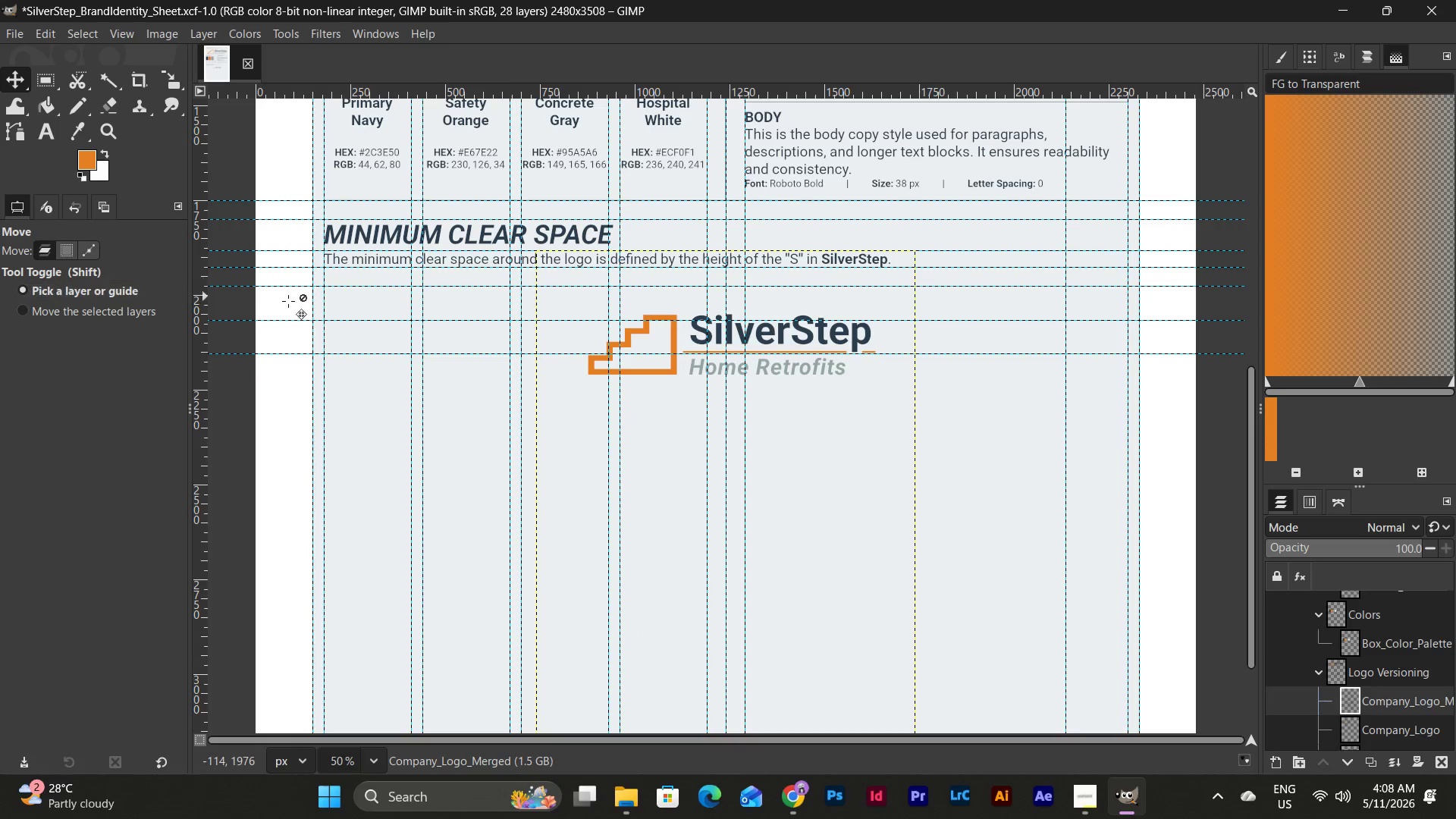 
left_click_drag(start_coordinate=[391, 350], to_coordinate=[587, 817])
 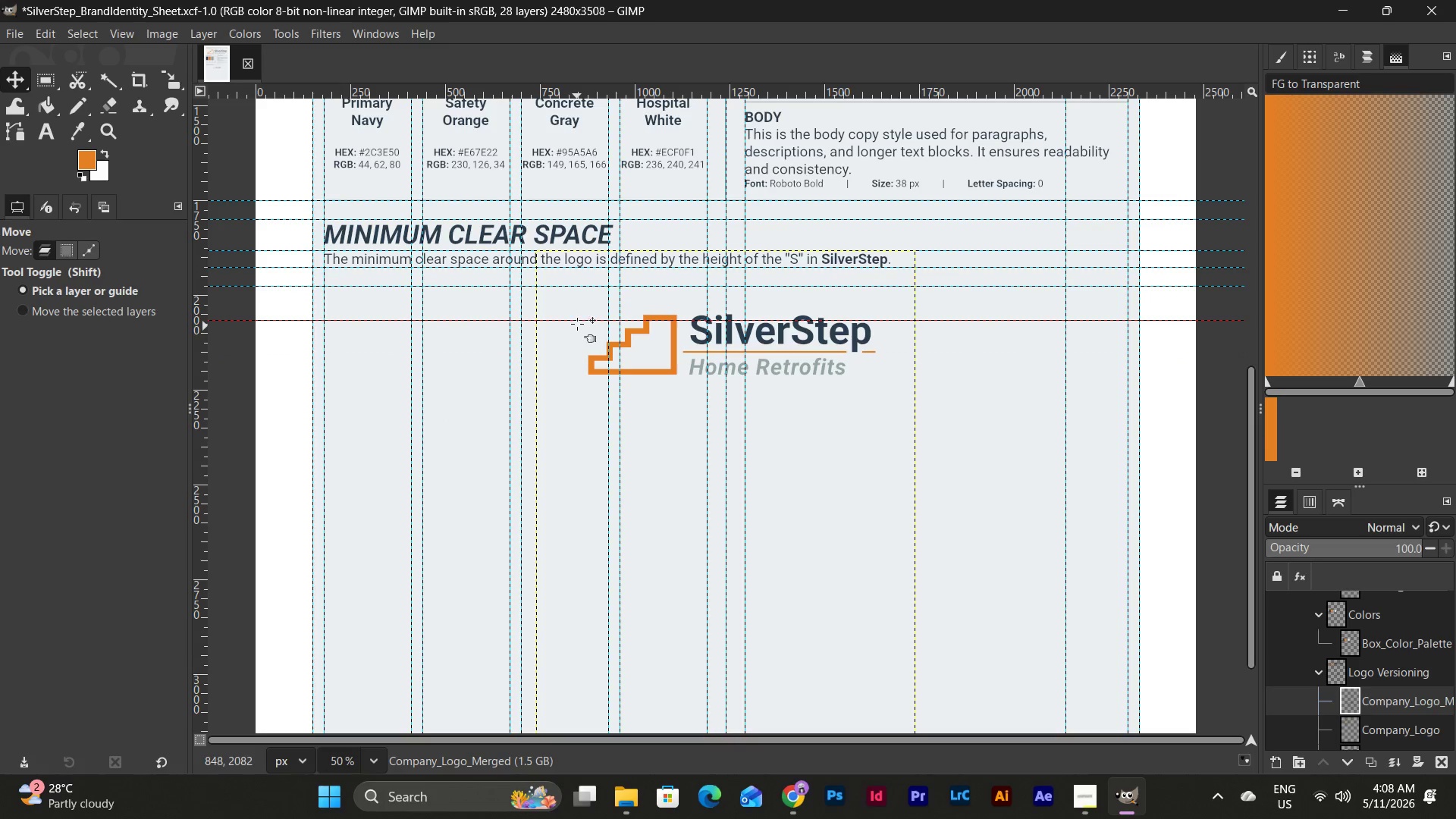 
left_click_drag(start_coordinate=[577, 321], to_coordinate=[614, 811])
 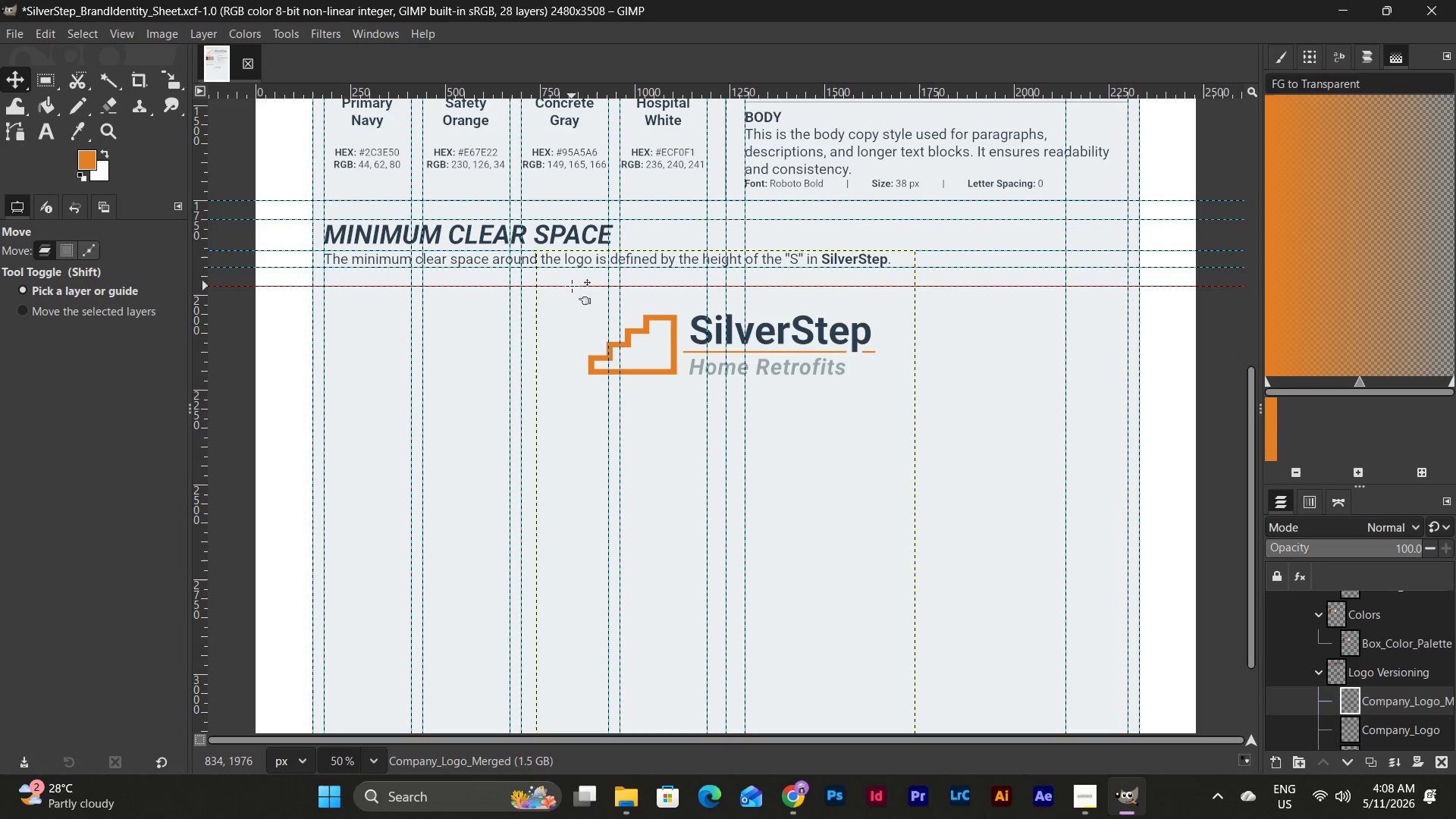 
wait(12.14)
 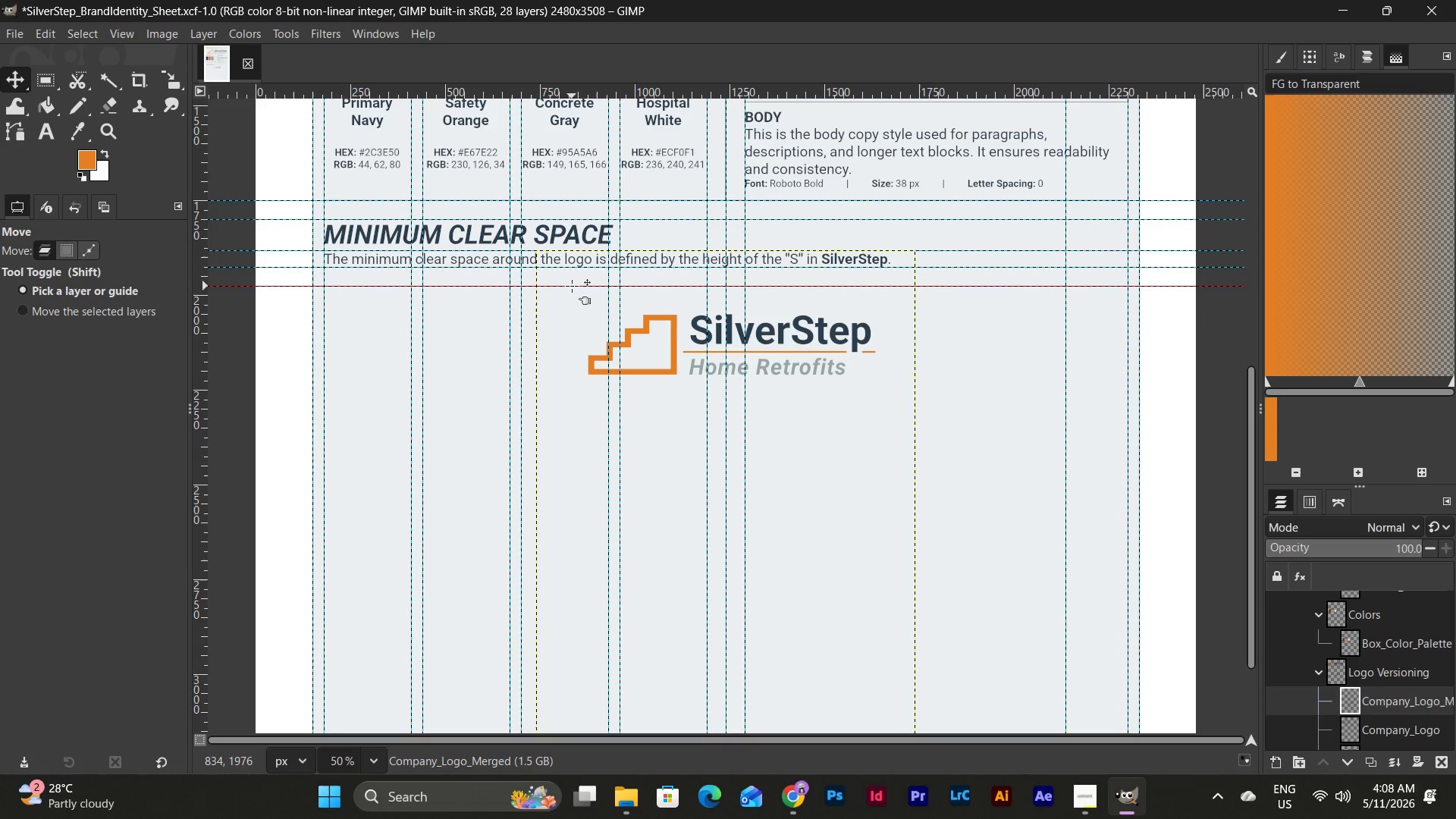 
left_click([382, 758])
 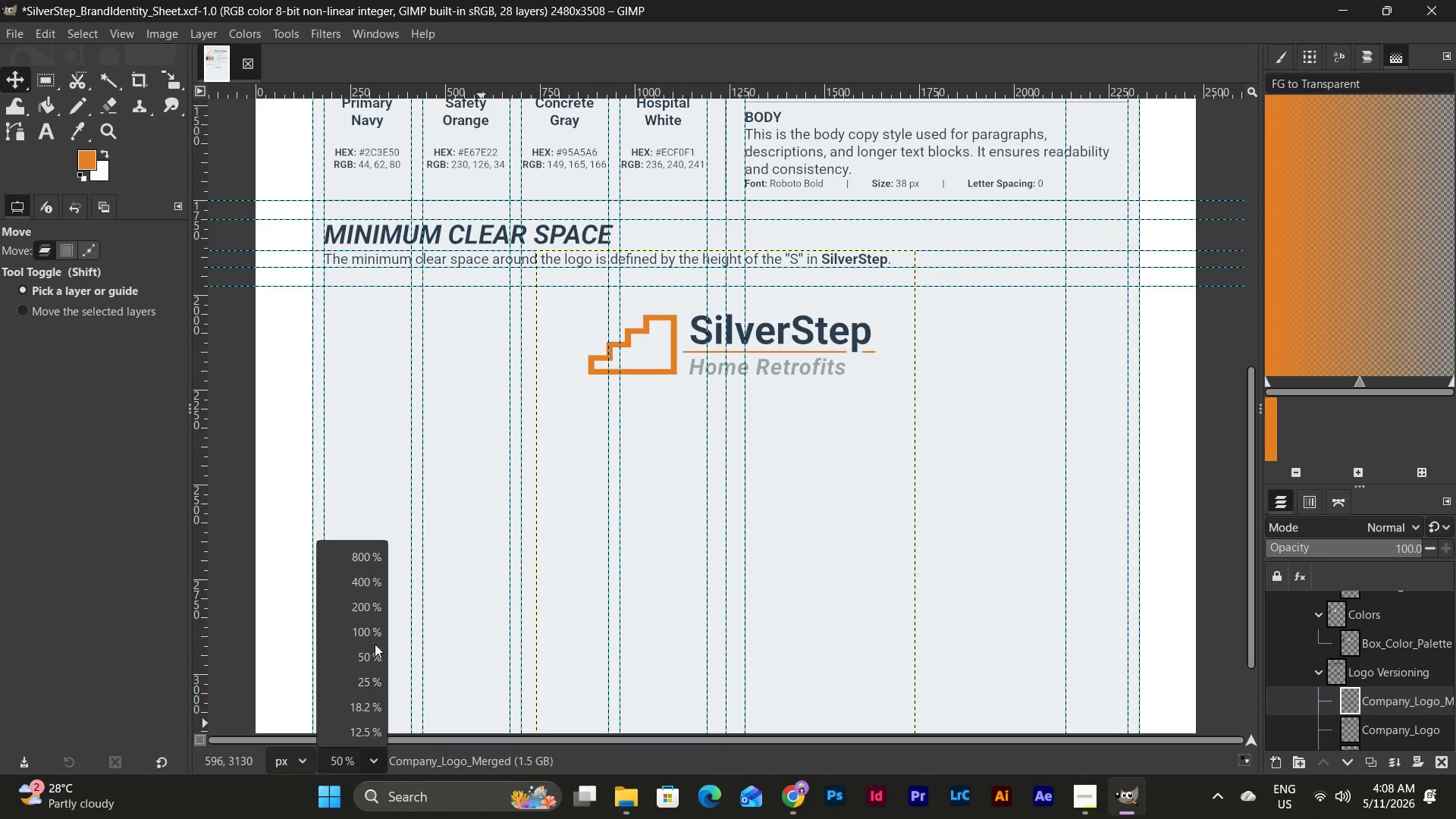 
left_click([374, 627])
 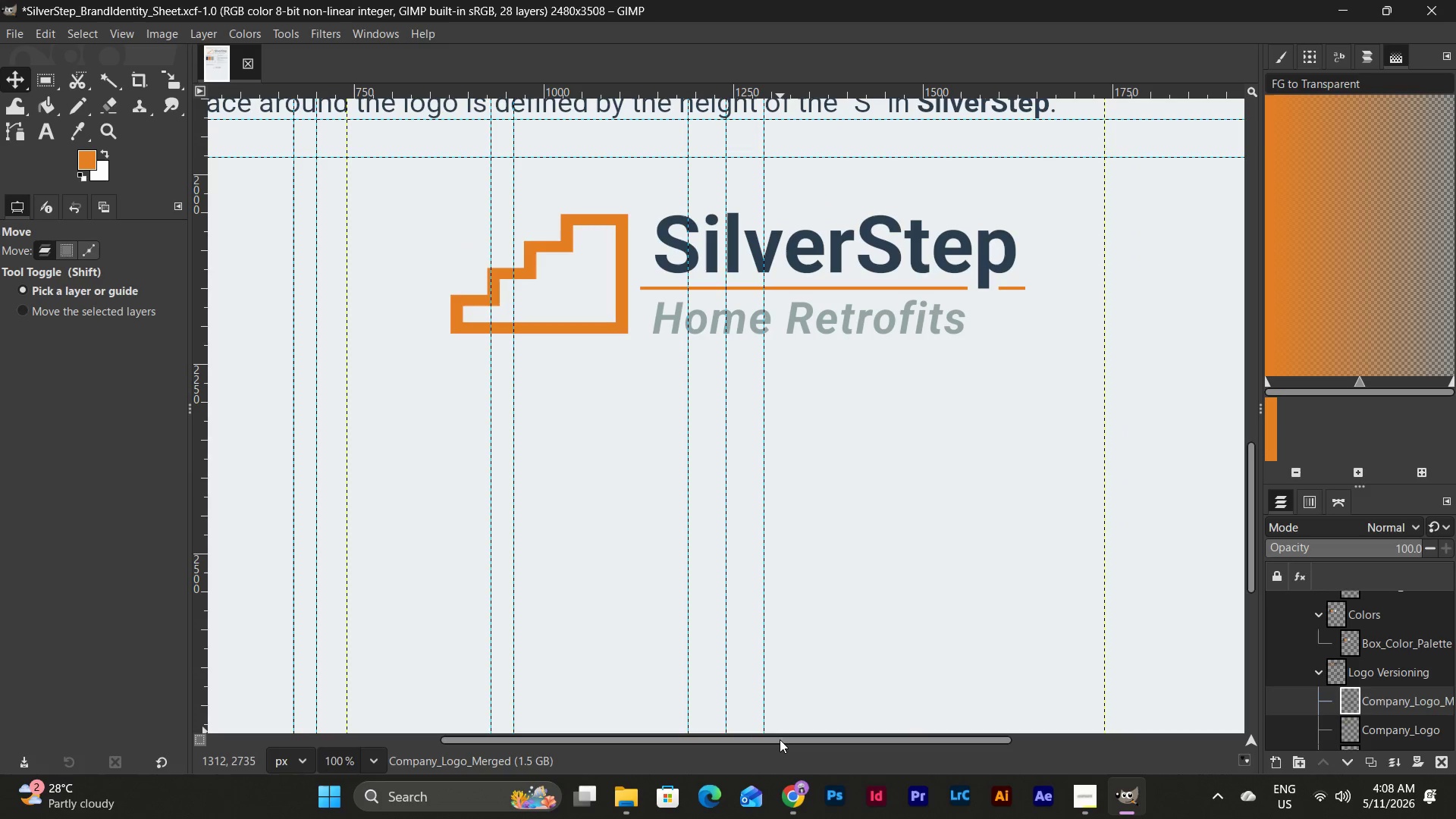 
left_click_drag(start_coordinate=[779, 739], to_coordinate=[817, 741])
 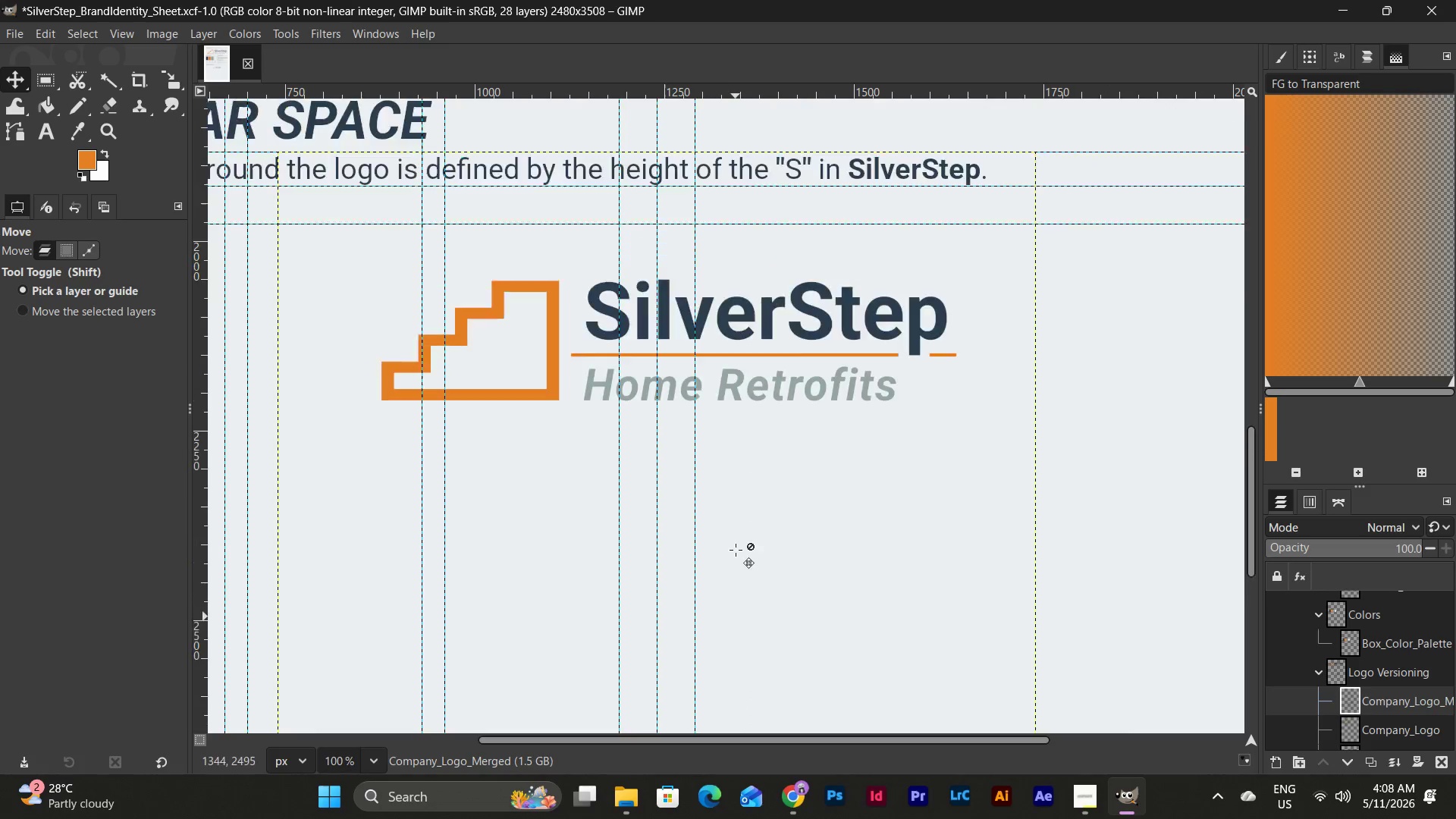 
scroll: coordinate [736, 550], scroll_direction: up, amount: 2.0
 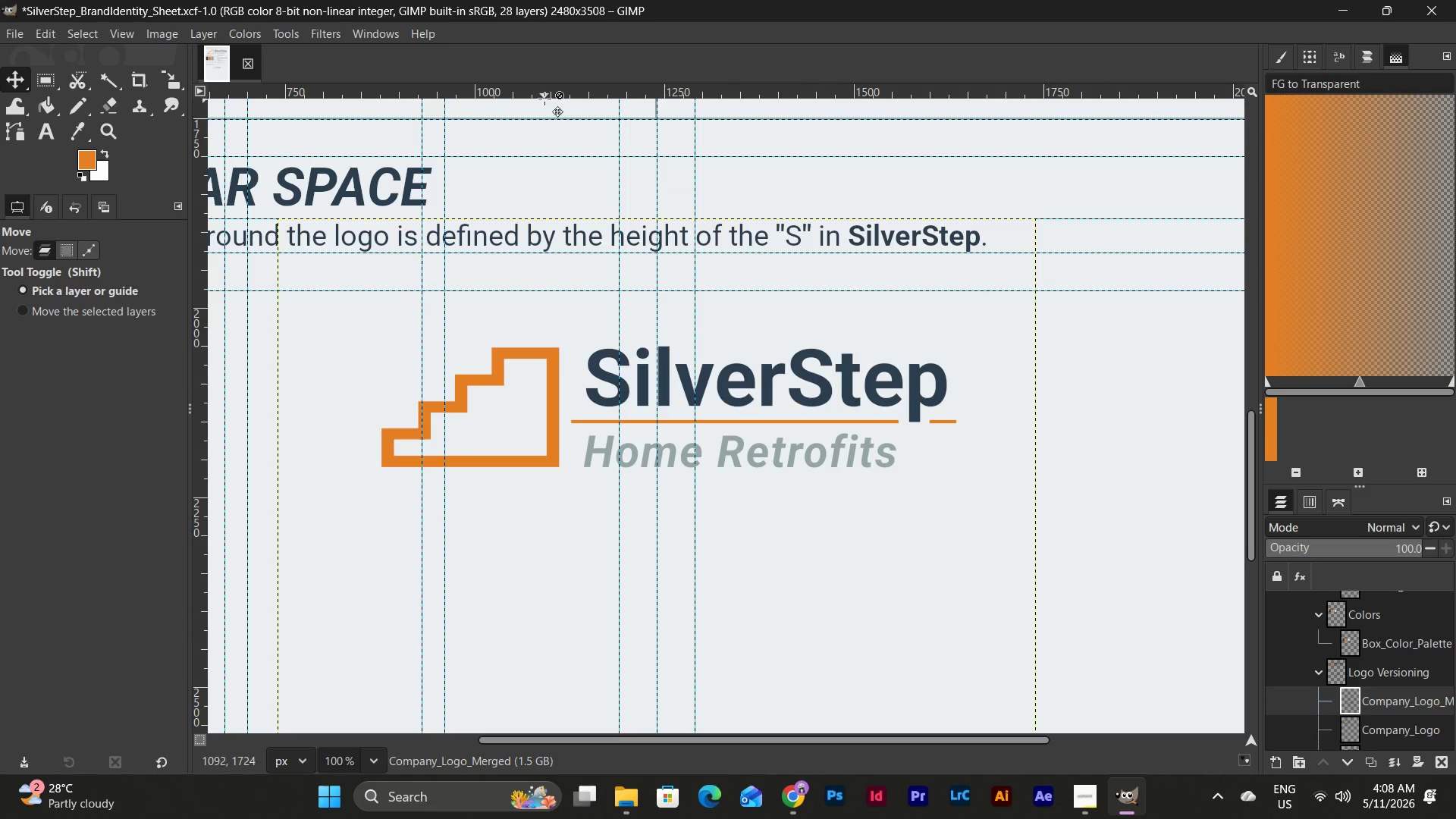 
left_click_drag(start_coordinate=[545, 96], to_coordinate=[677, 347])
 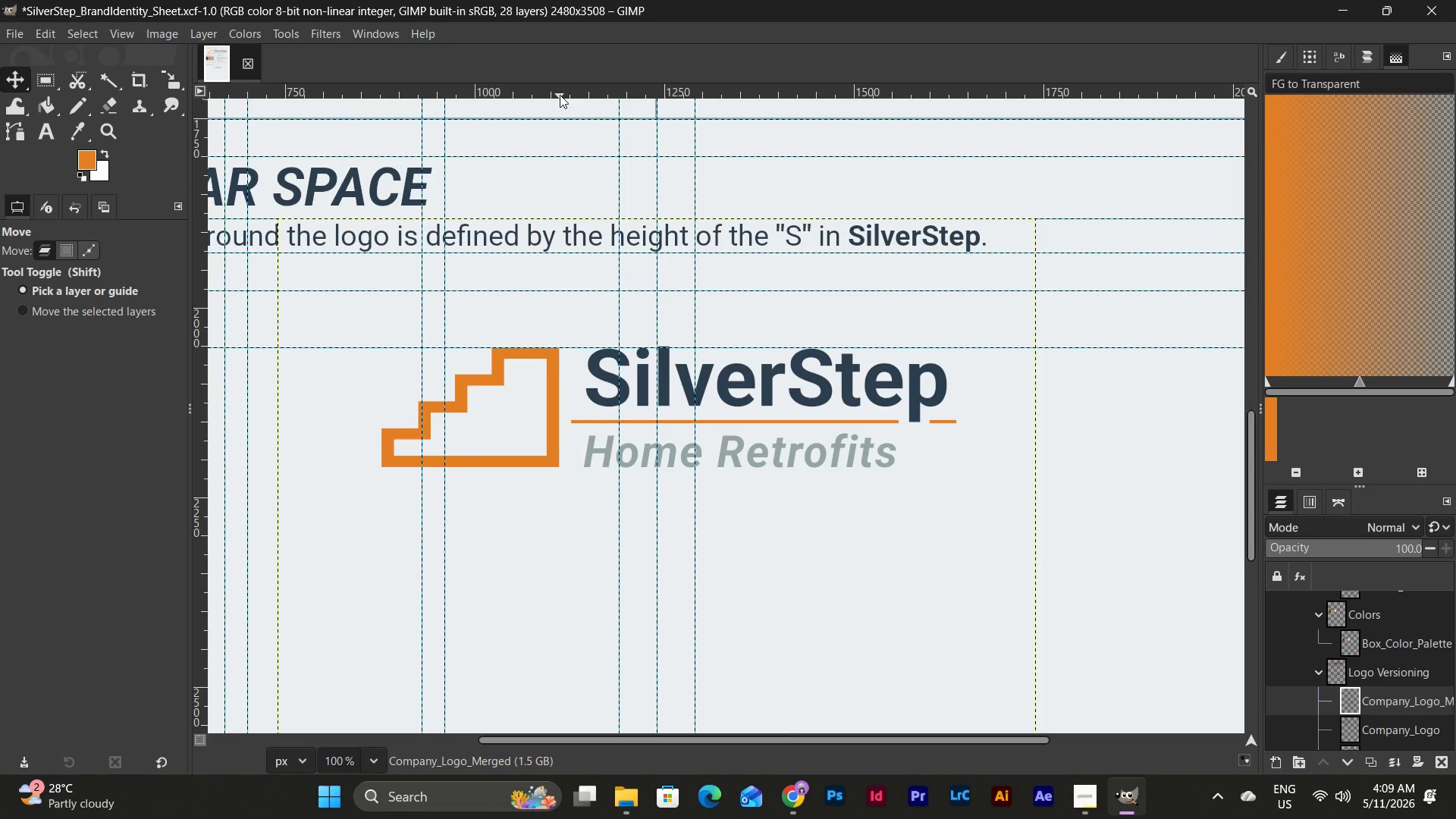 
left_click_drag(start_coordinate=[564, 97], to_coordinate=[754, 406])
 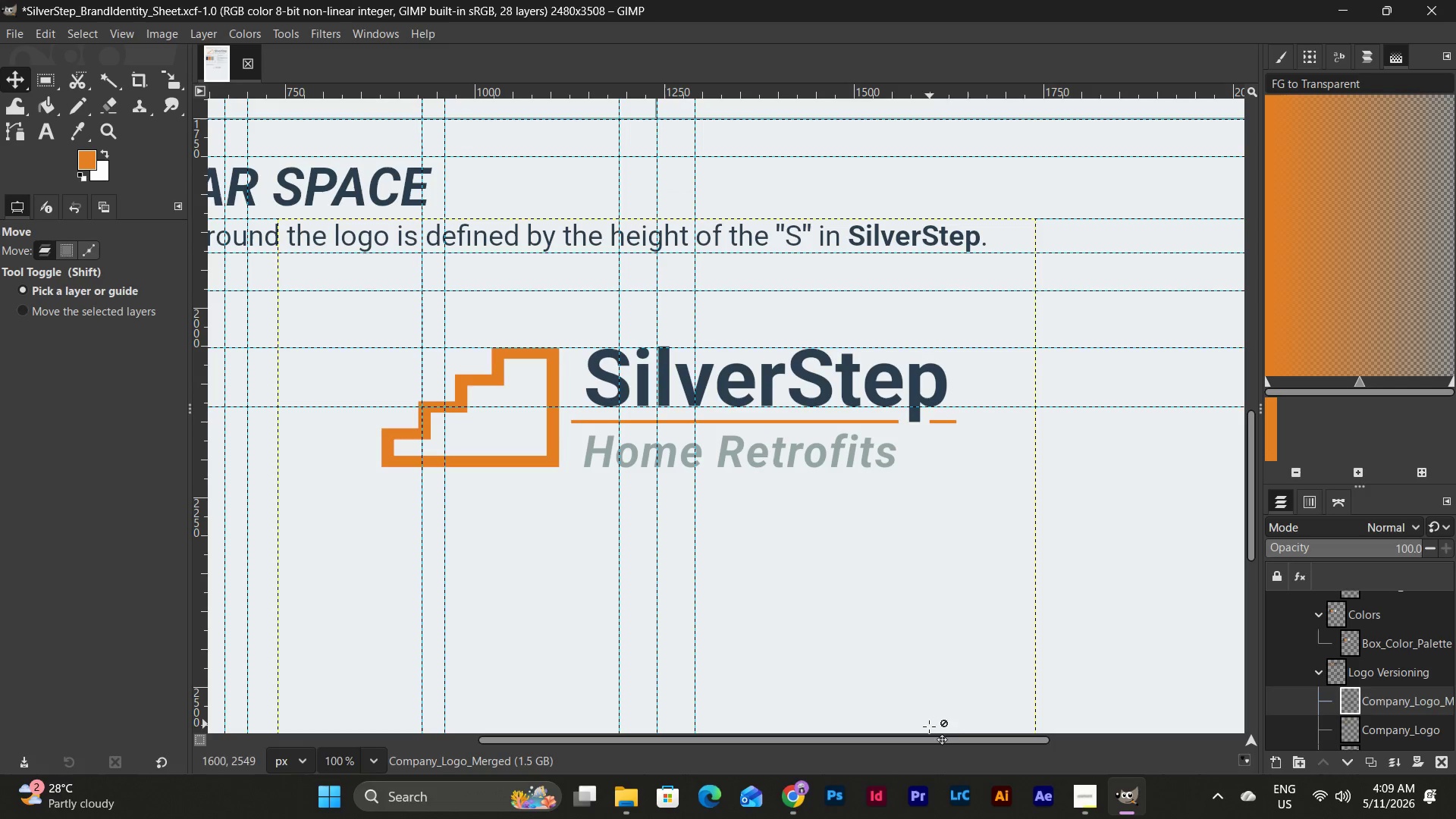 
left_click_drag(start_coordinate=[921, 742], to_coordinate=[1100, 723])
 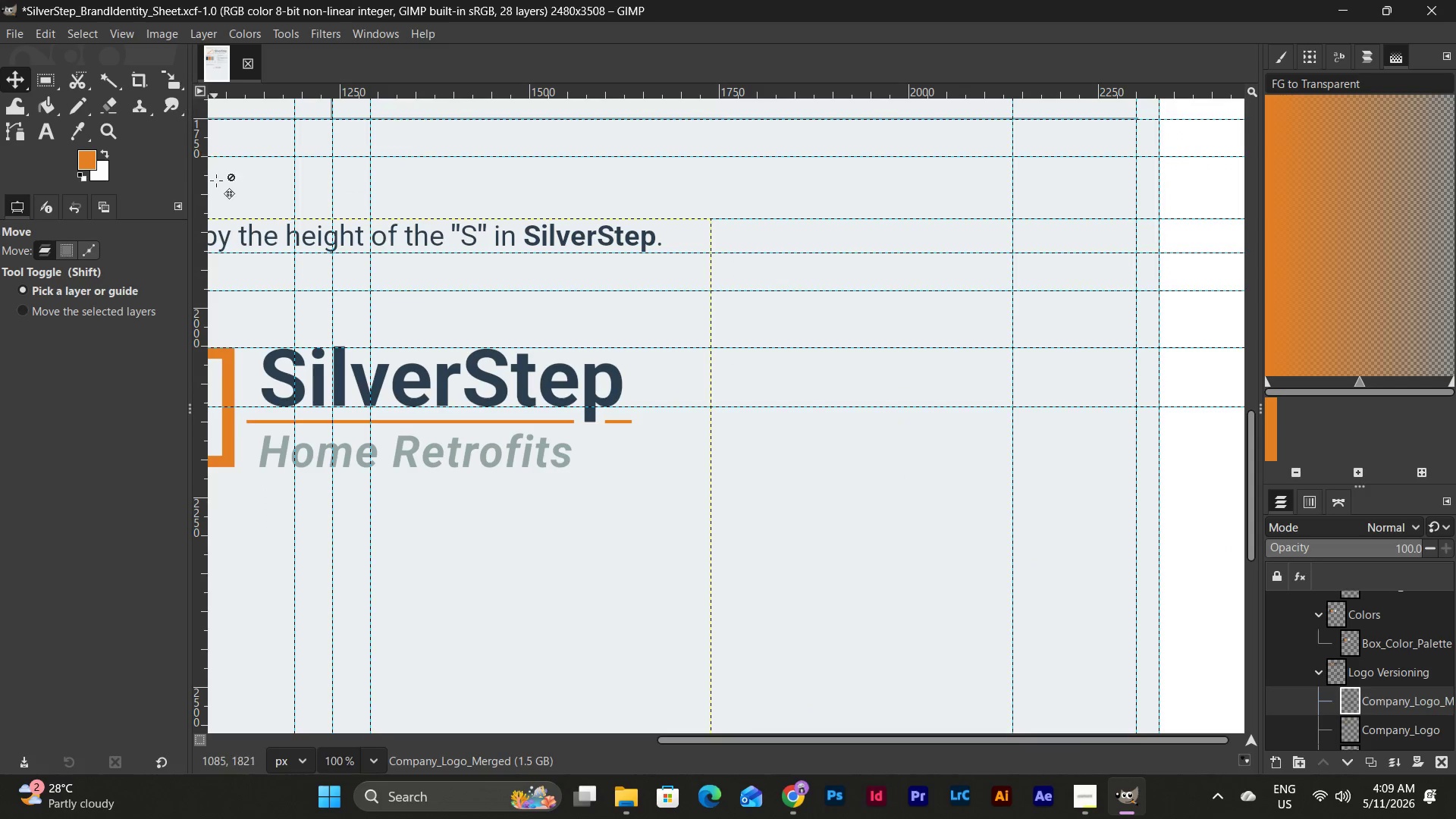 
left_click_drag(start_coordinate=[206, 177], to_coordinate=[666, 457])
 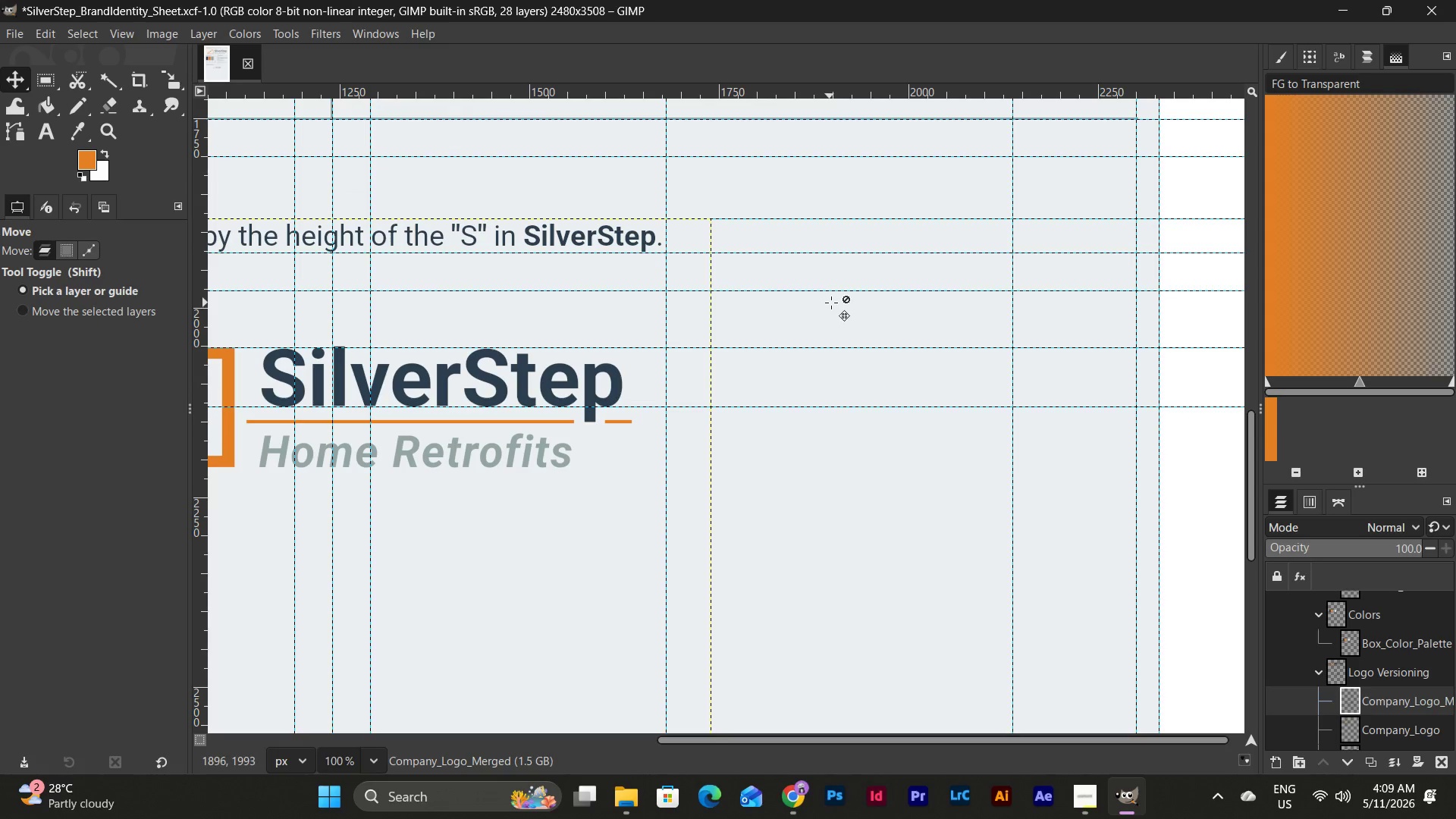 
scroll: coordinate [836, 303], scroll_direction: none, amount: 0.0
 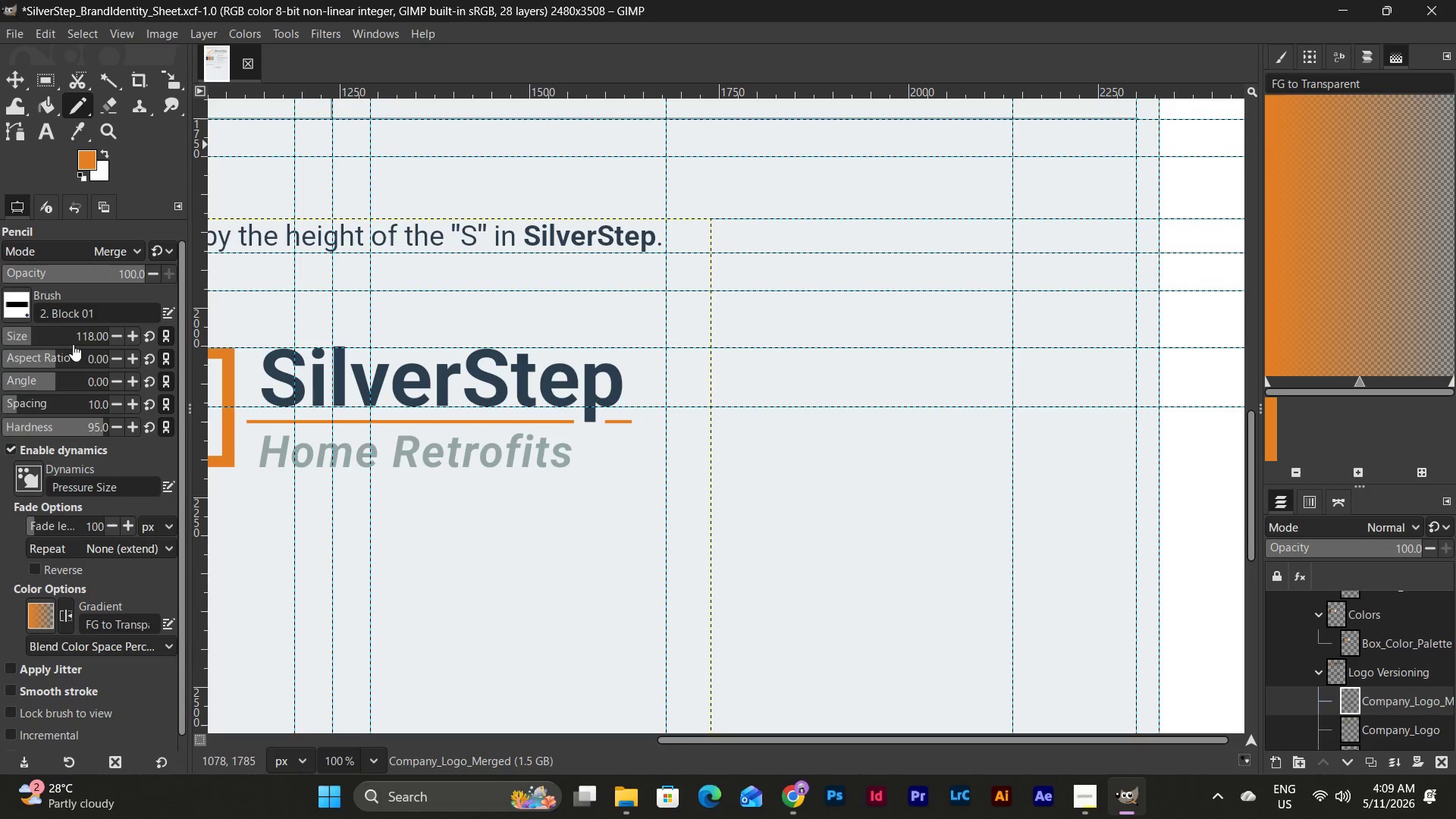 
left_click([92, 334])
 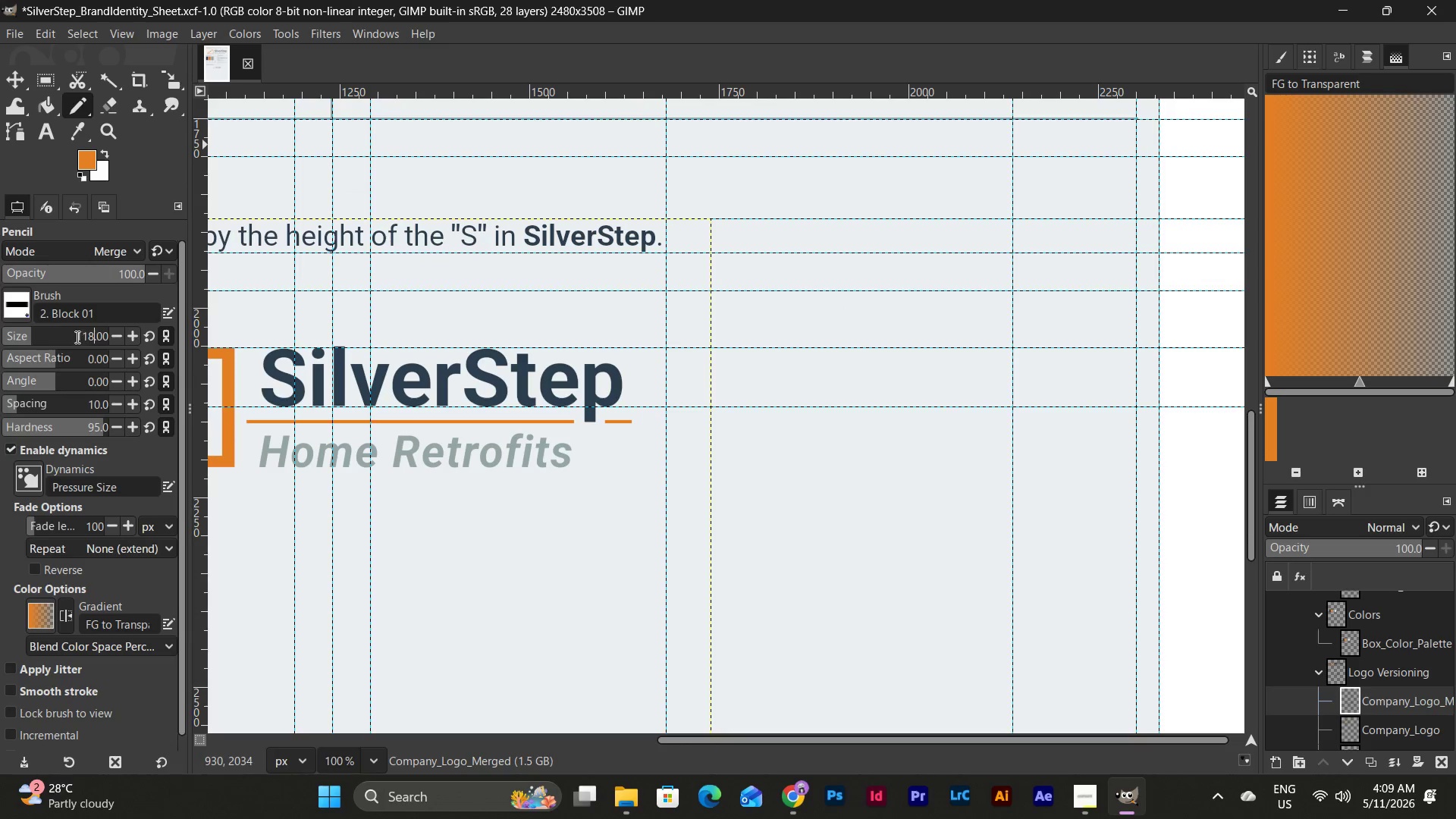 
left_click_drag(start_coordinate=[73, 335], to_coordinate=[21, 362])
 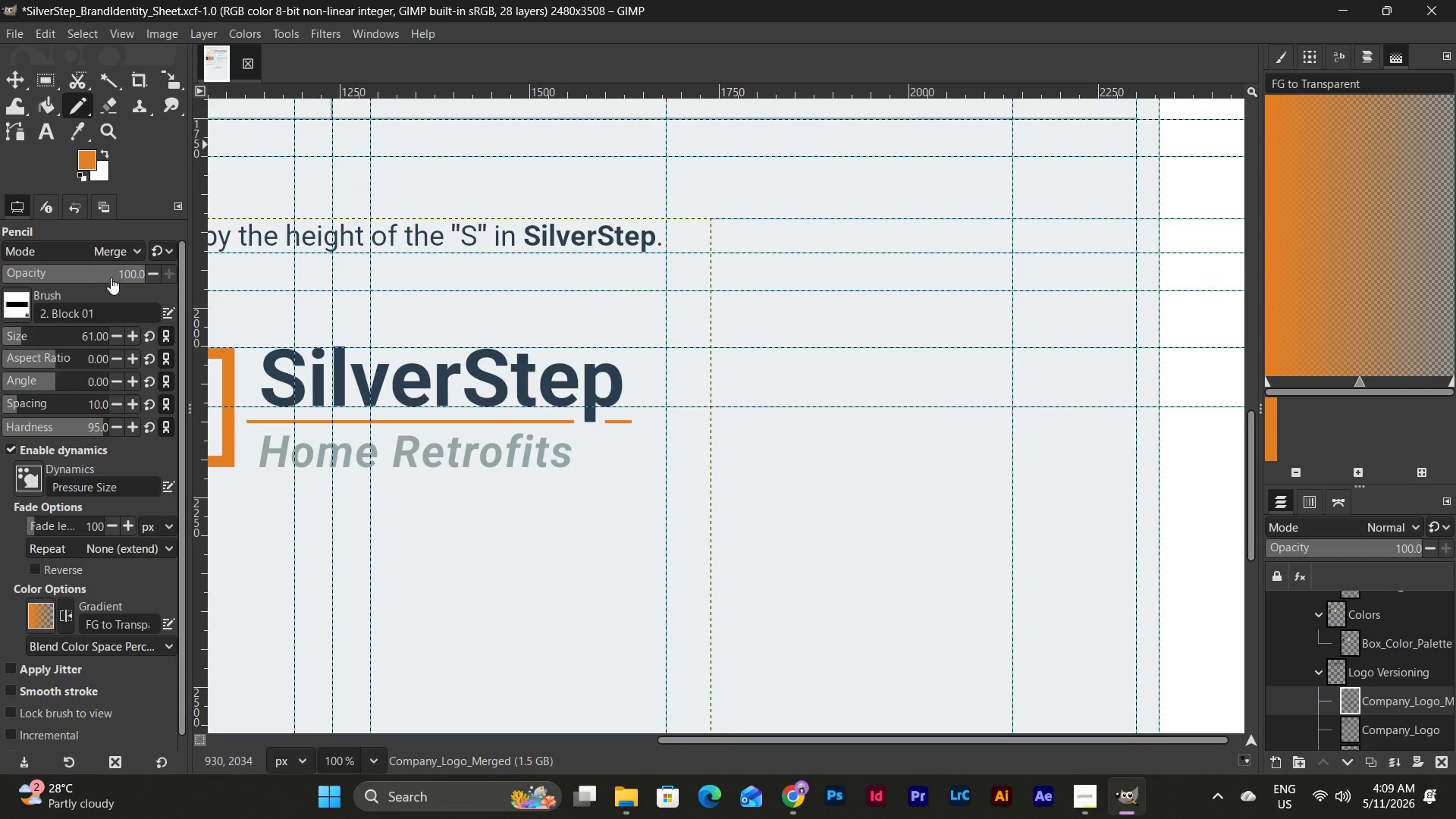 
key(ArrowRight)
 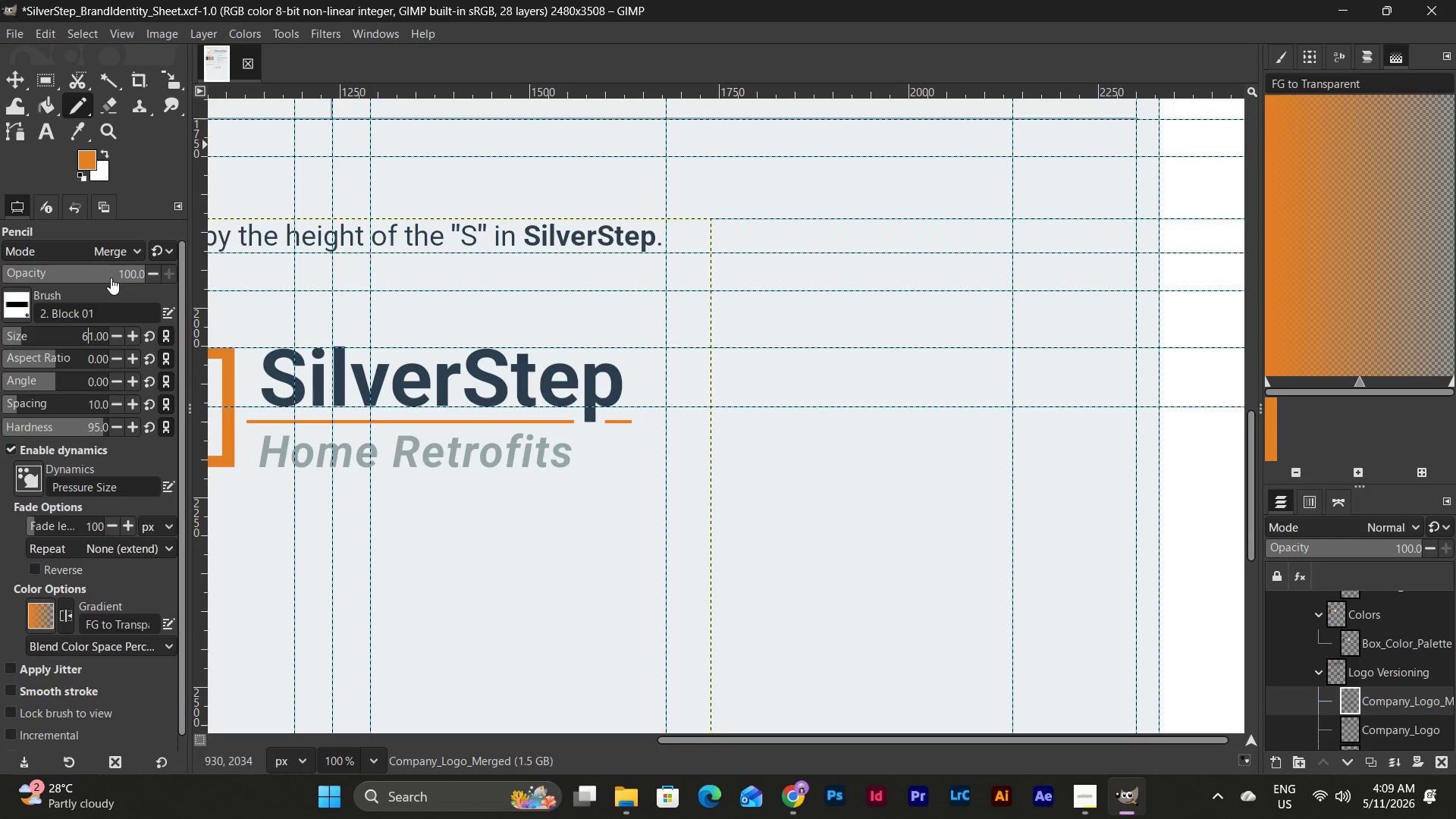 
key(ArrowRight)
 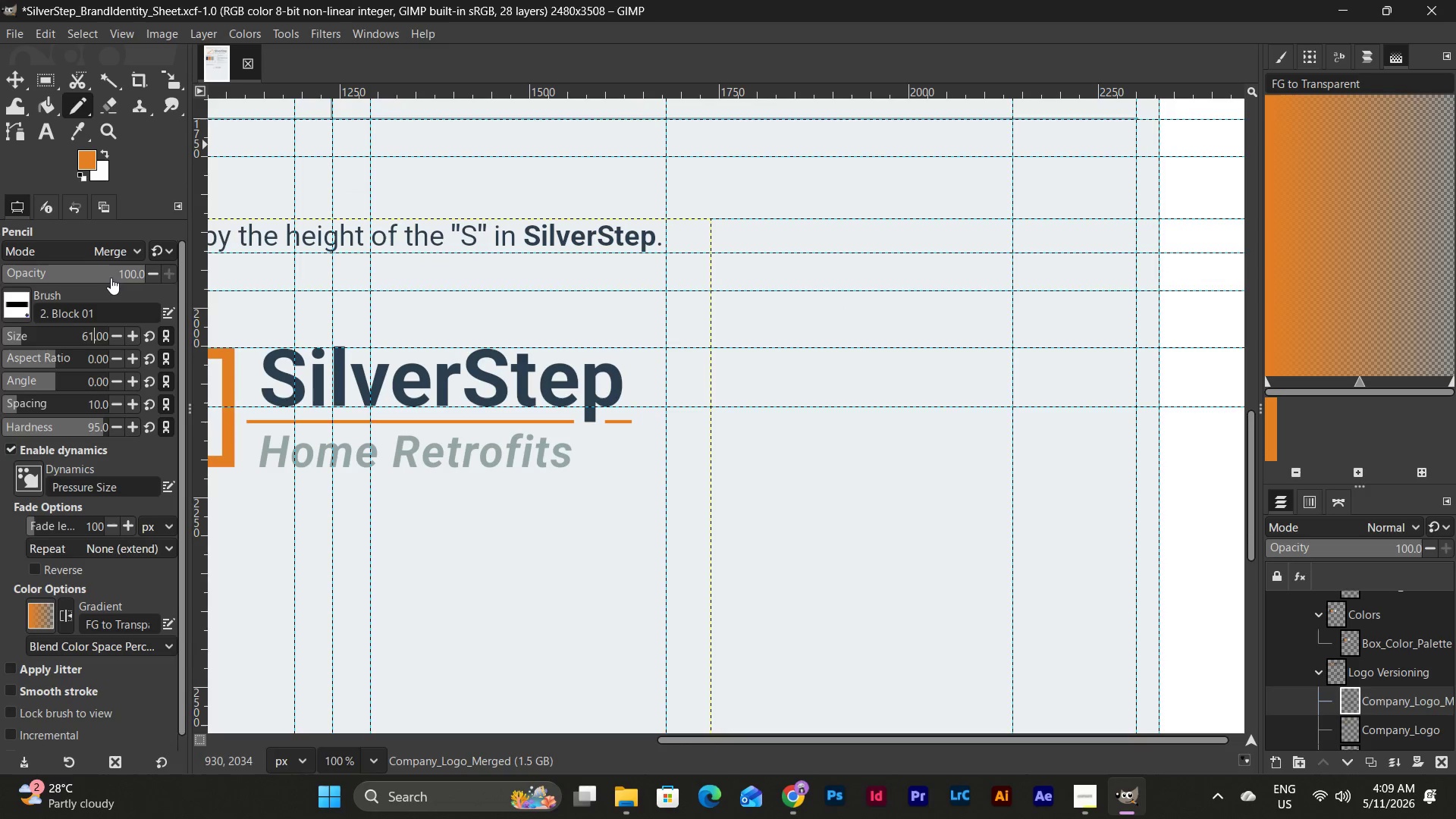 
key(ArrowRight)
 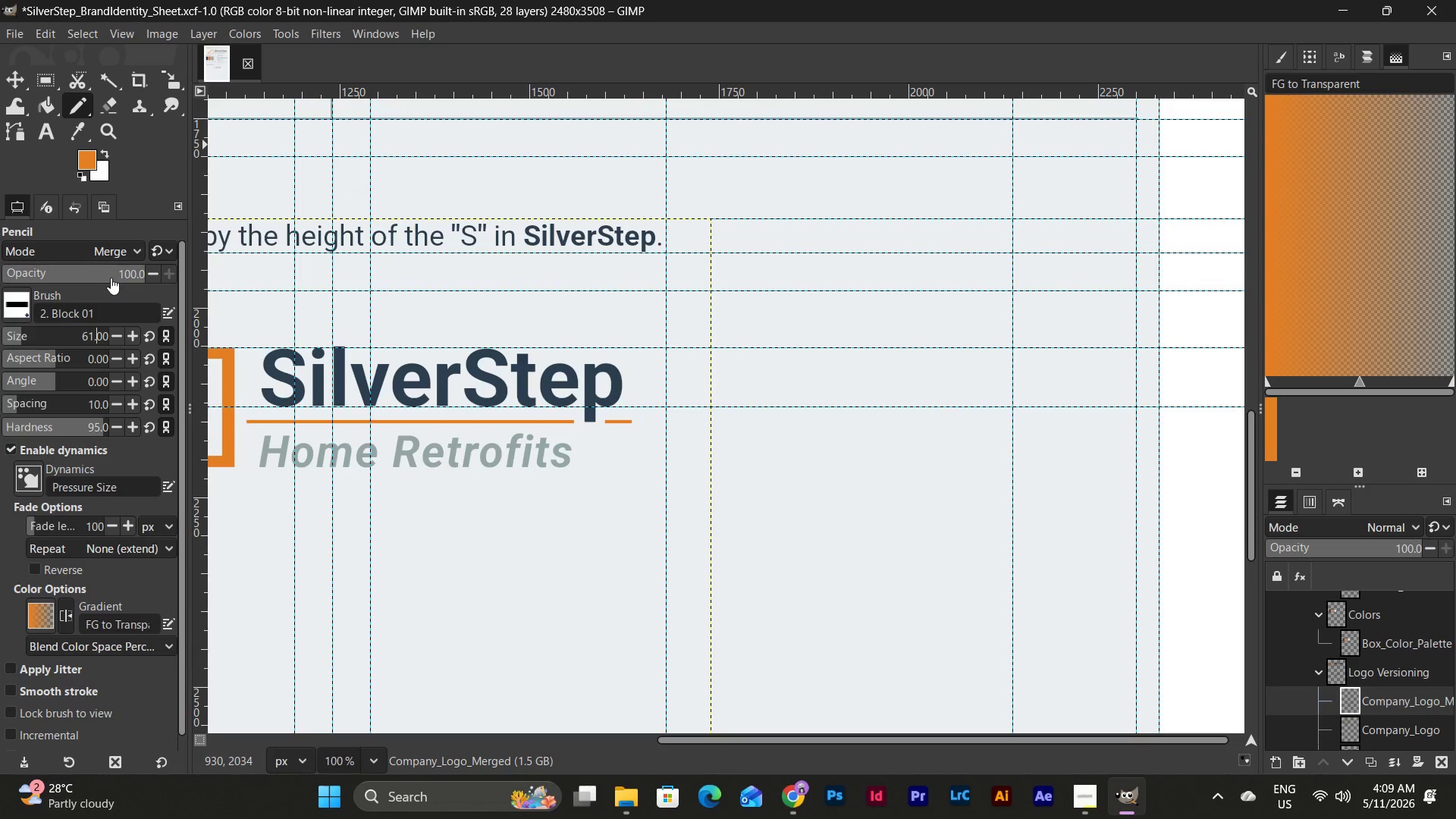 
key(ArrowRight)
 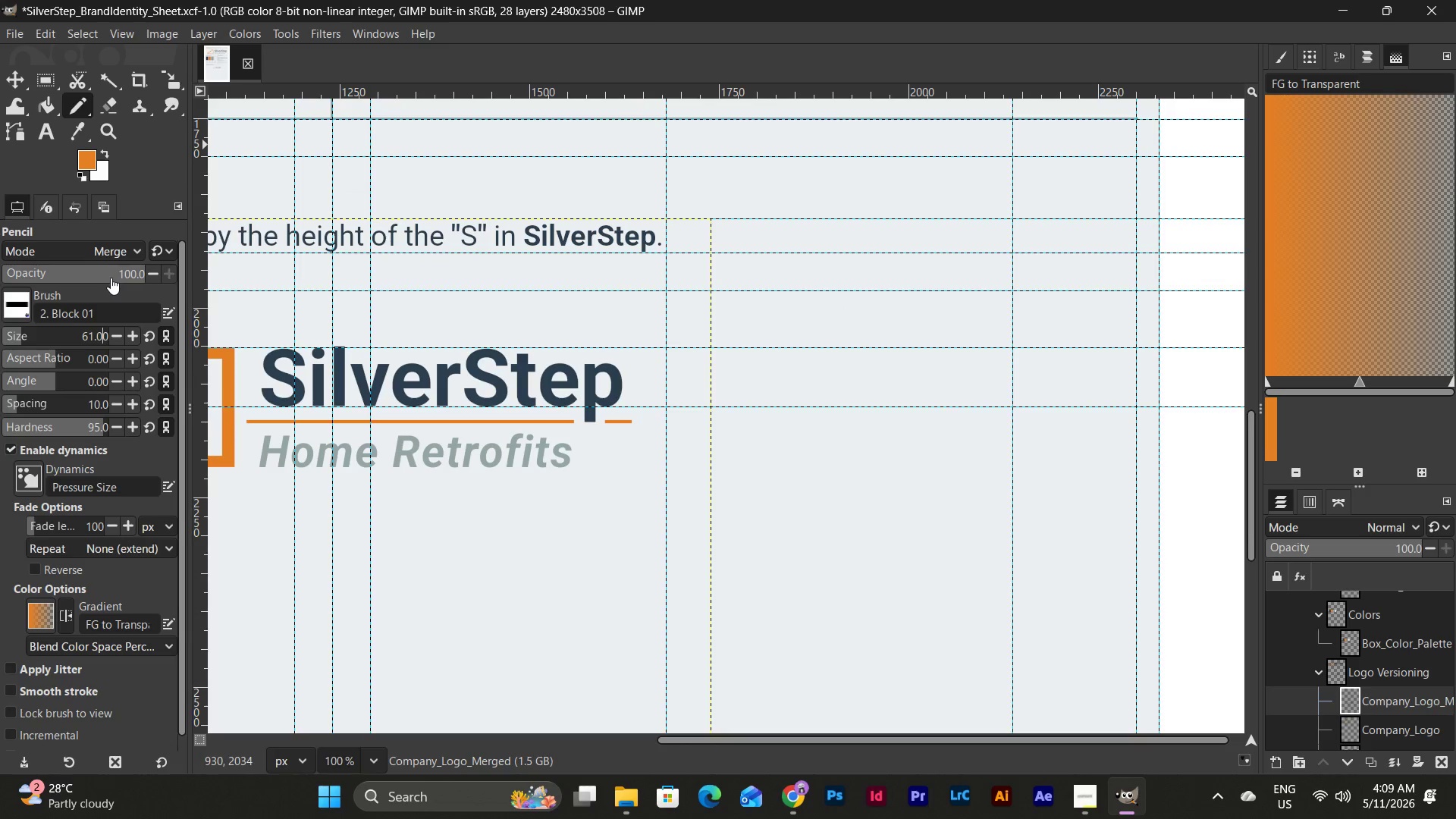 
key(ArrowRight)
 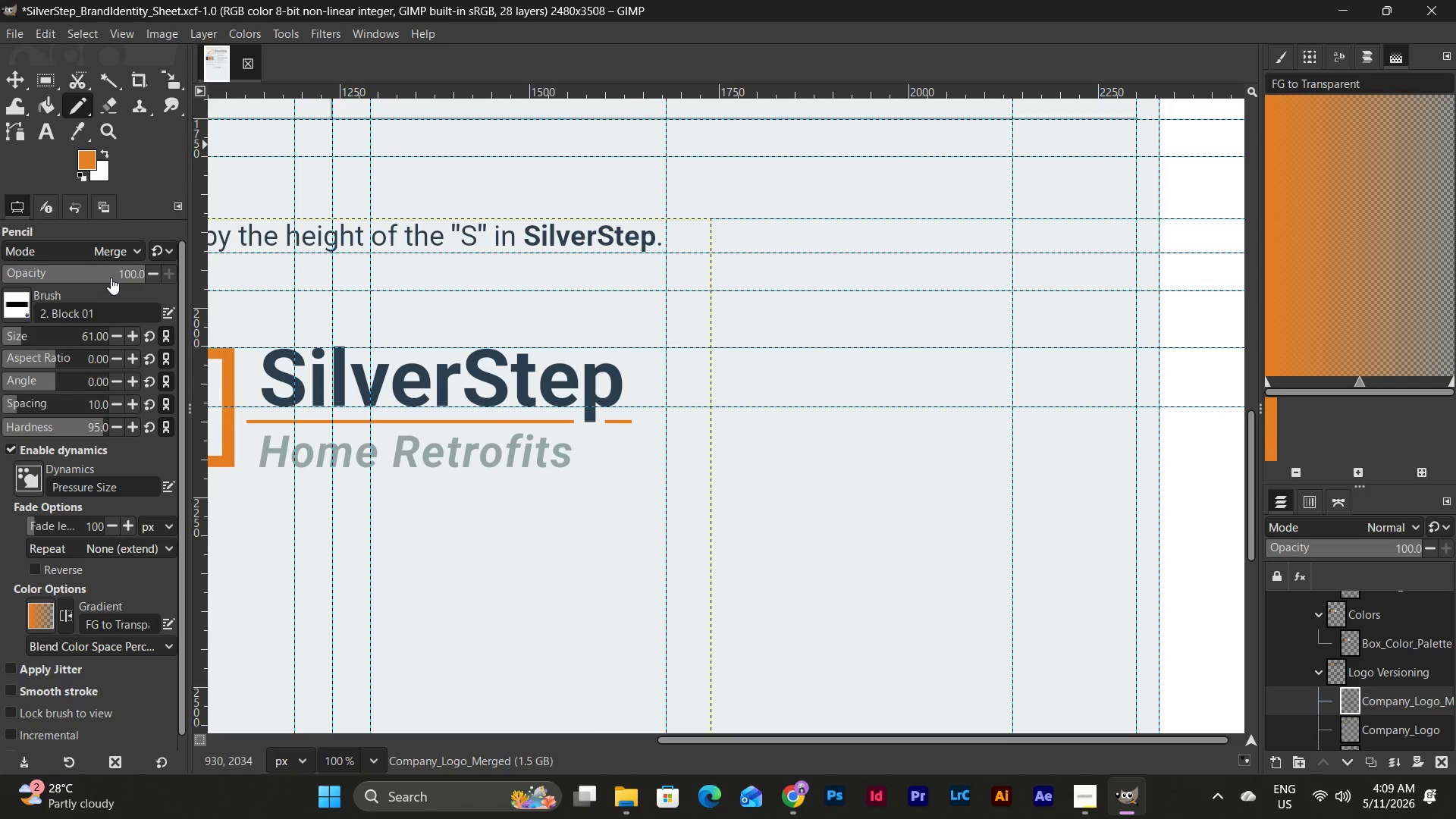 
key(Backspace)
 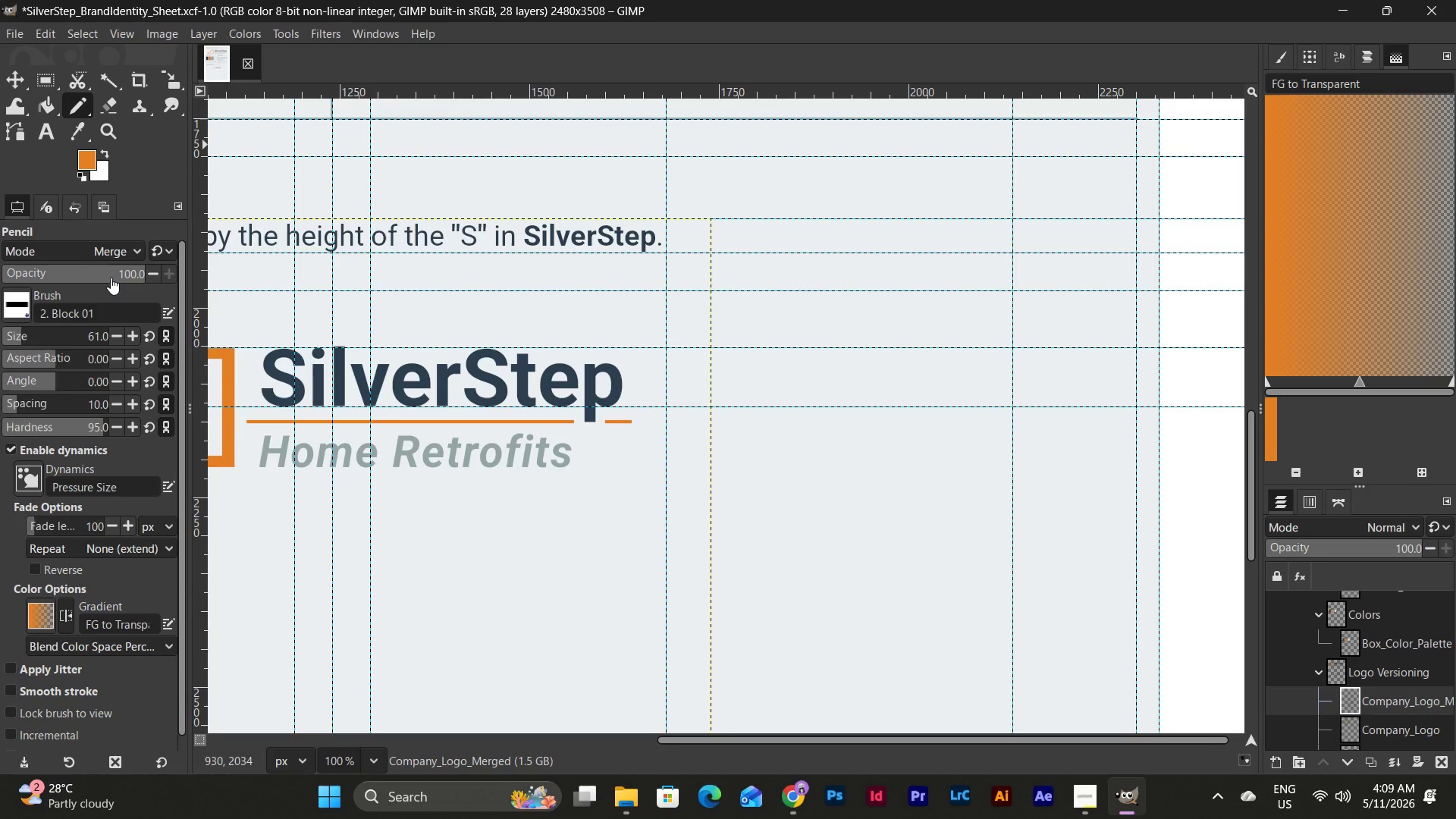 
key(Backspace)
 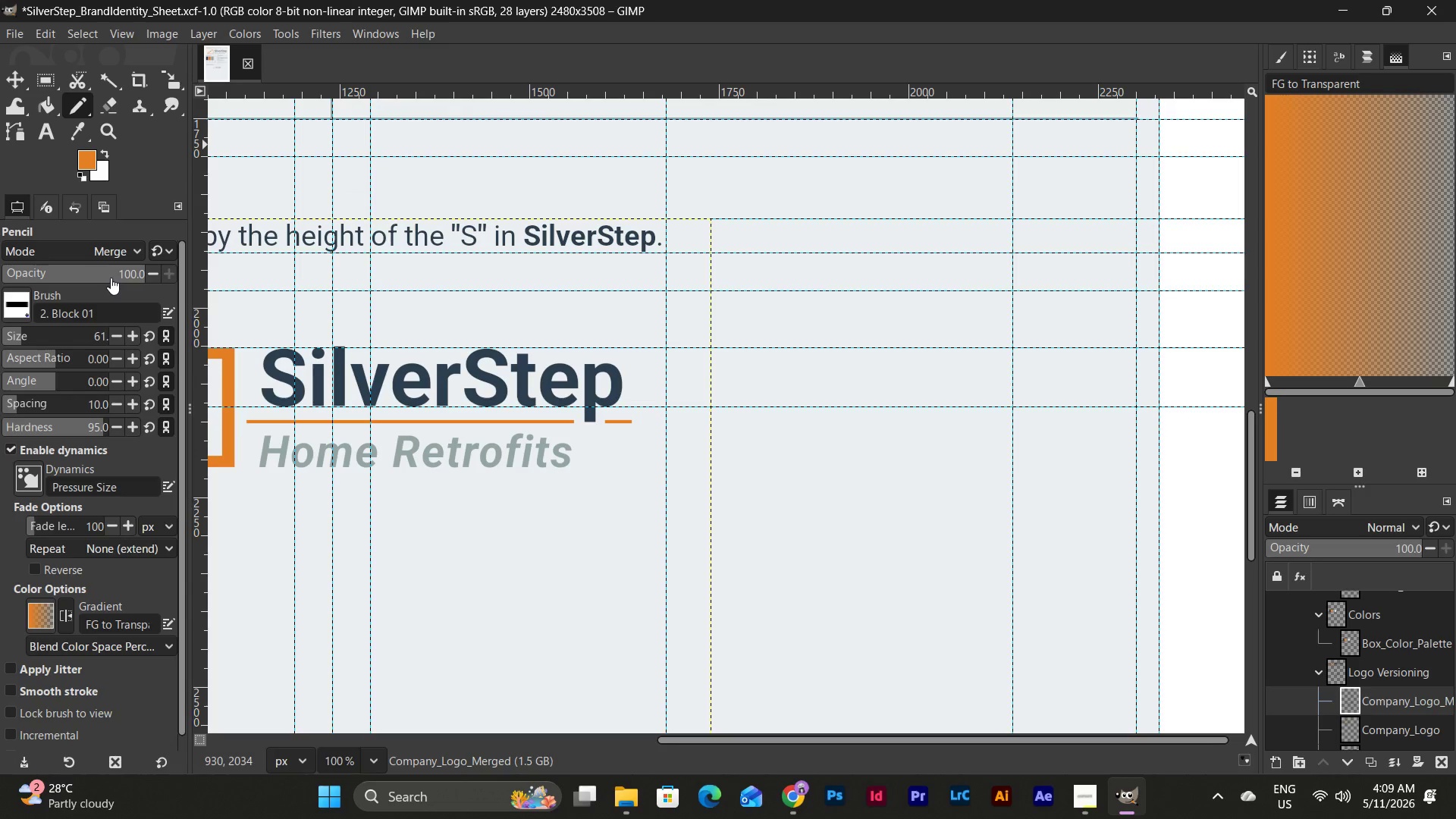 
key(Backspace)
 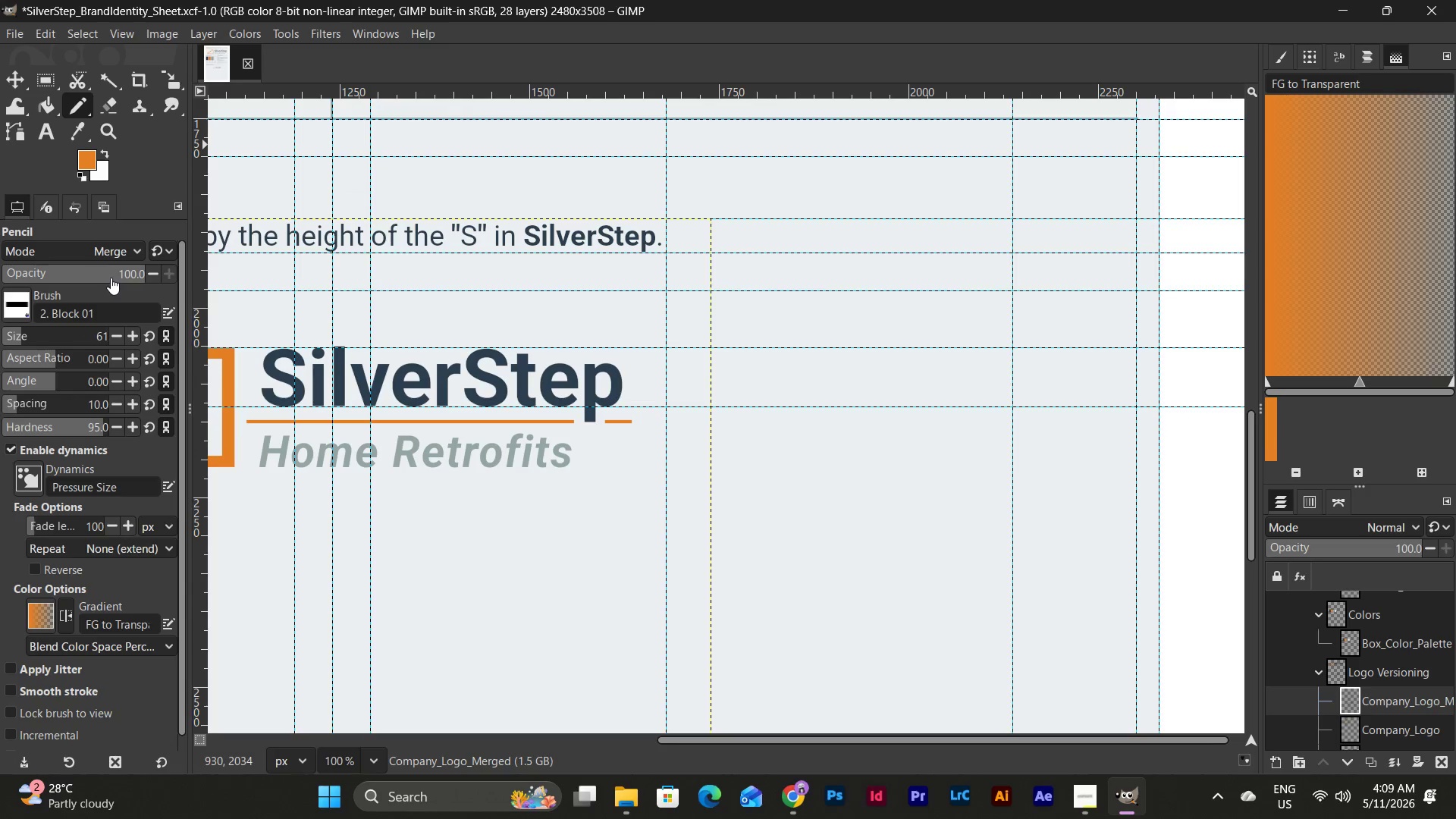 
key(Backspace)
 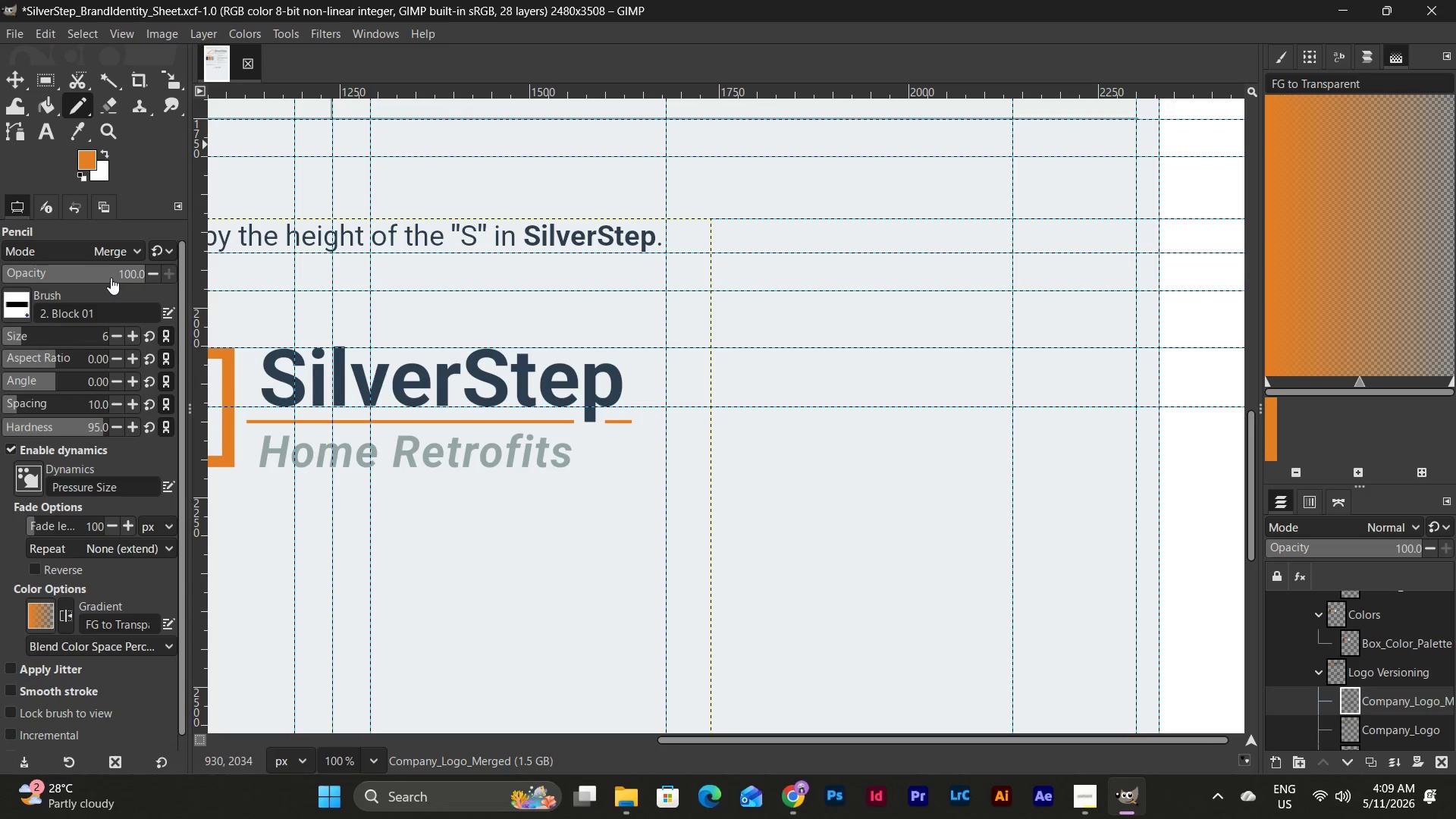 
key(Backspace)
 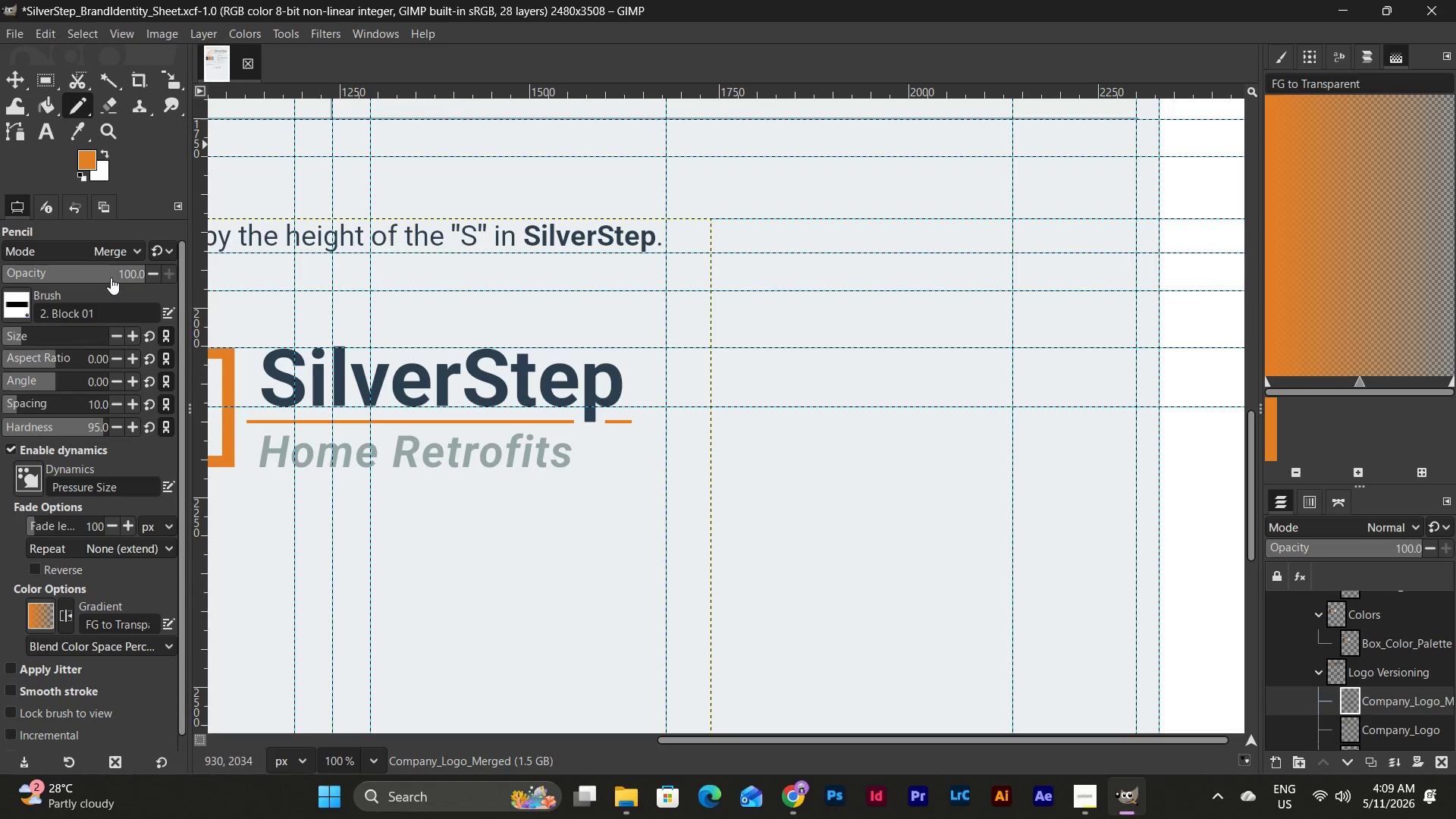 
key(Numpad1)
 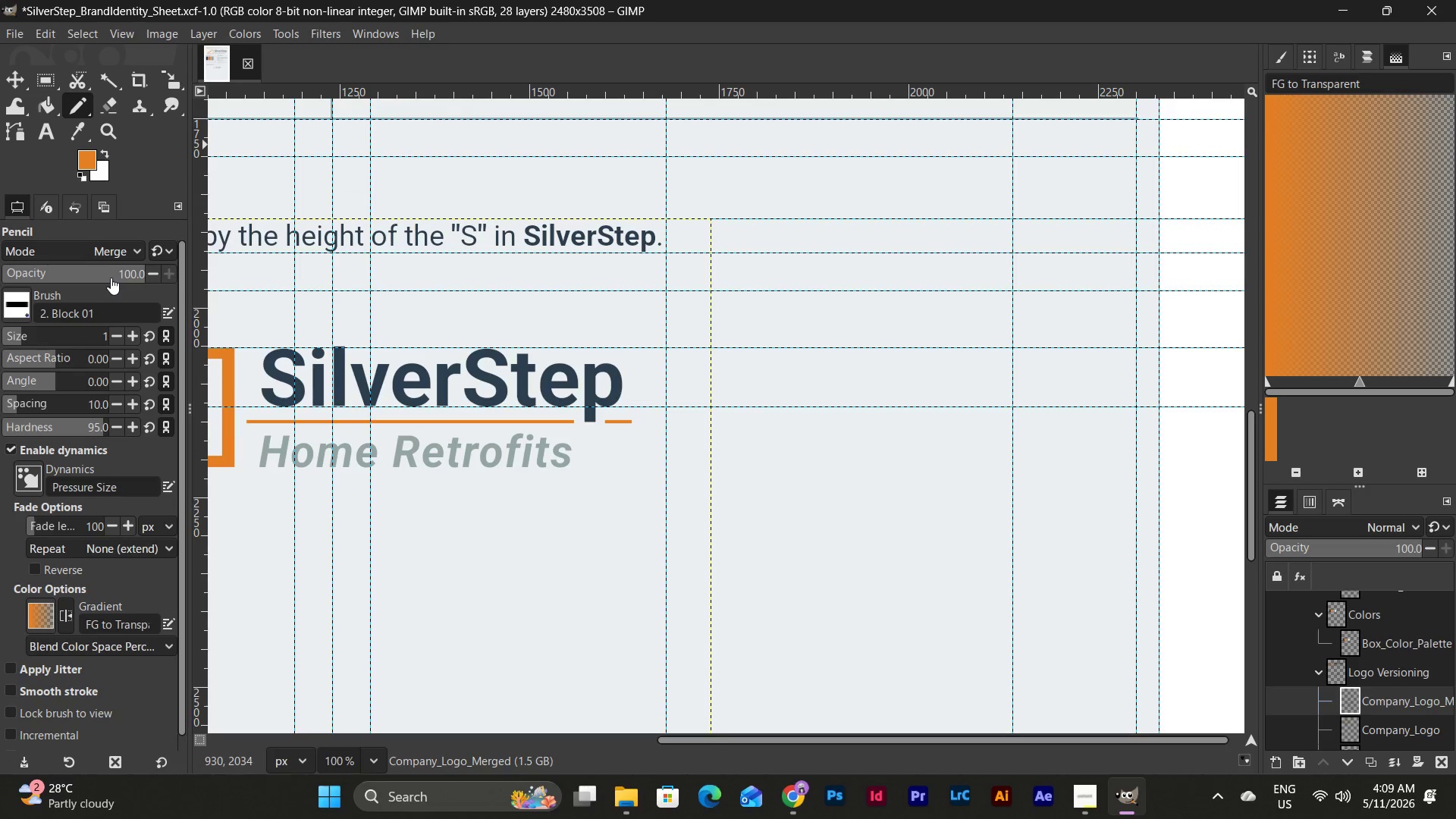 
key(Numpad0)
 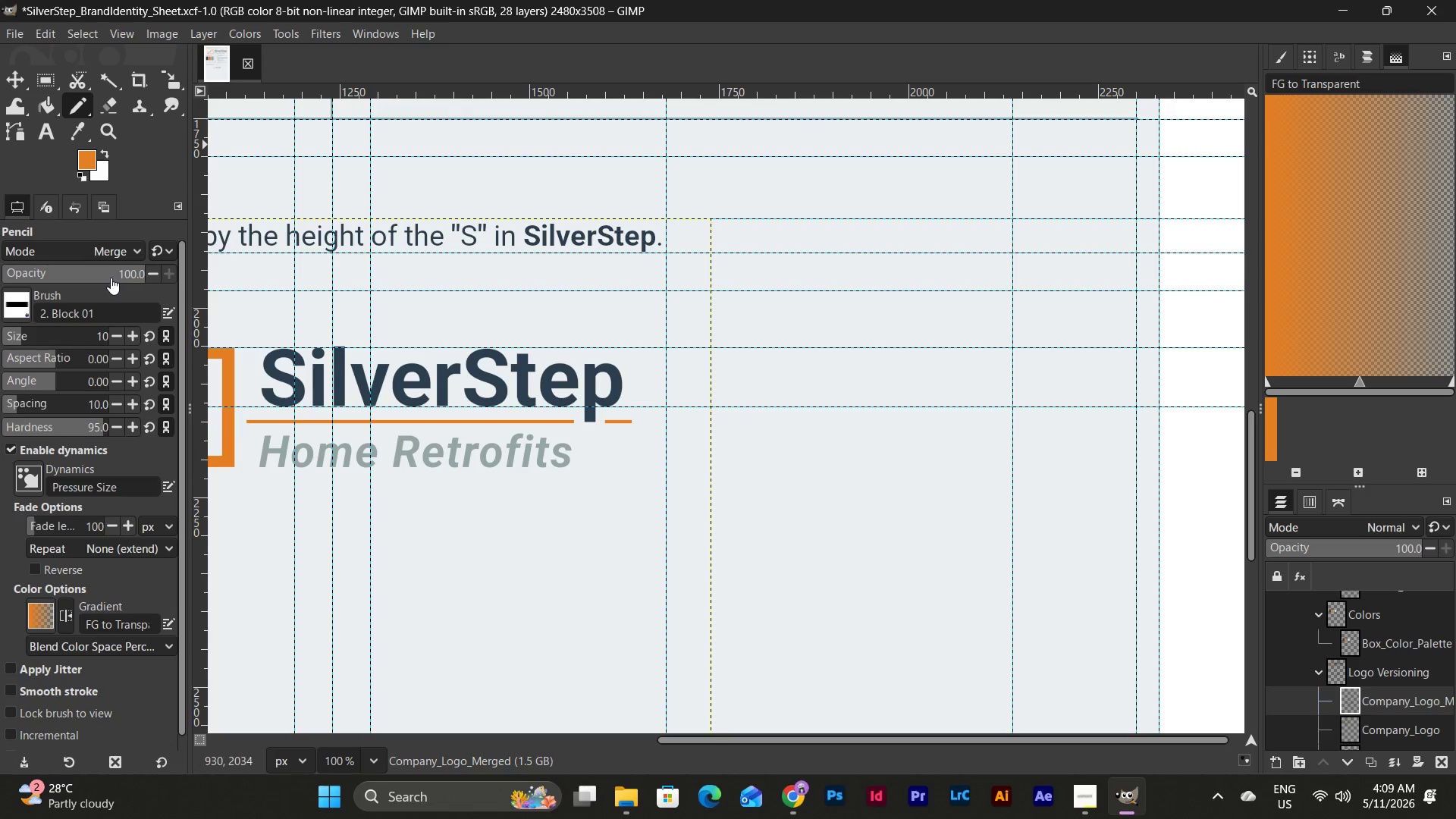 
key(NumpadEnter)
 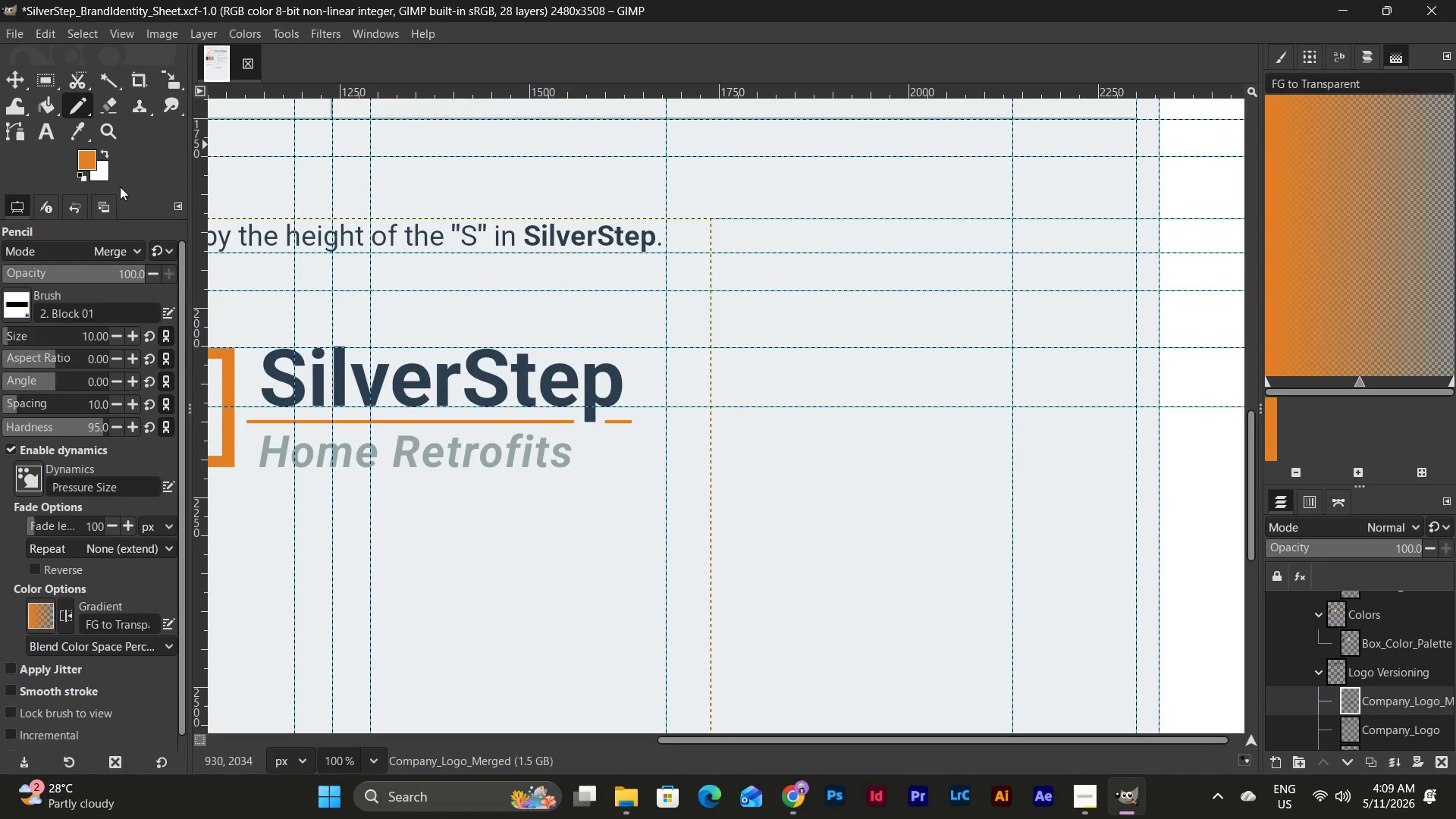 
left_click([80, 156])
 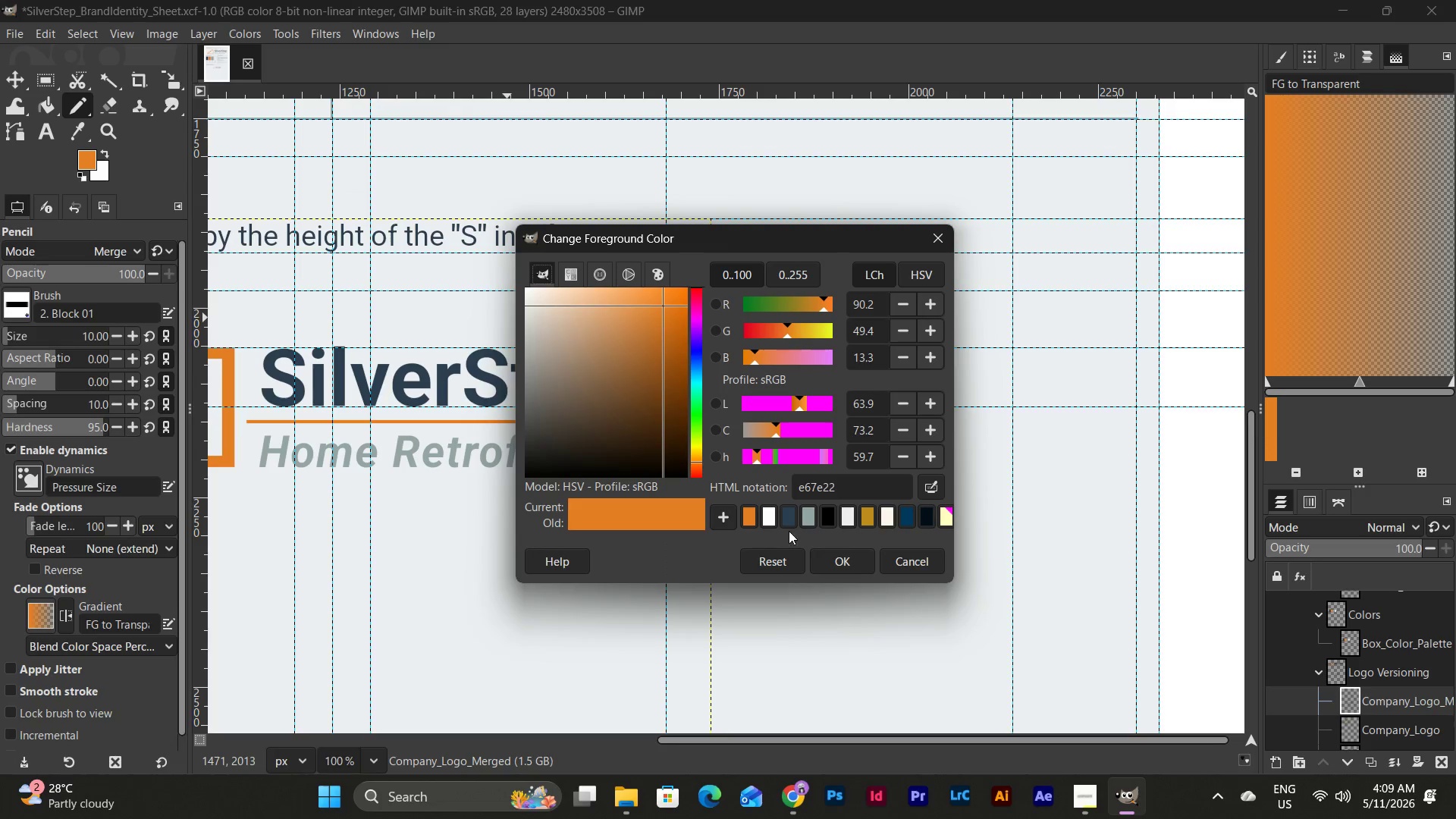 
left_click([806, 517])
 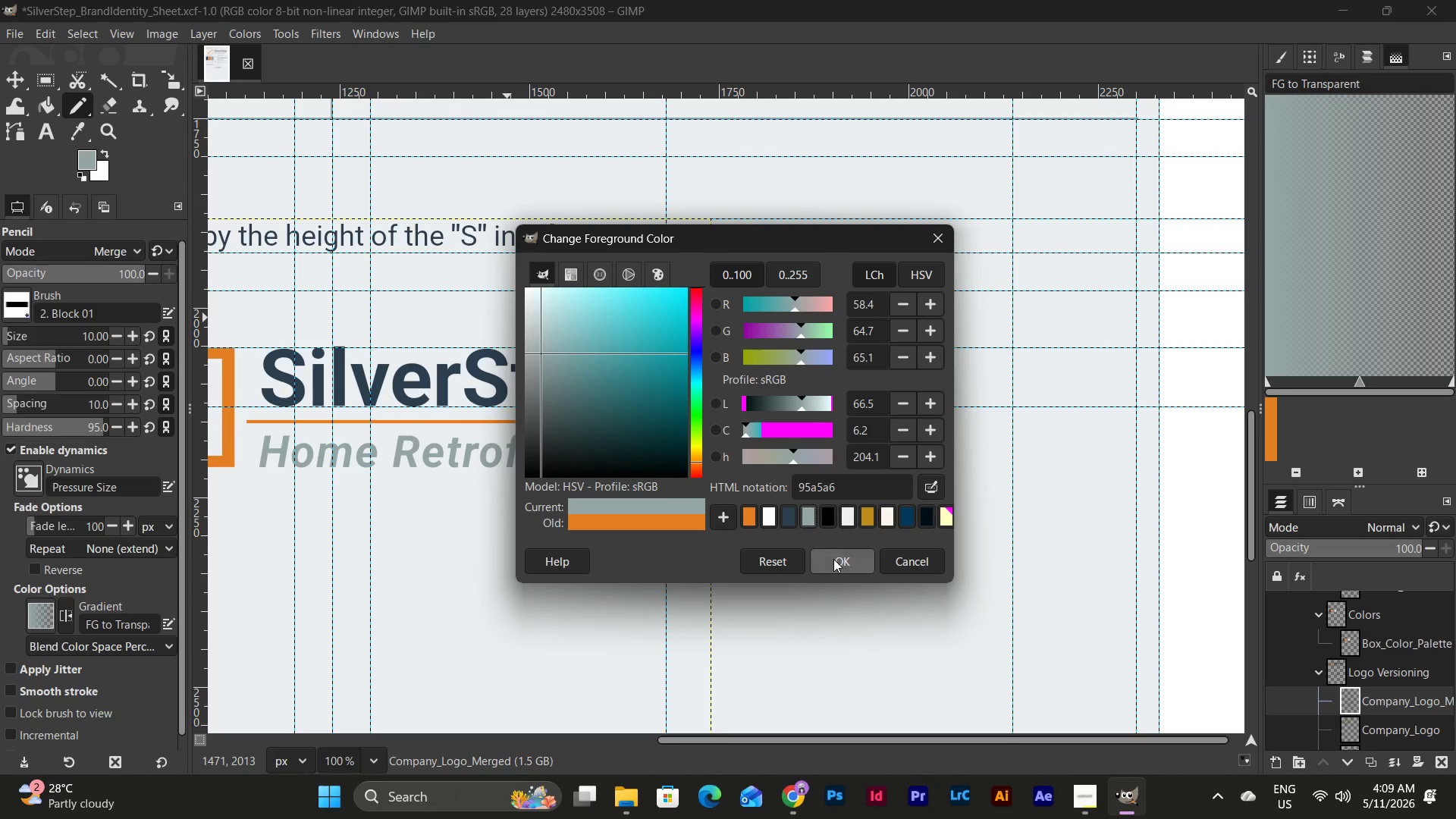 
left_click([833, 560])
 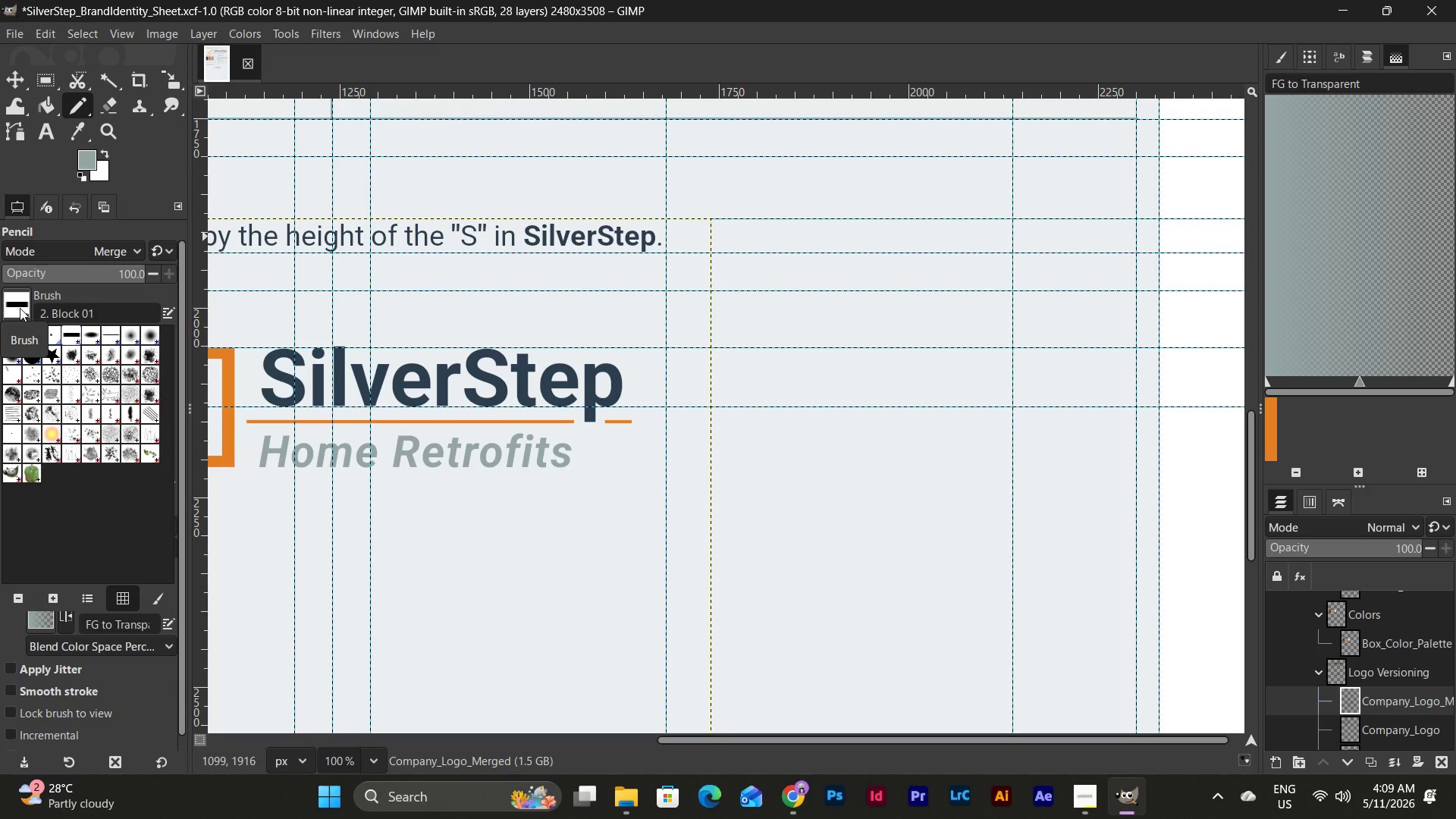 
double_click([20, 308])
 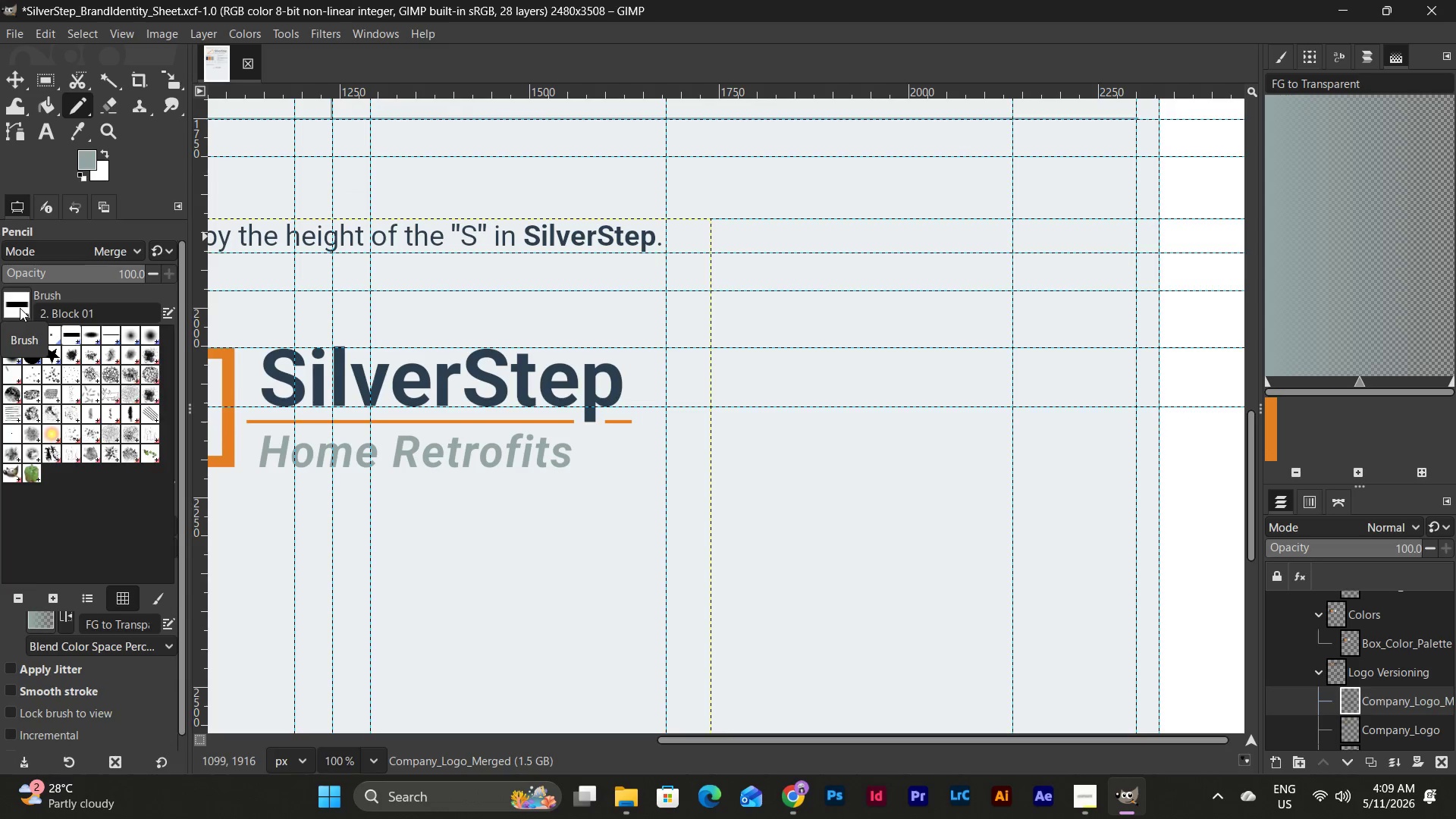 
left_click([20, 308])
 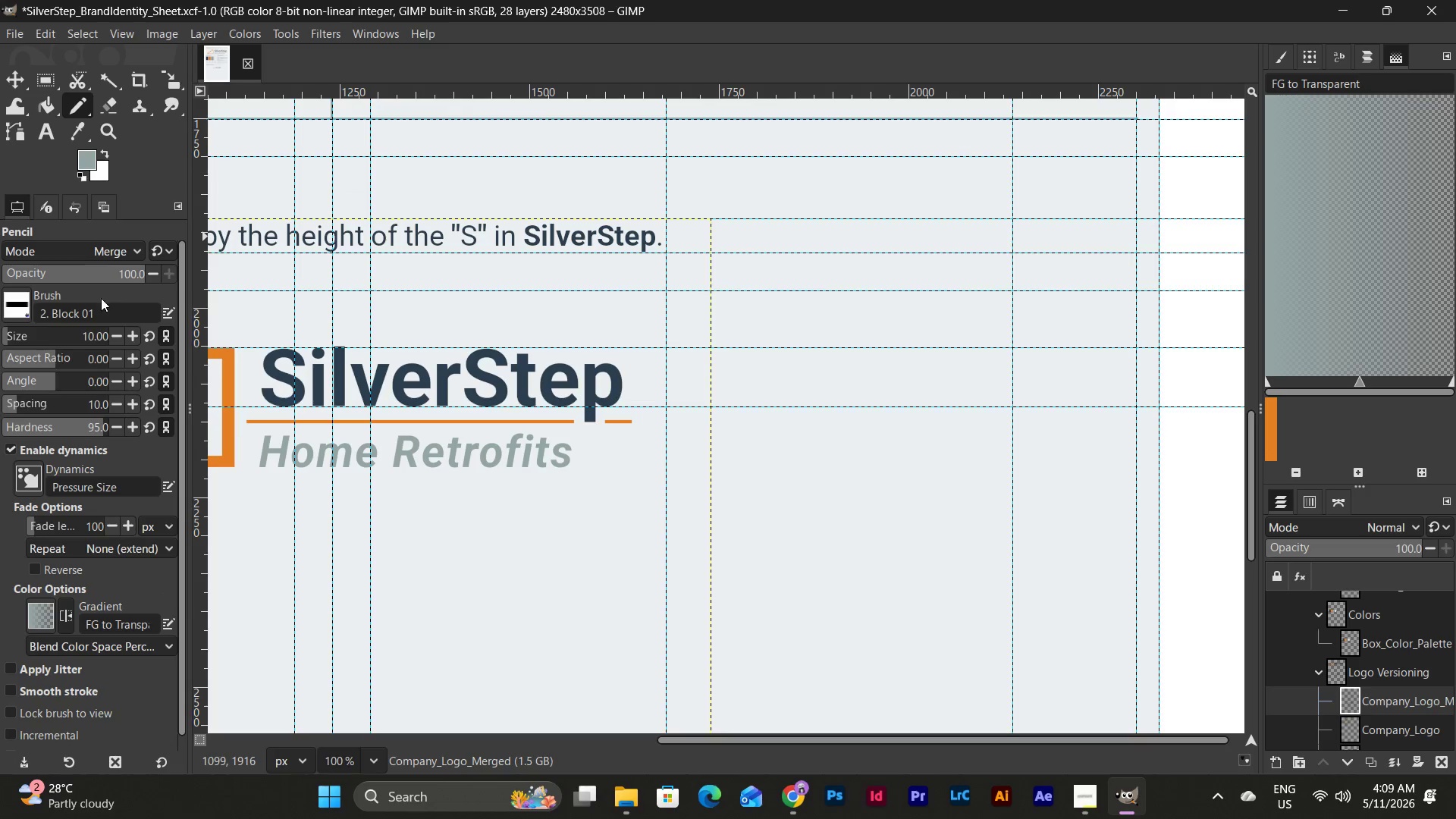 
left_click([11, 301])
 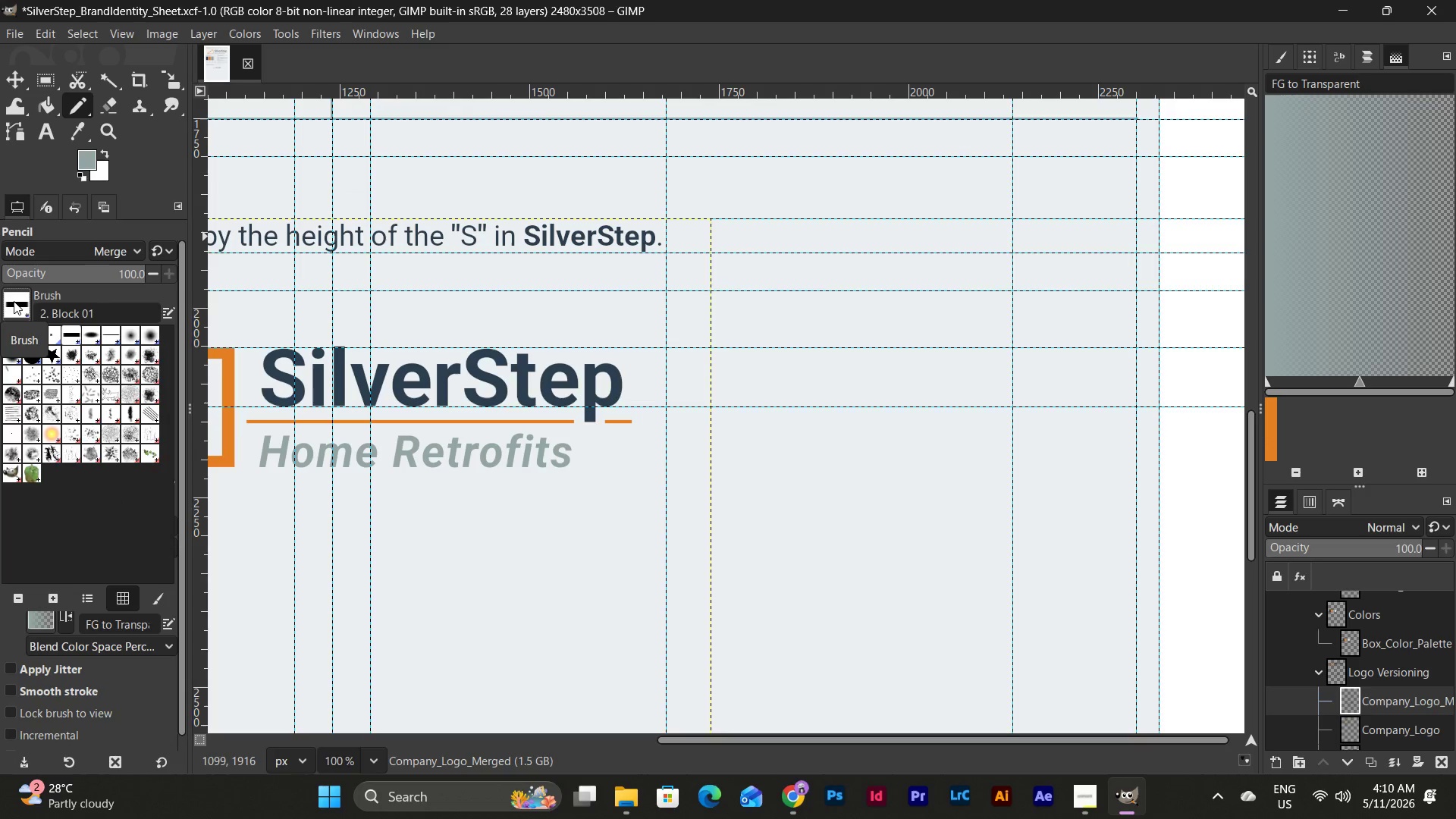 
left_click([14, 301])
 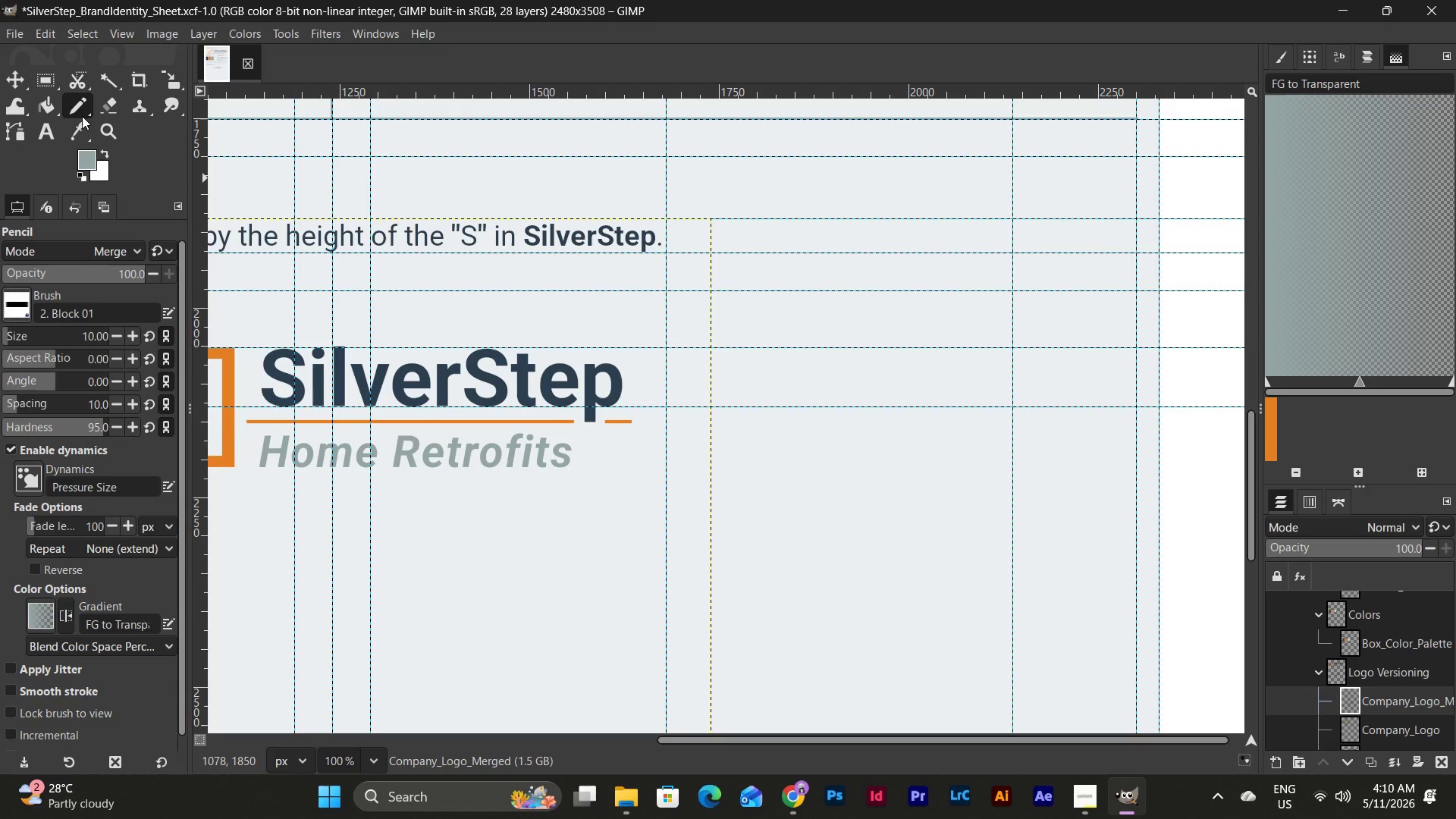 
left_click([82, 116])
 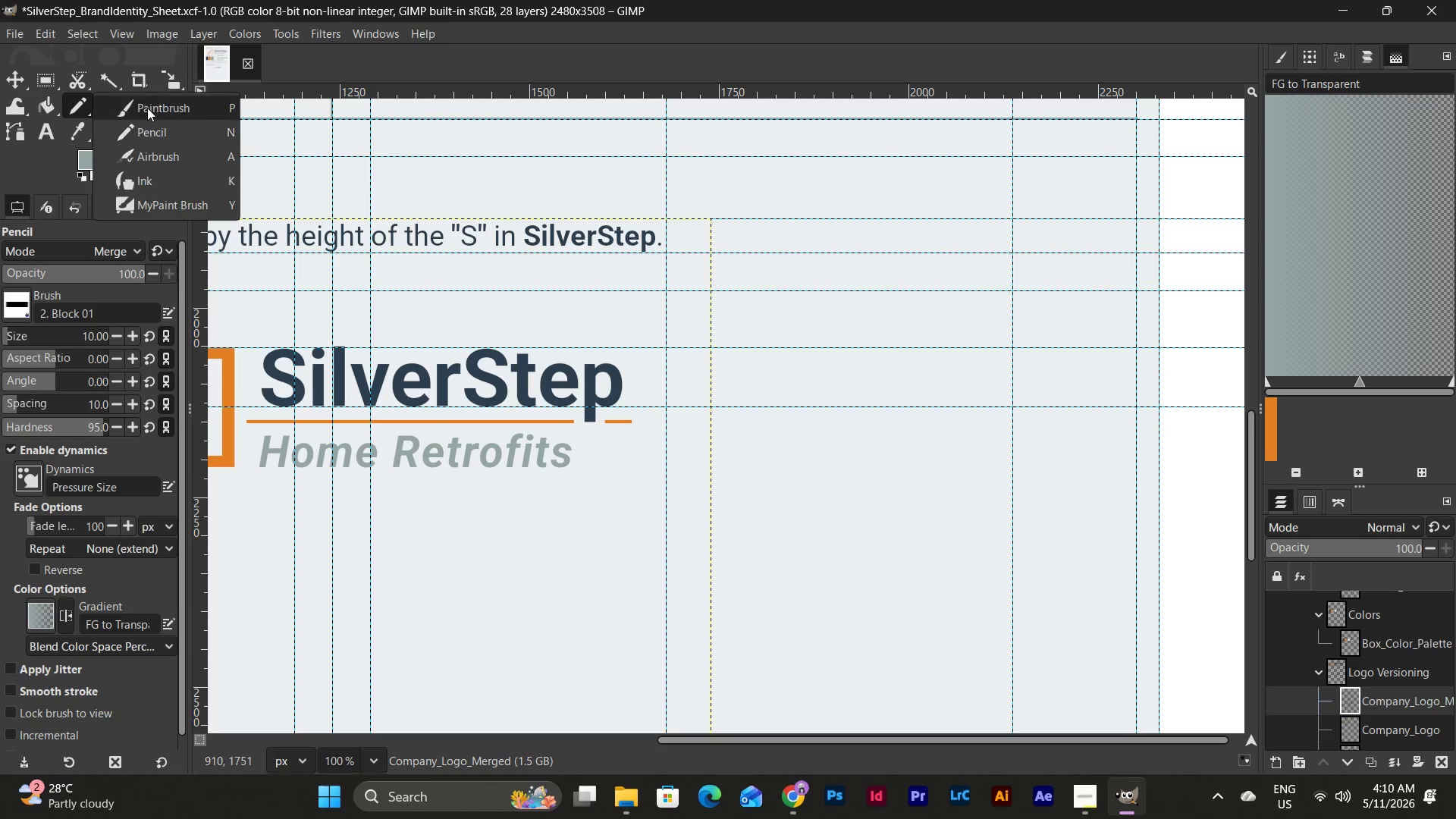 
left_click([147, 108])
 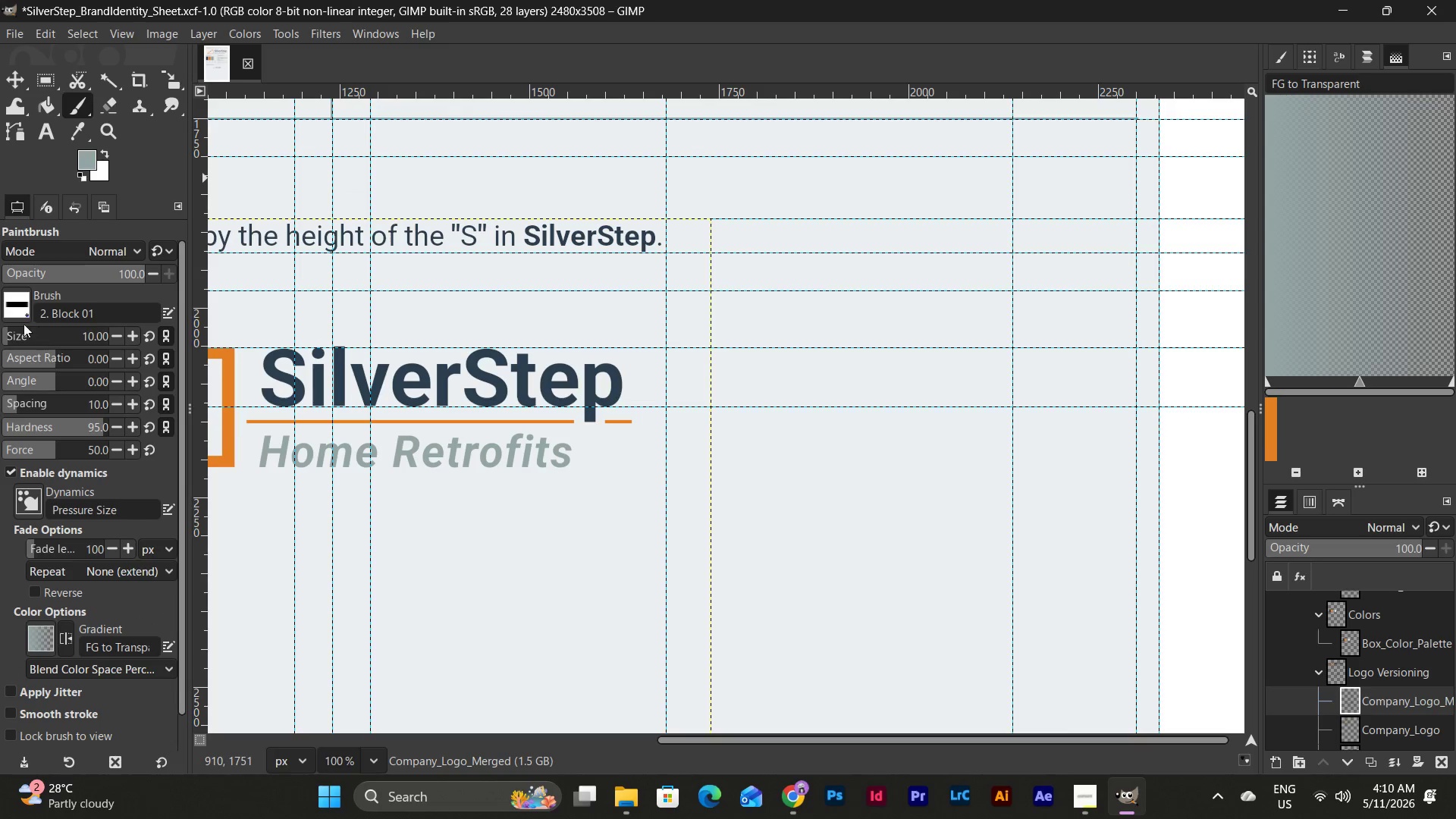 
left_click([20, 300])
 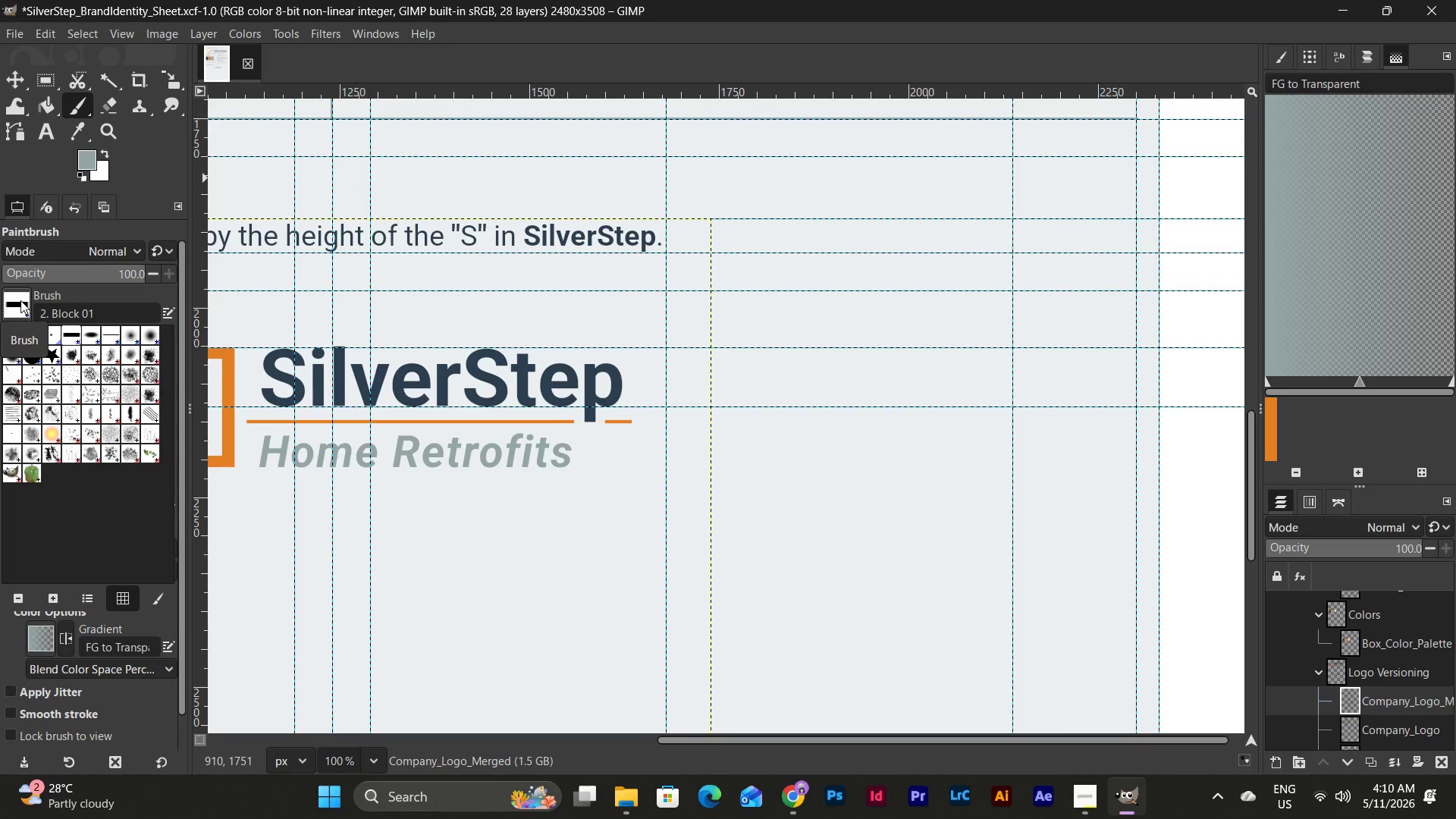 
left_click([20, 300])
 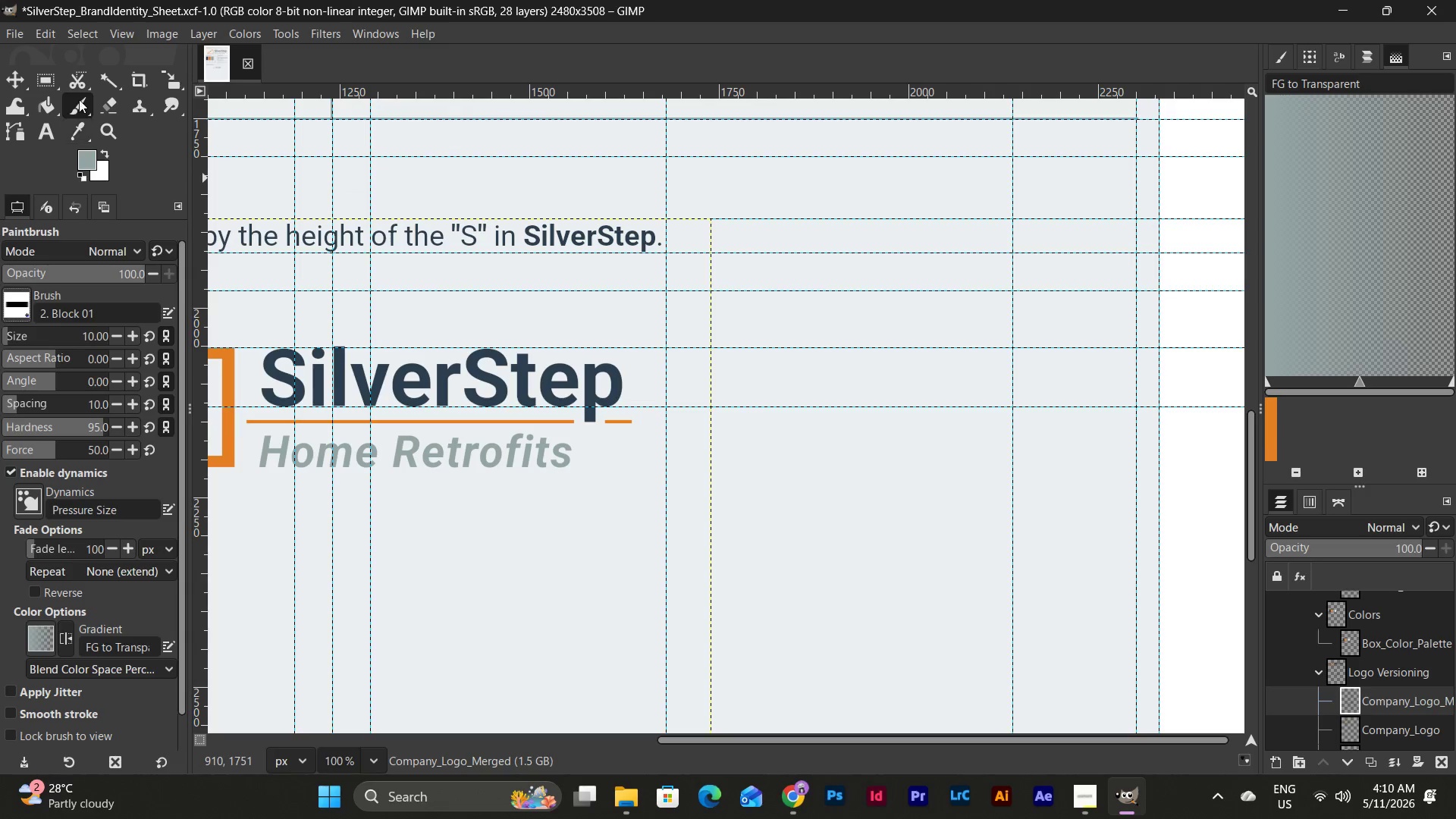 
left_click([78, 97])
 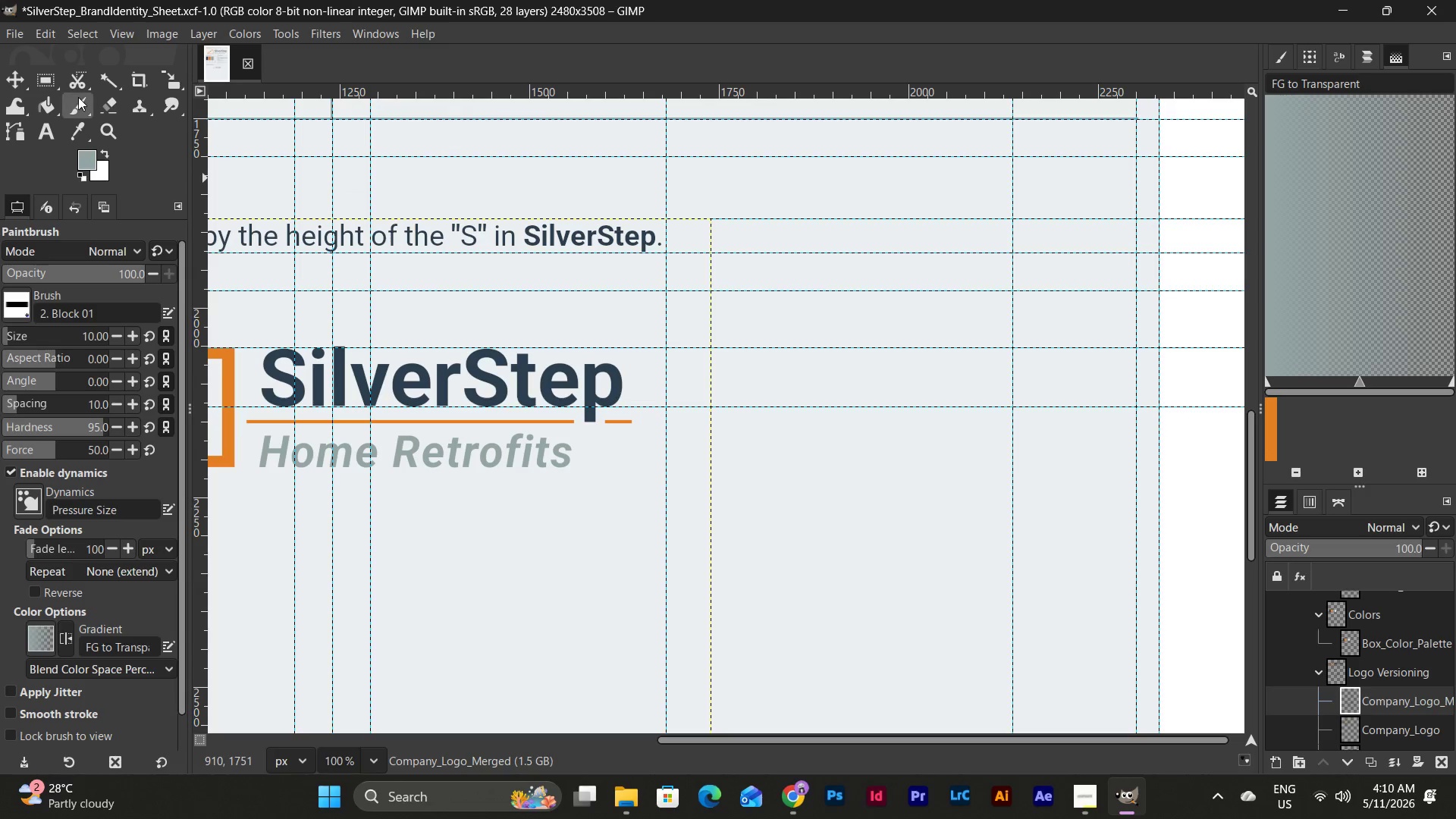 
left_click([78, 97])
 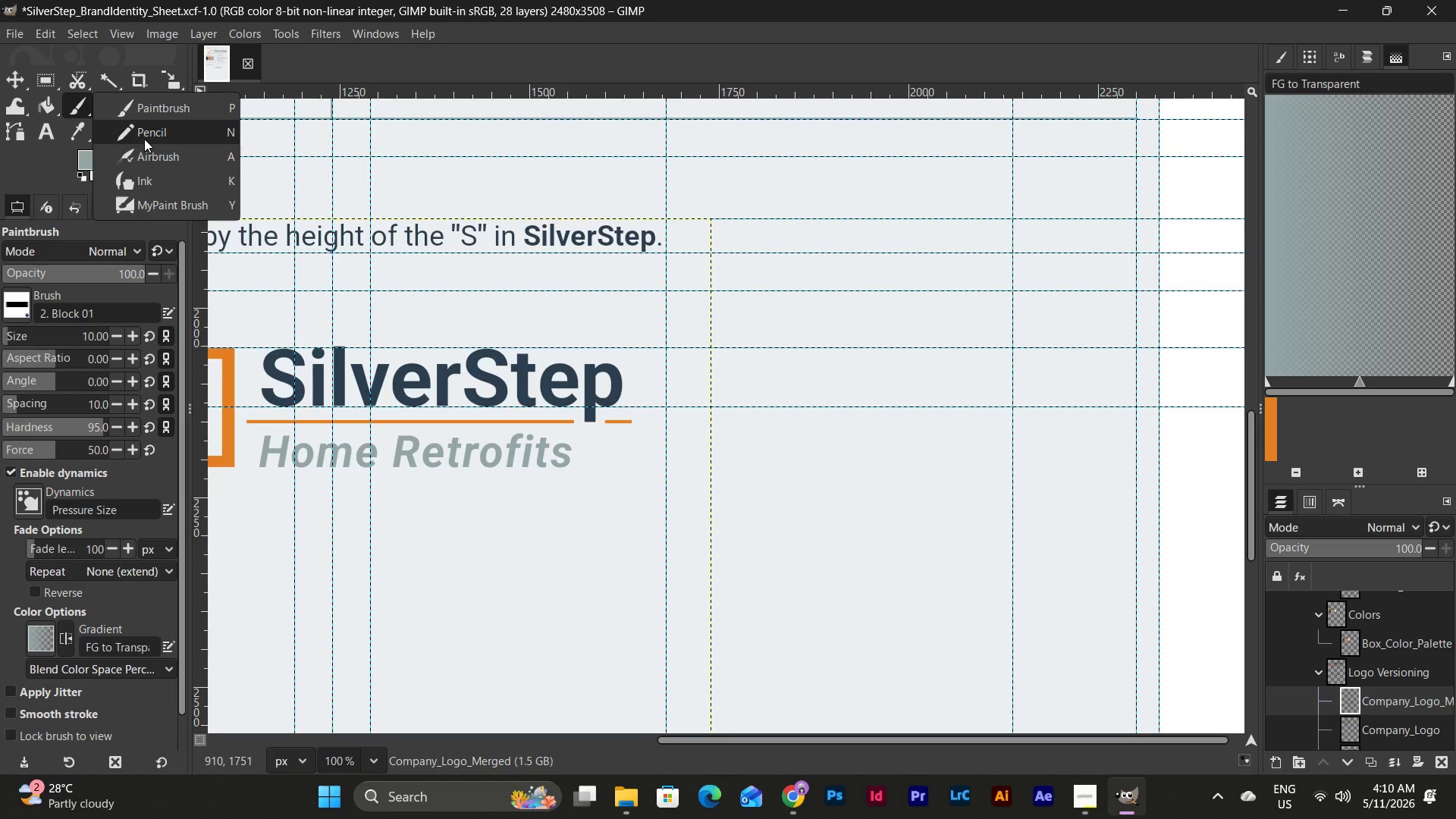 
left_click([149, 135])
 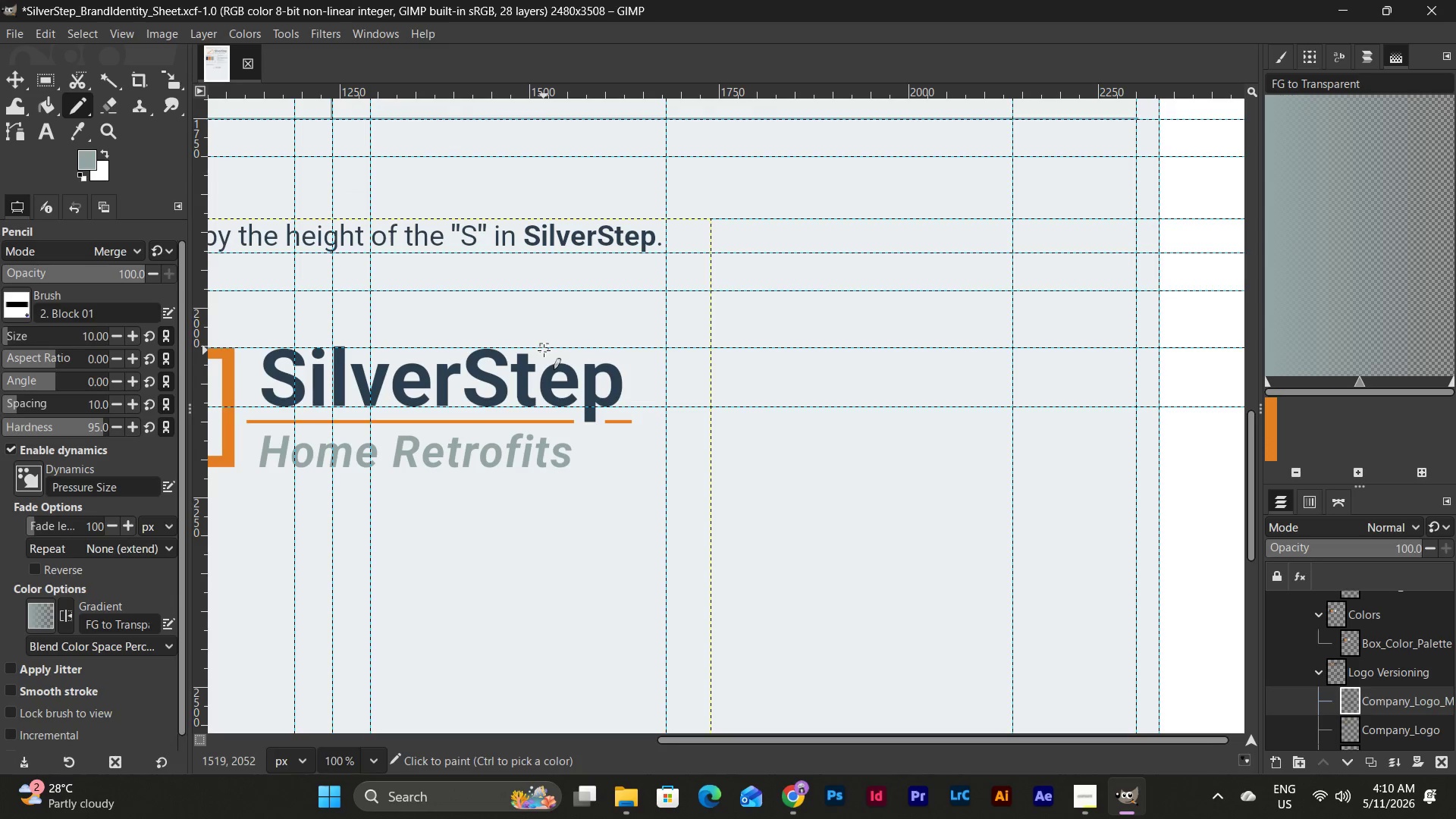 
wait(19.28)
 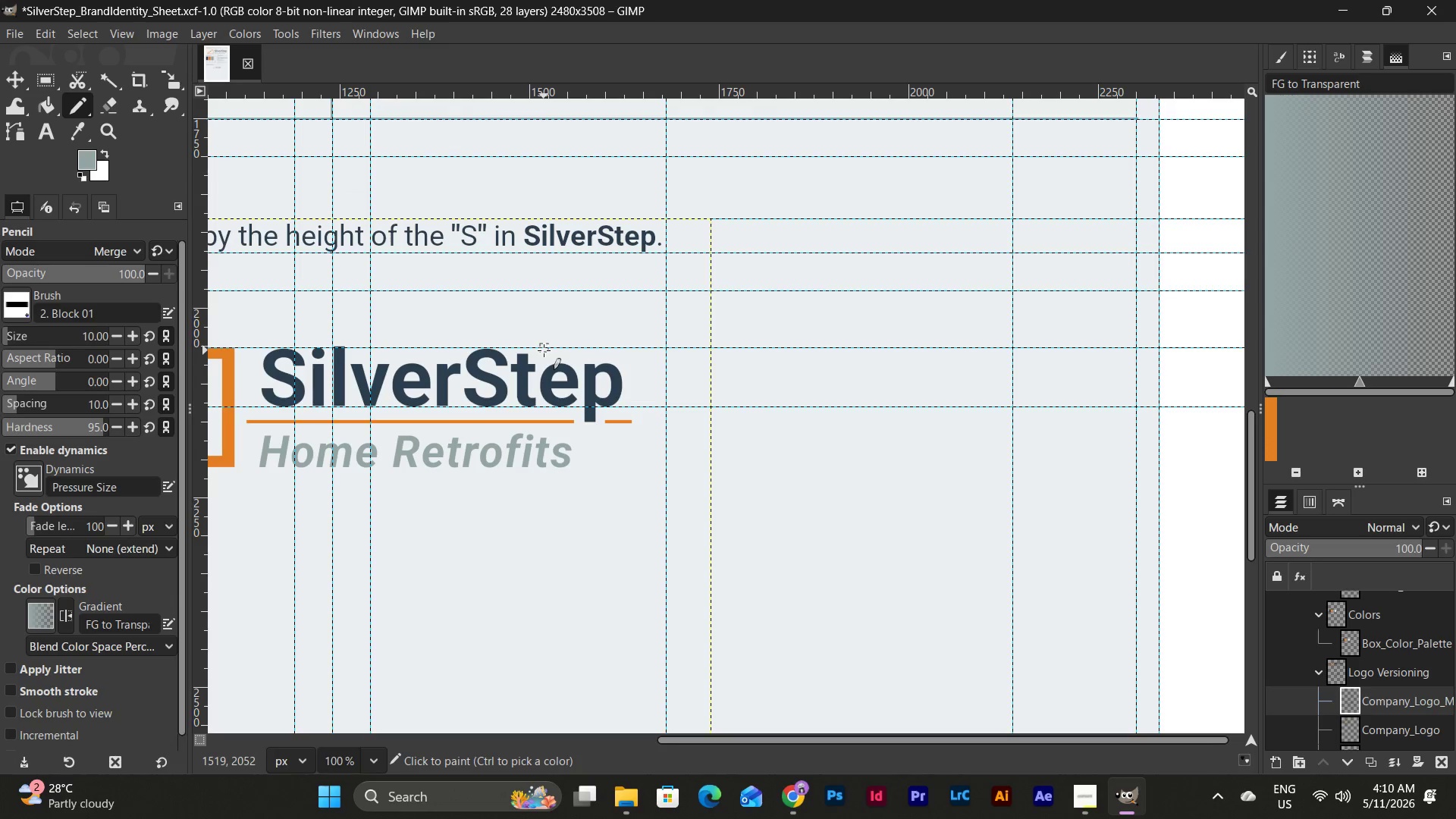 
left_click([509, 349])
 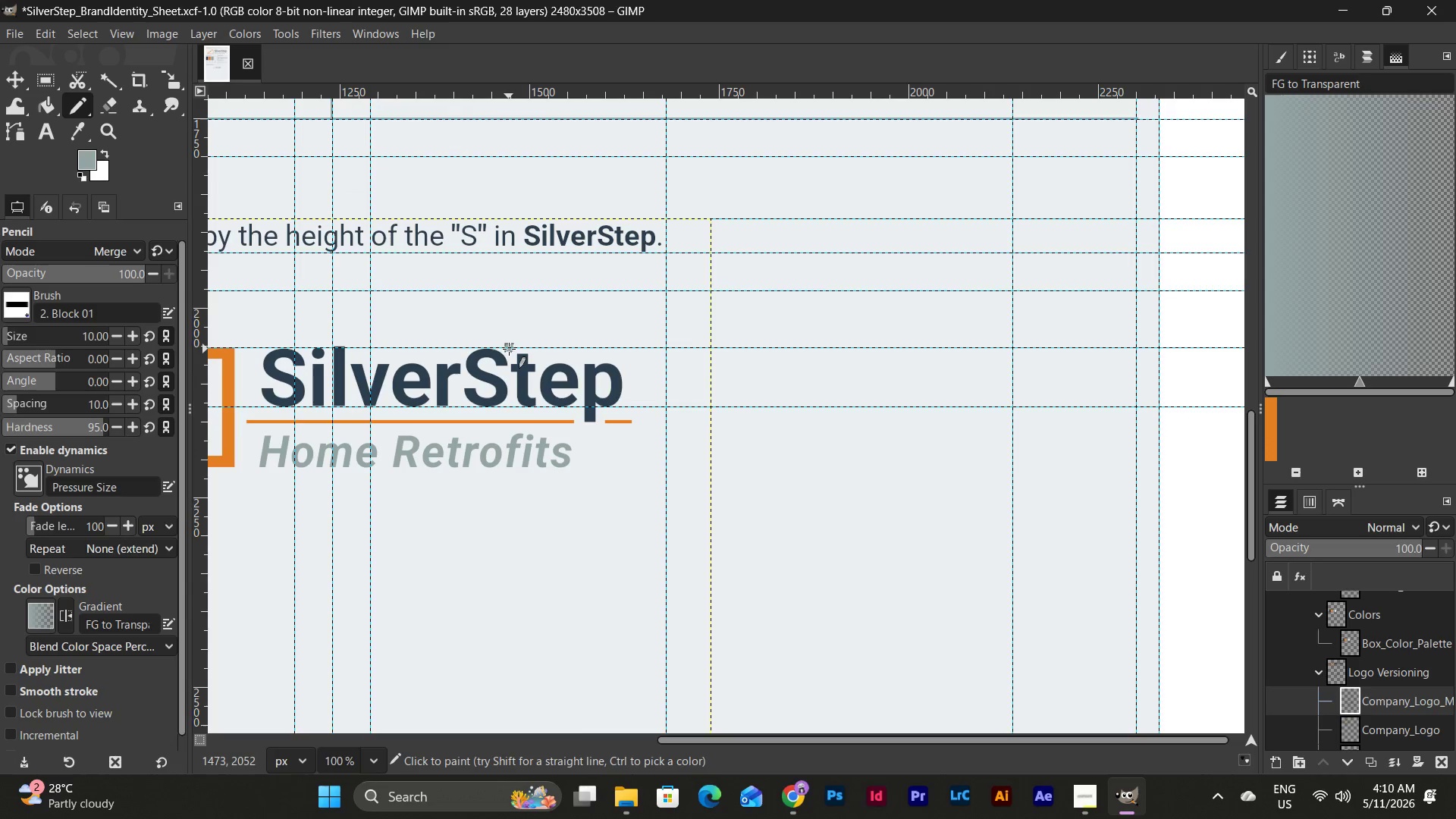 
key(Shift+ShiftLeft)
 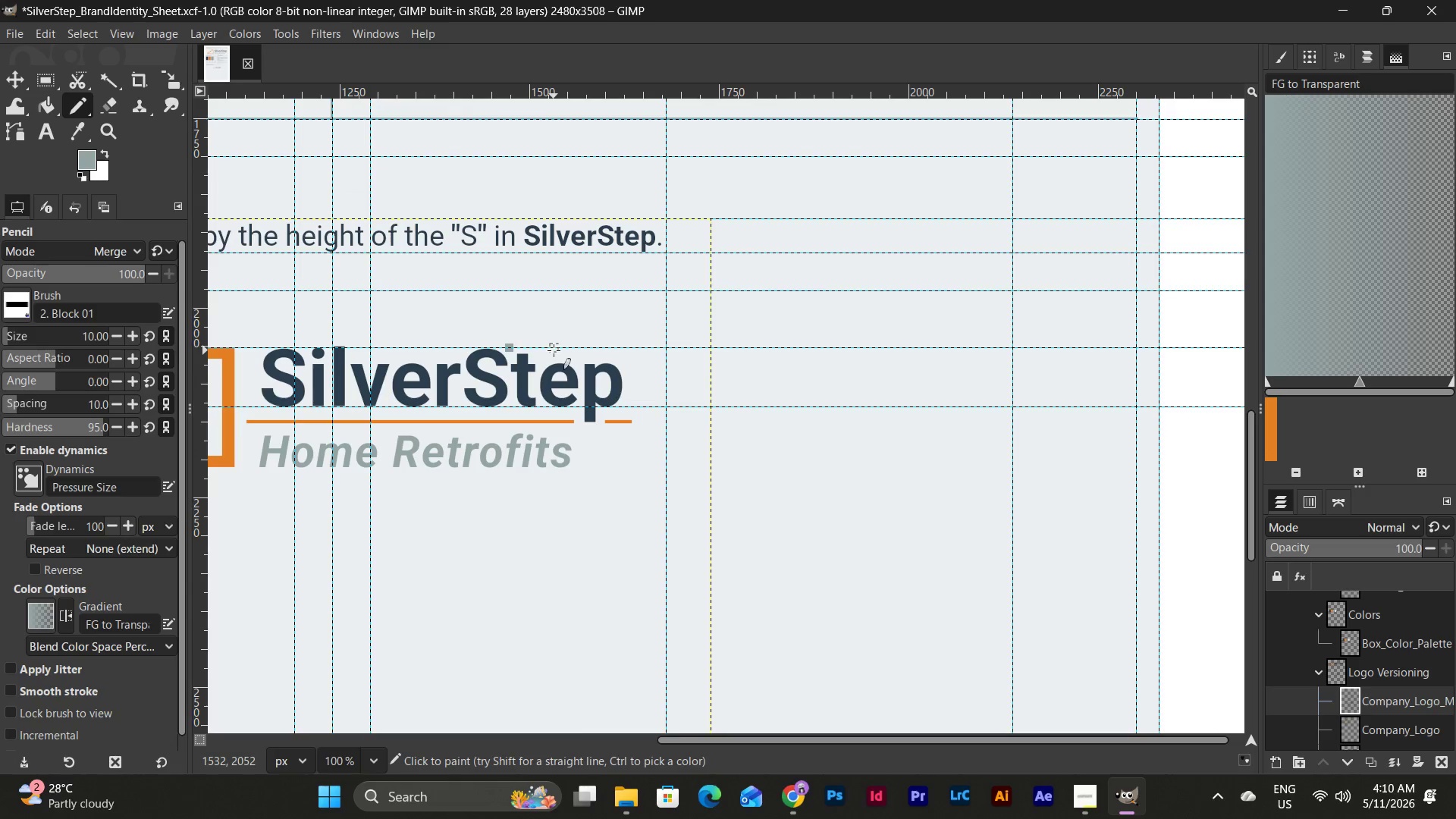 
hold_key(key=ShiftLeft, duration=7.77)
left_click([1015, 350])
 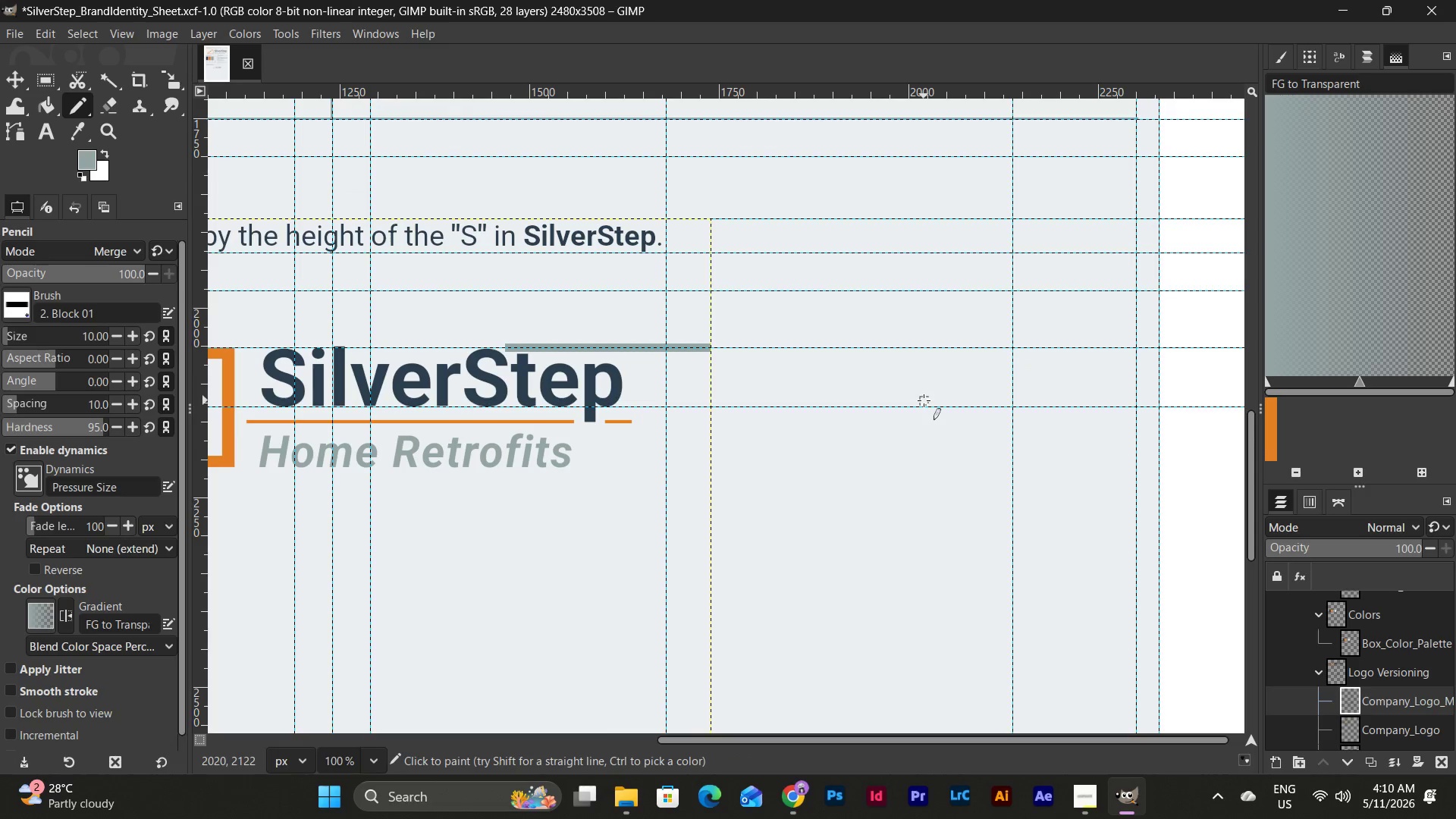 
key(Control+Z)
 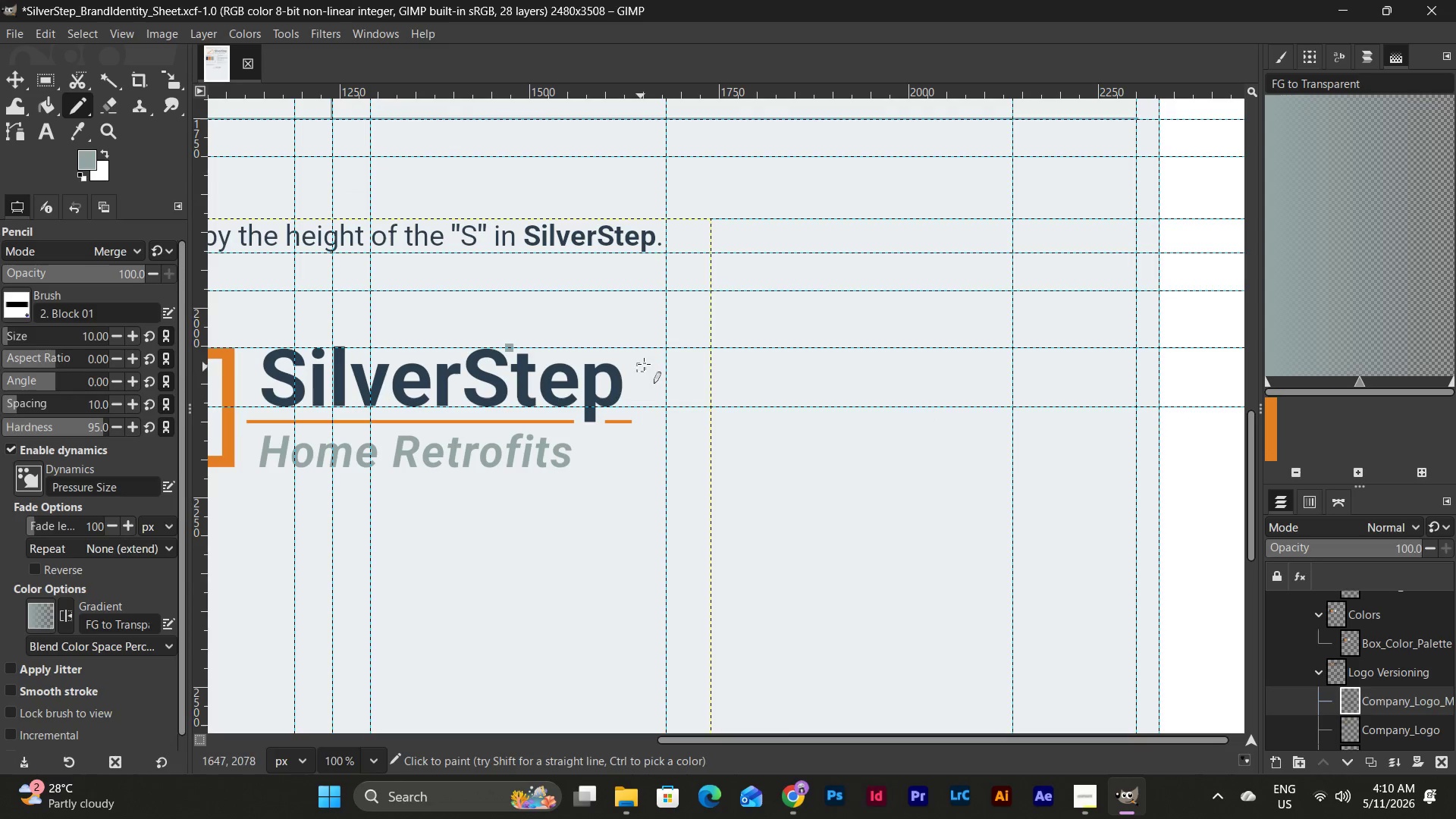 
hold_key(key=ShiftLeft, duration=2.06)
left_click([665, 348])
 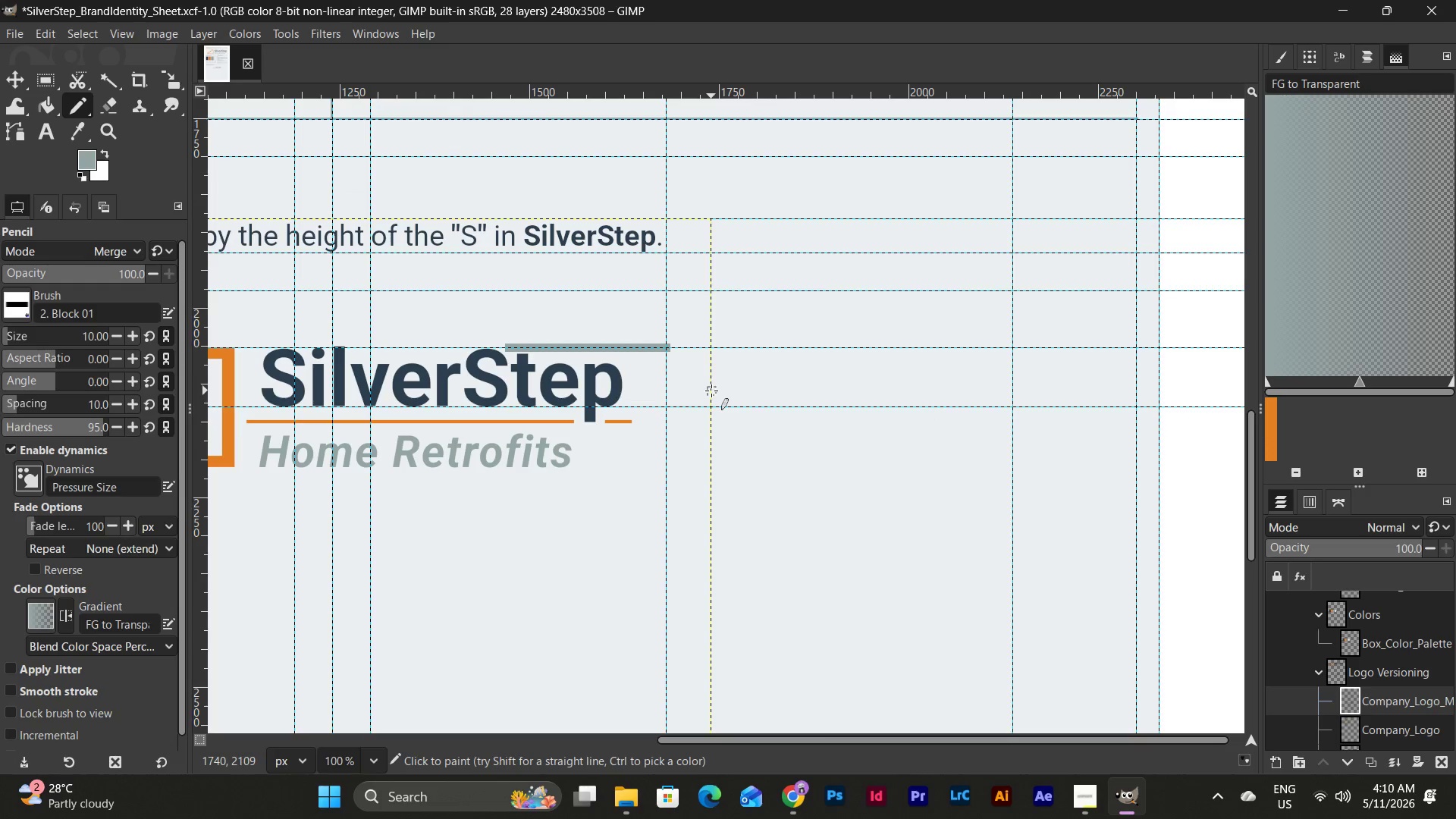 
hold_key(key=ShiftLeft, duration=3.23)
left_click([1008, 349])
 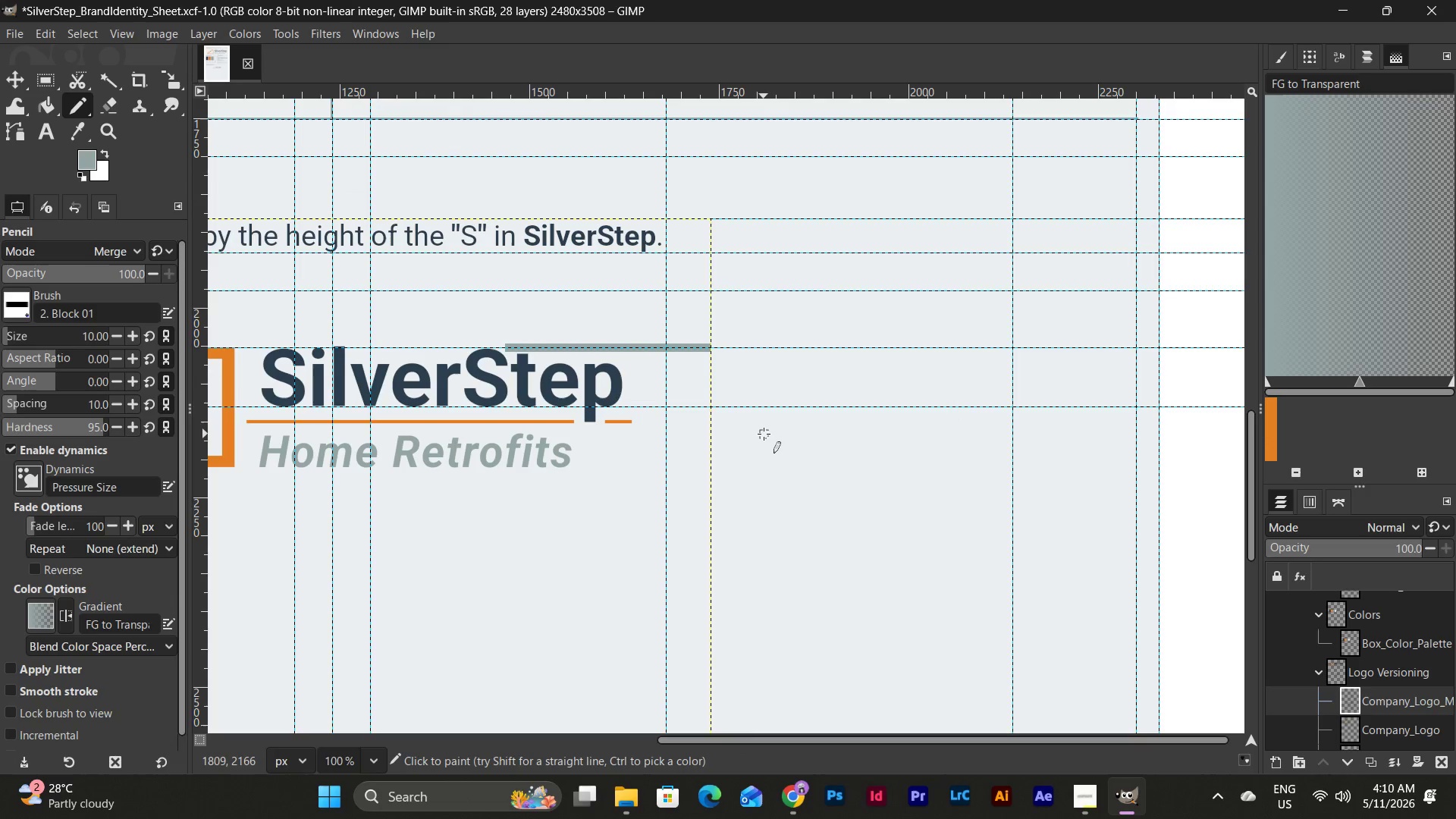 
key(Control+Z)
 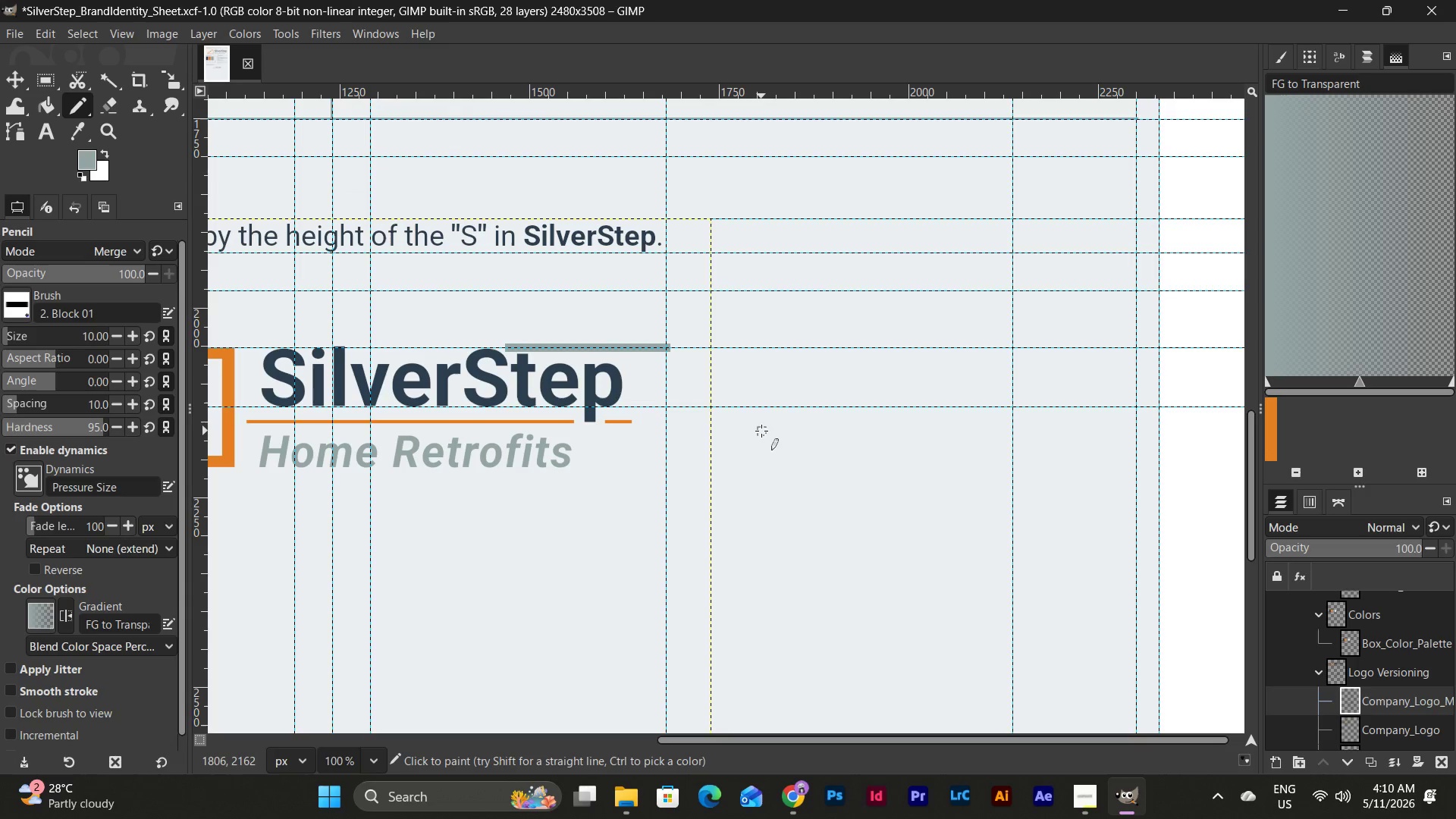 
key(Control+Z)
 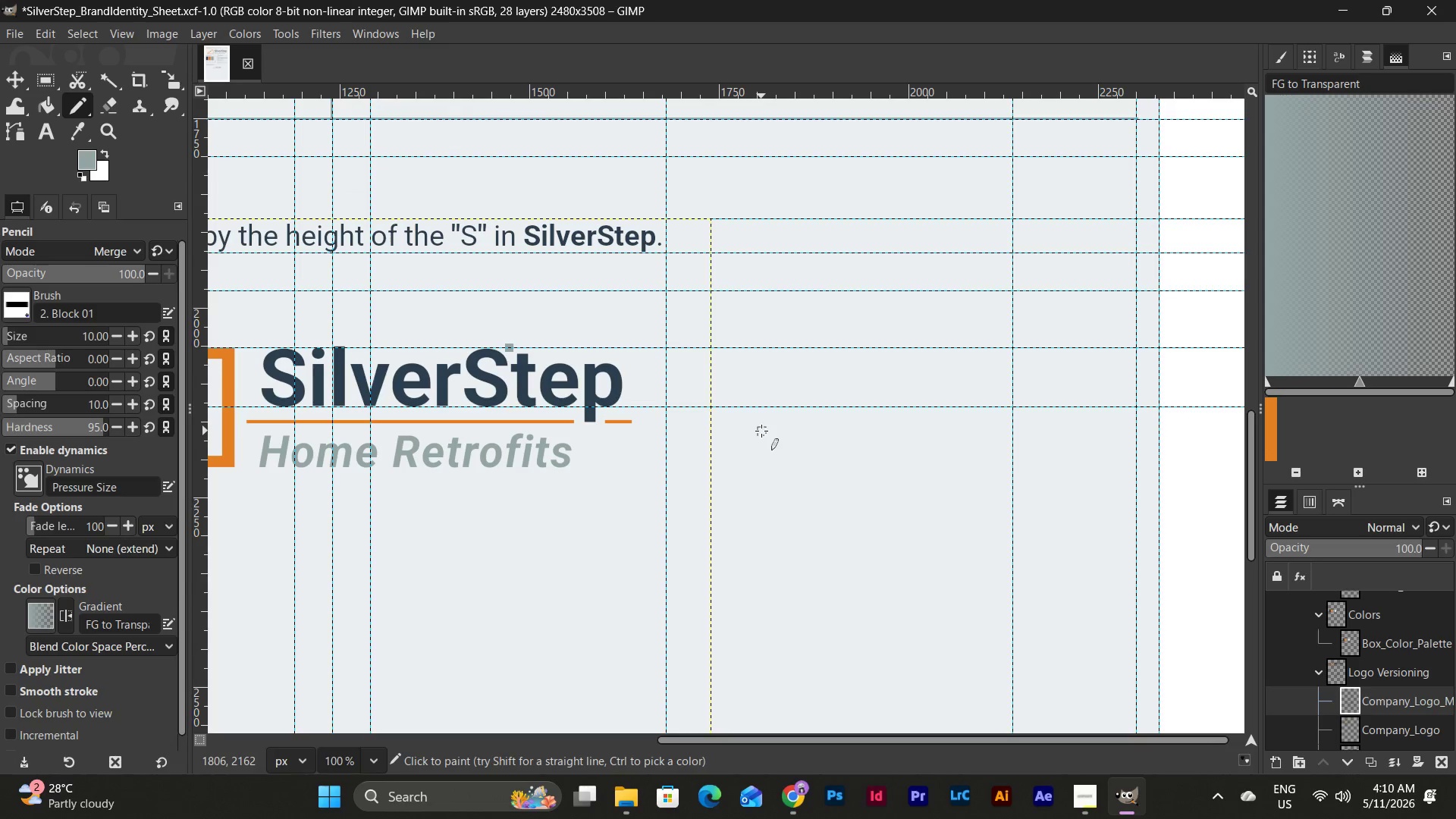 
key(Control+Z)
 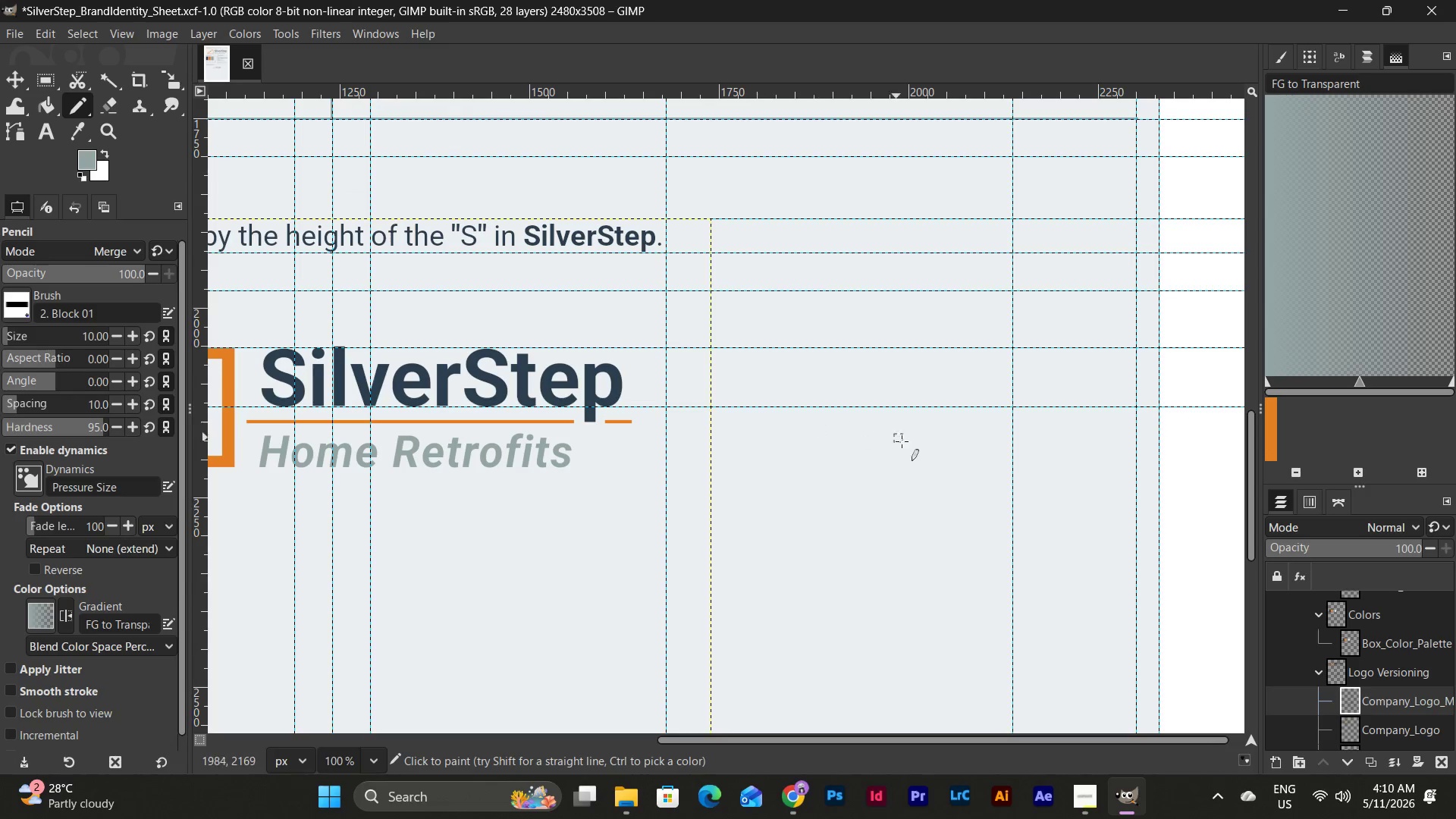 
scroll: coordinate [903, 443], scroll_direction: down, amount: 1.0
 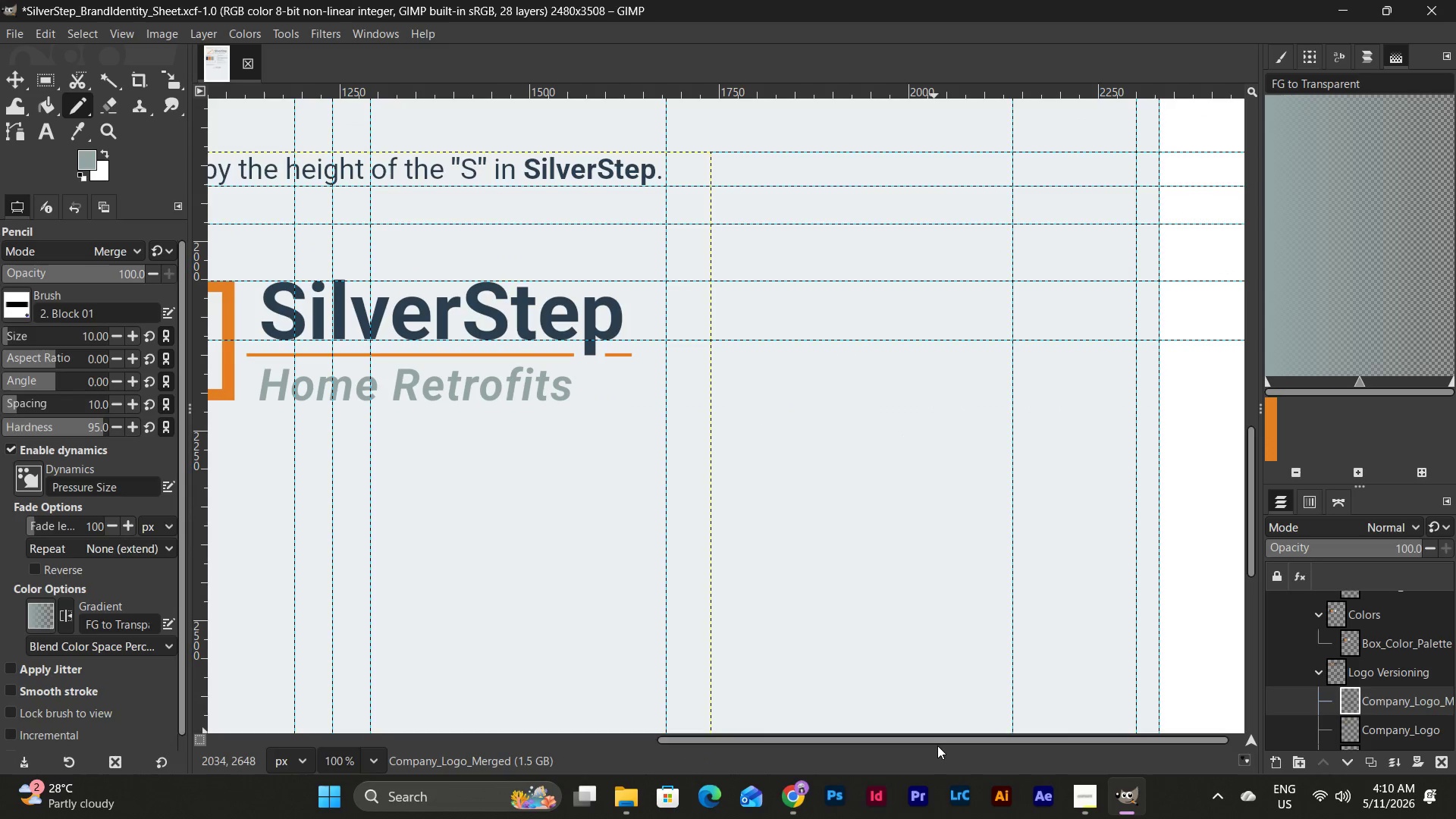 
left_click_drag(start_coordinate=[937, 741], to_coordinate=[704, 745])
 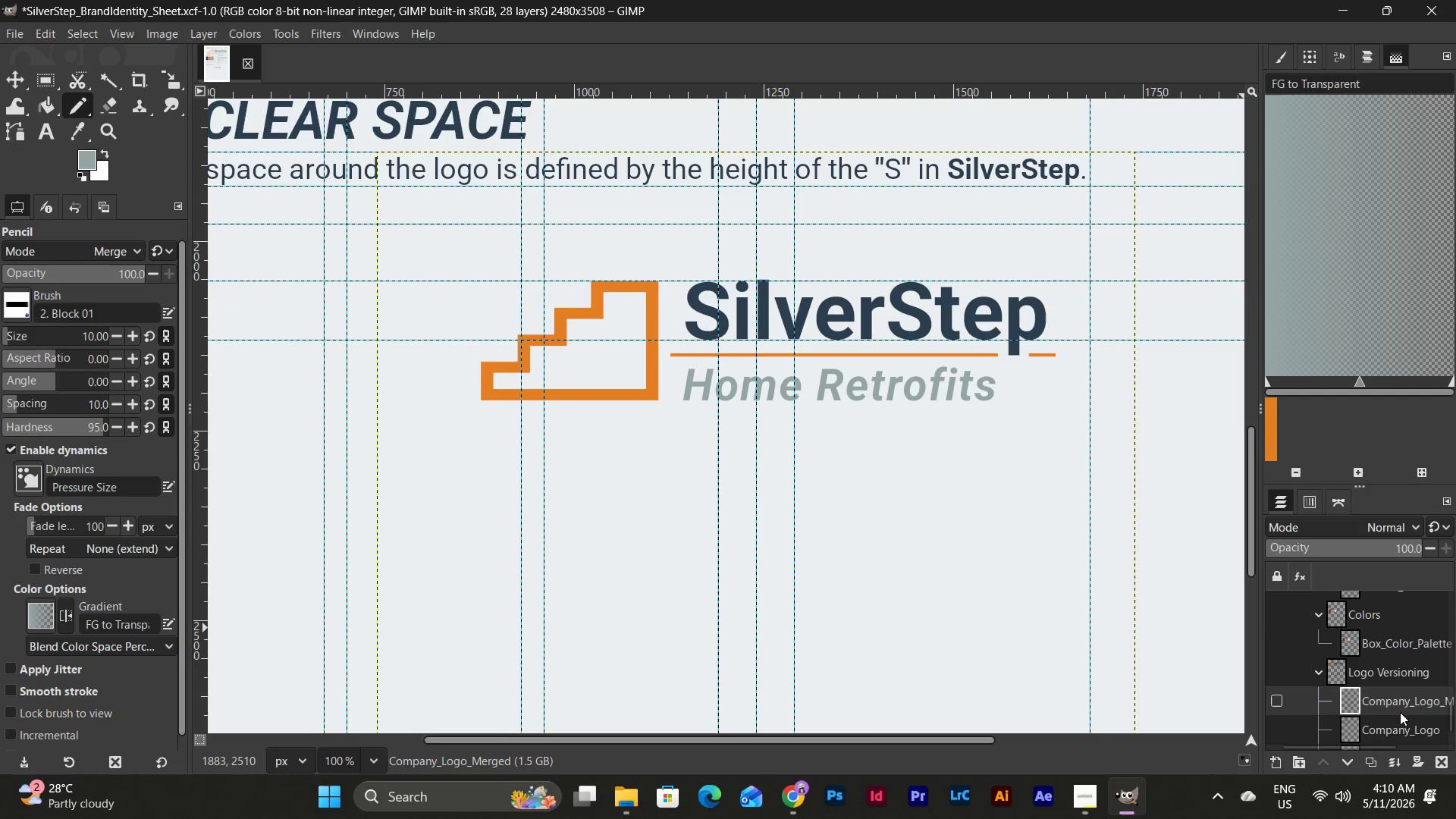 
left_click([1401, 735])
 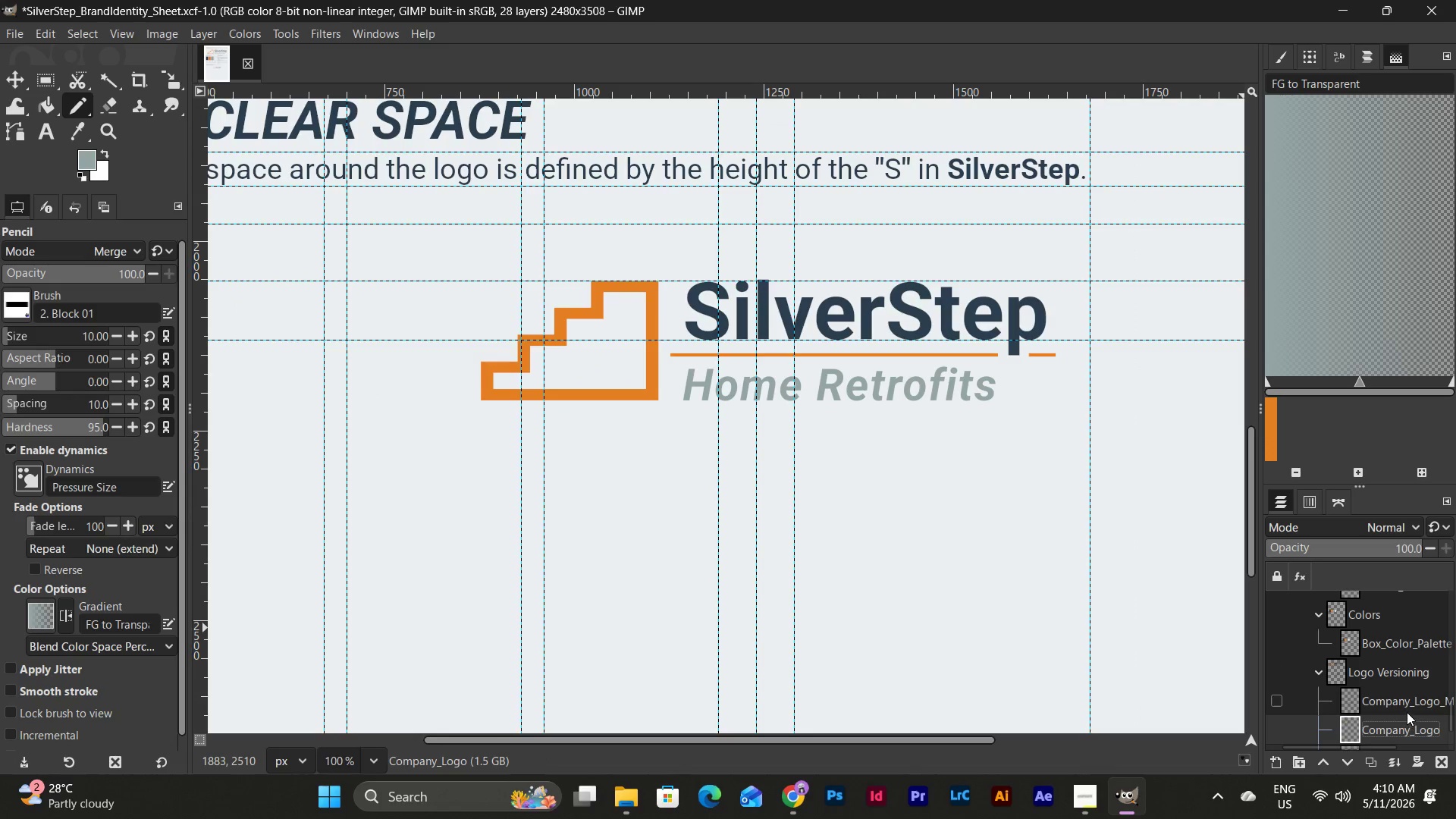 
left_click([1409, 703])
 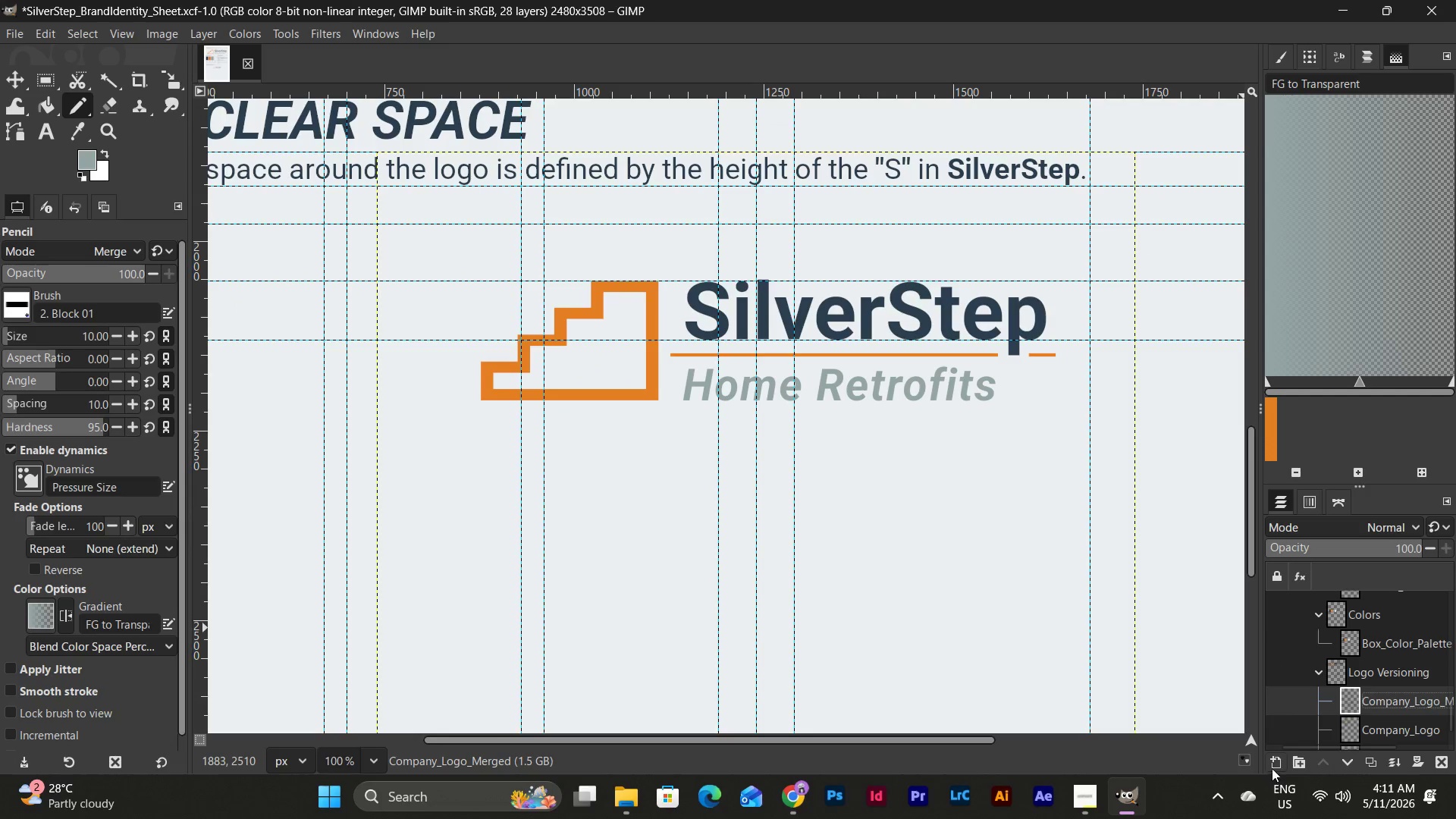 
left_click([1277, 767])
 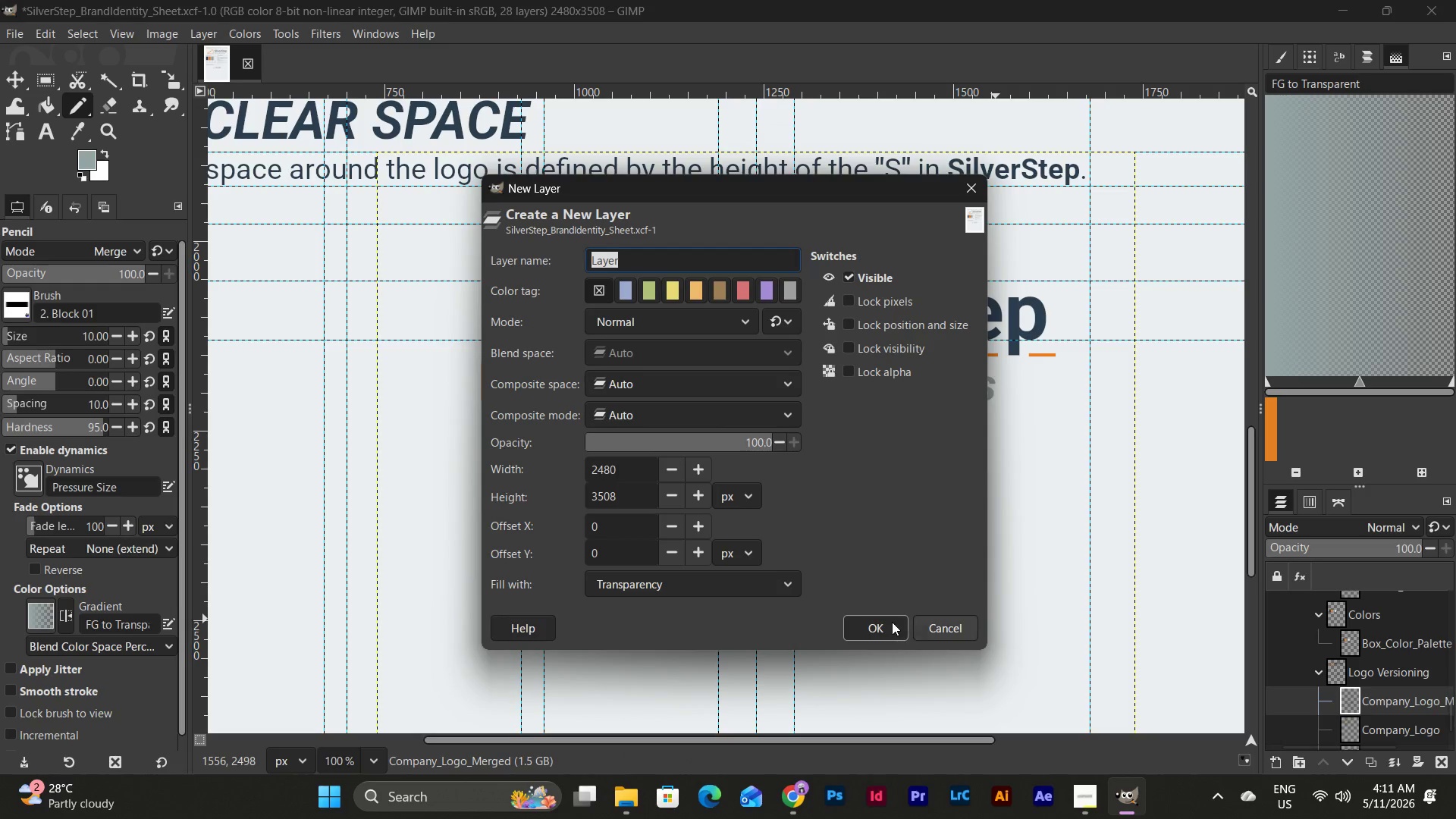 
left_click([883, 638])
 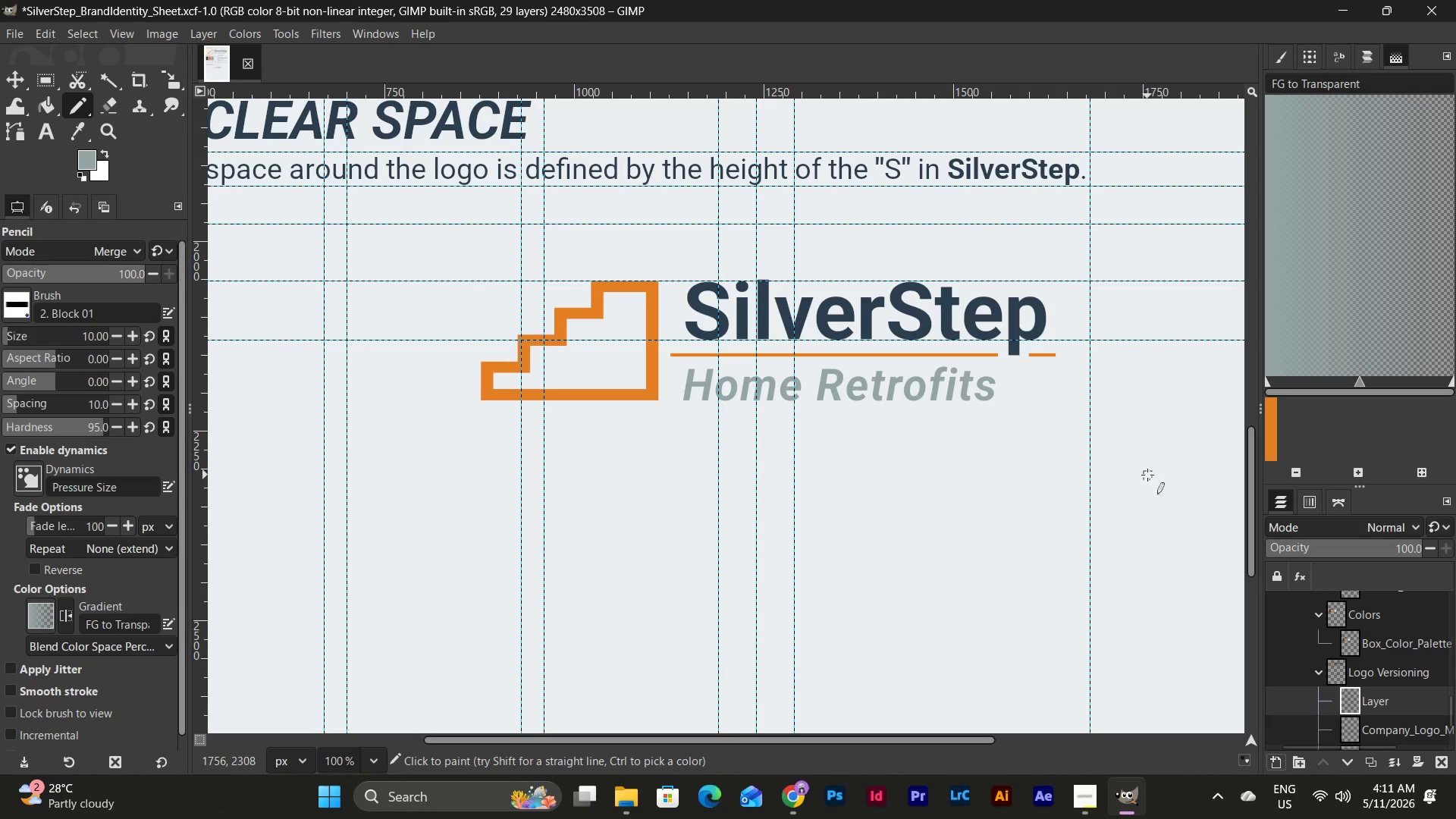 
scroll: coordinate [1147, 475], scroll_direction: up, amount: 3.0
 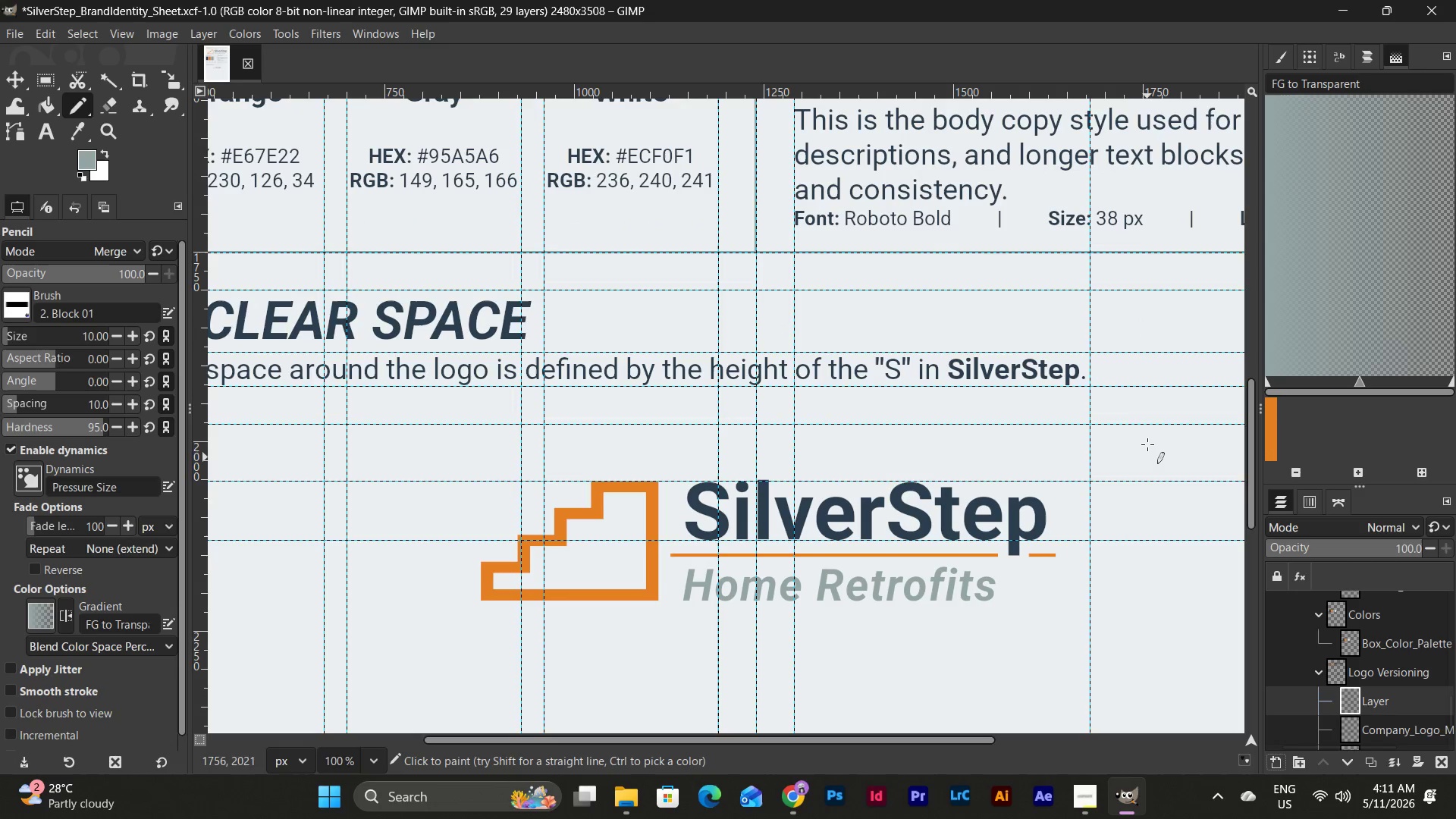 
scroll: coordinate [1152, 433], scroll_direction: down, amount: 3.0
 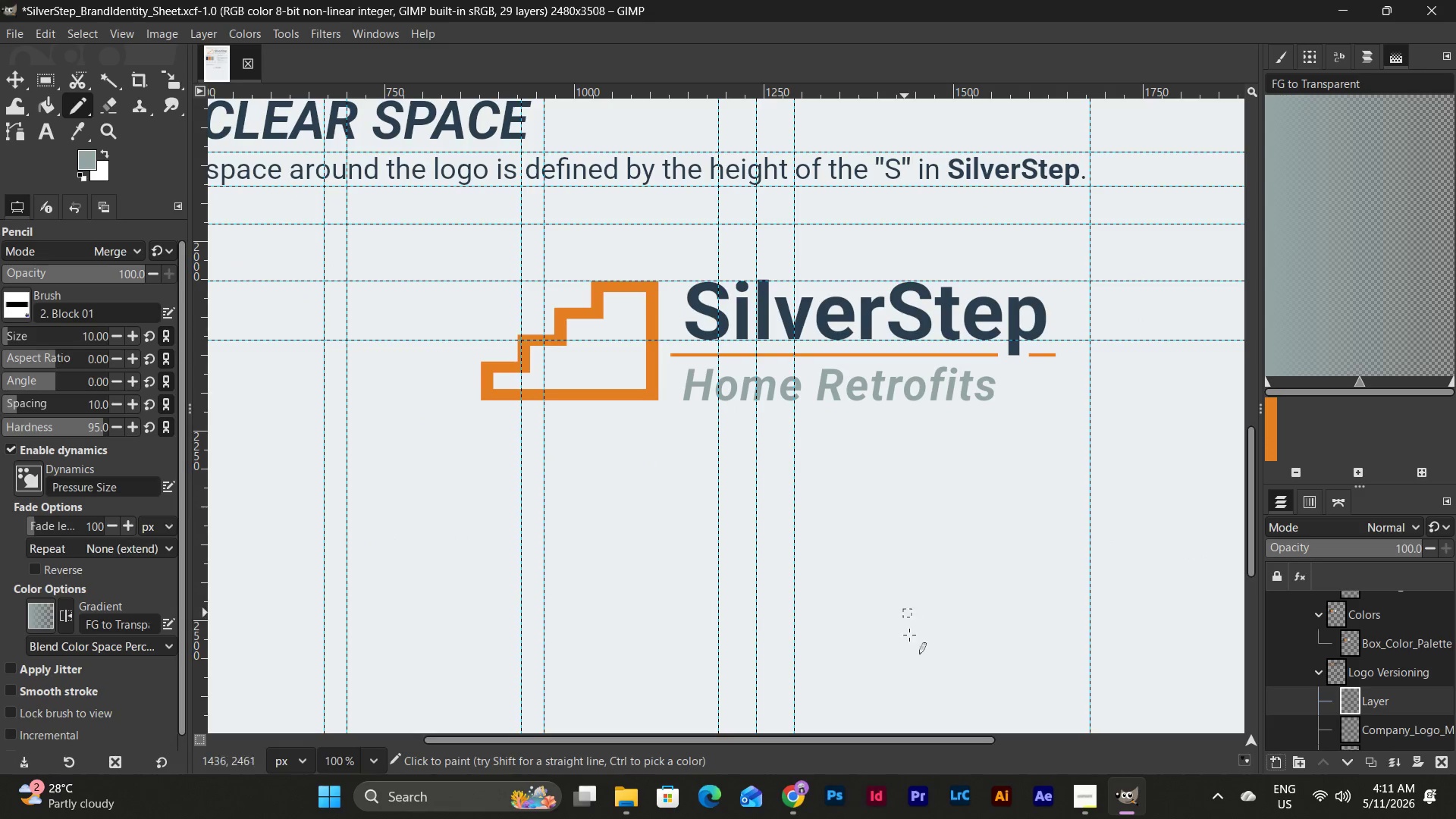 
left_click_drag(start_coordinate=[901, 740], to_coordinate=[1123, 714])
 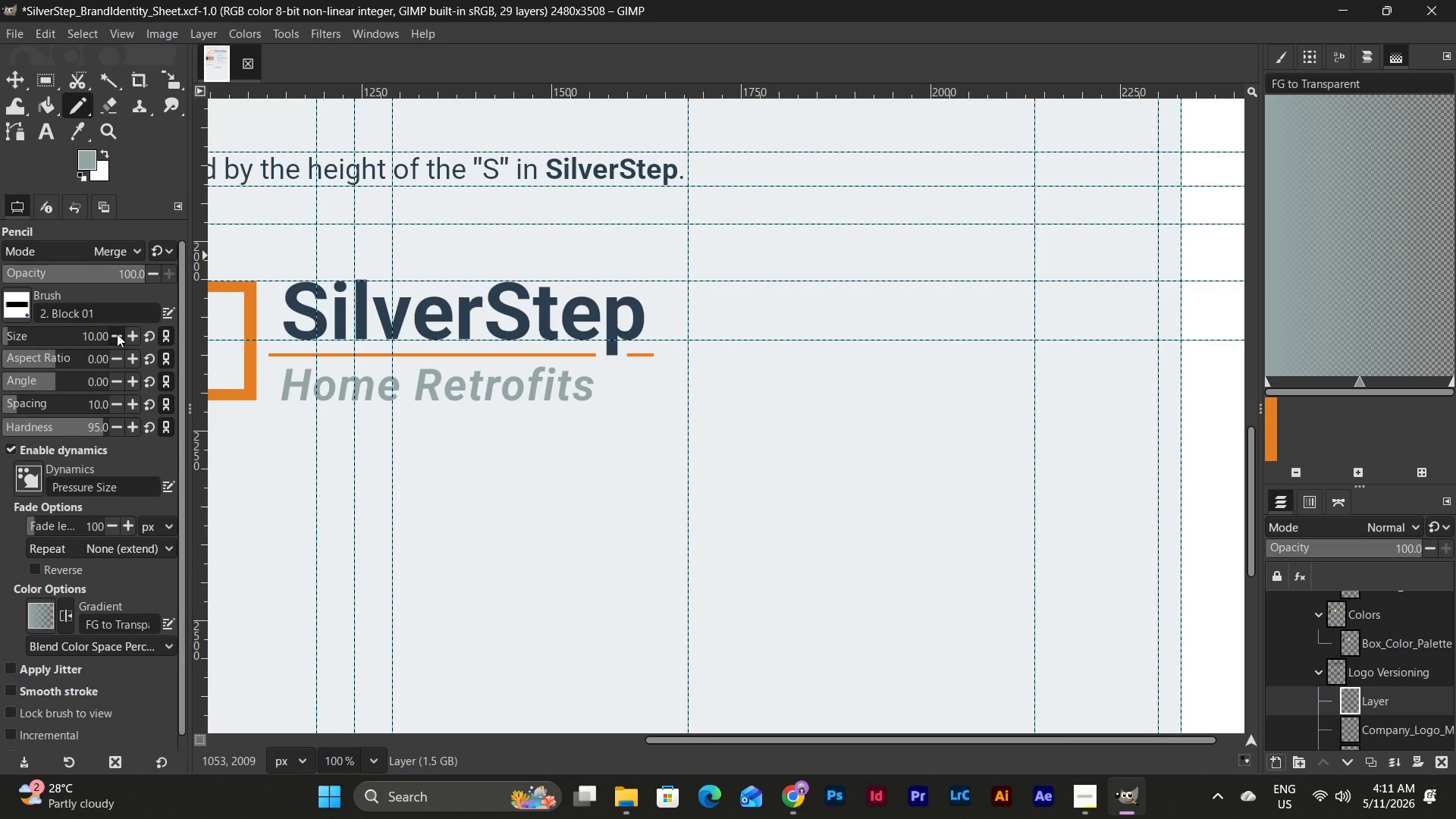 
double_click([117, 334])
 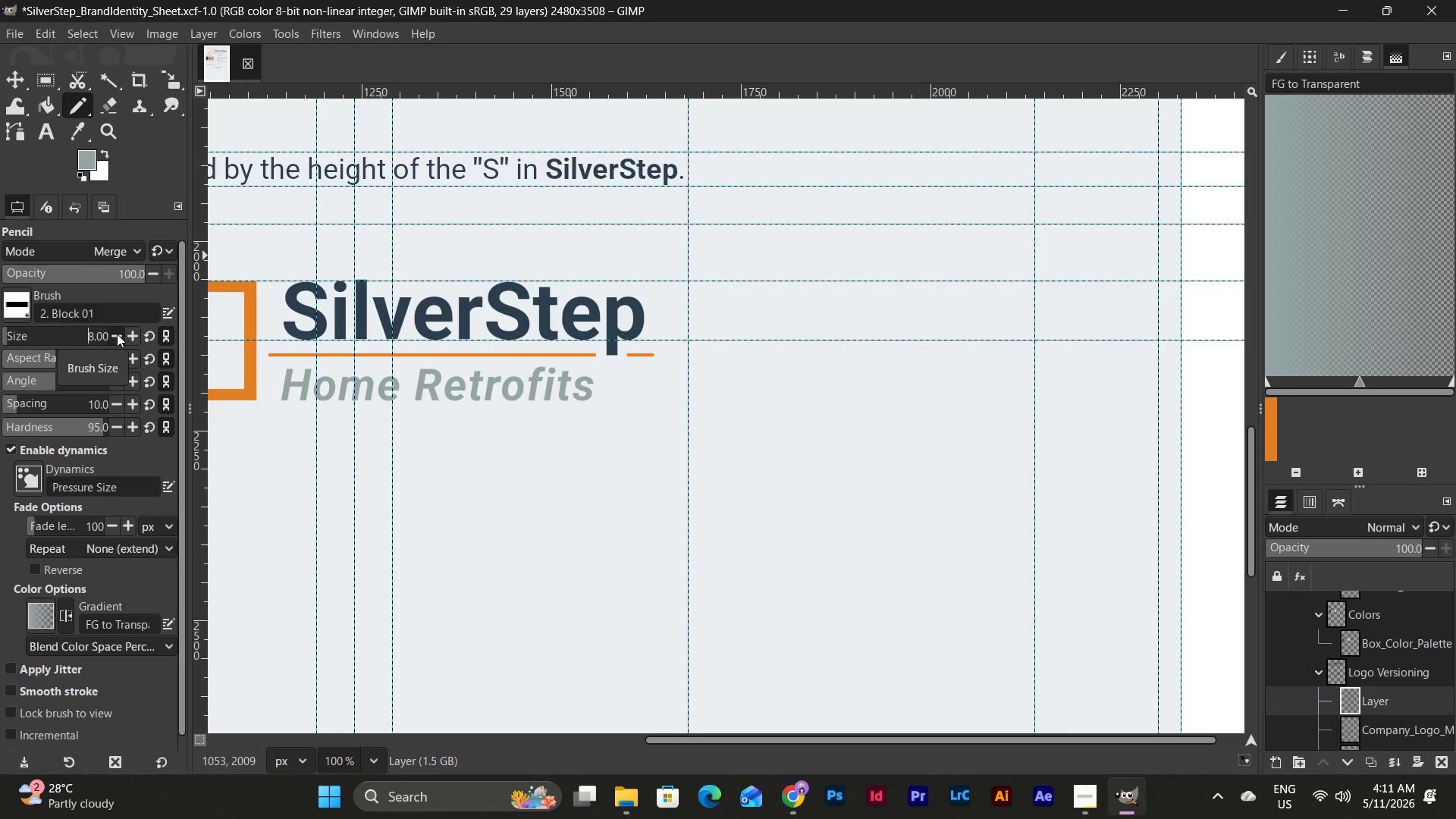 
triple_click([117, 334])
 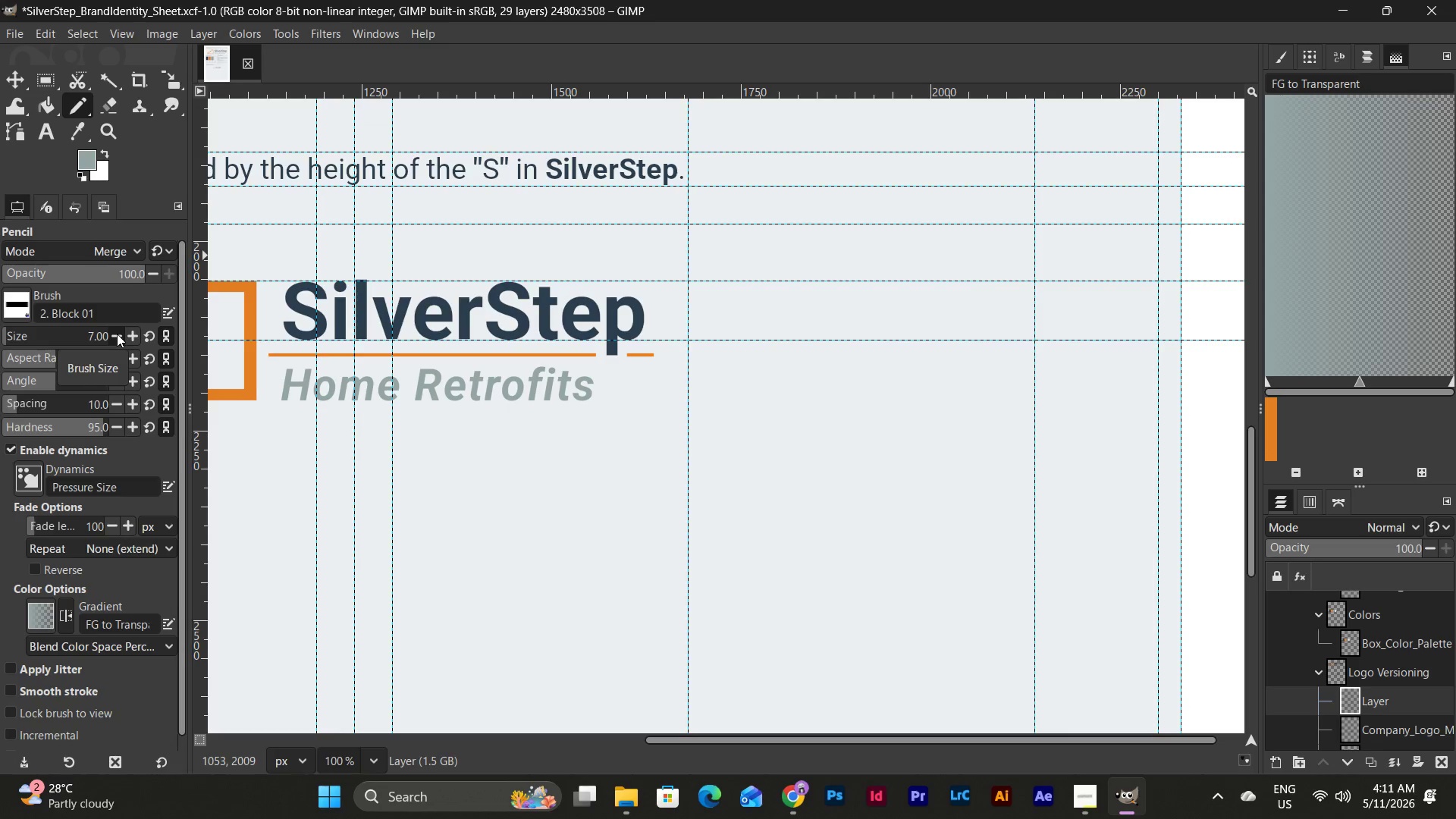 
triple_click([117, 334])
 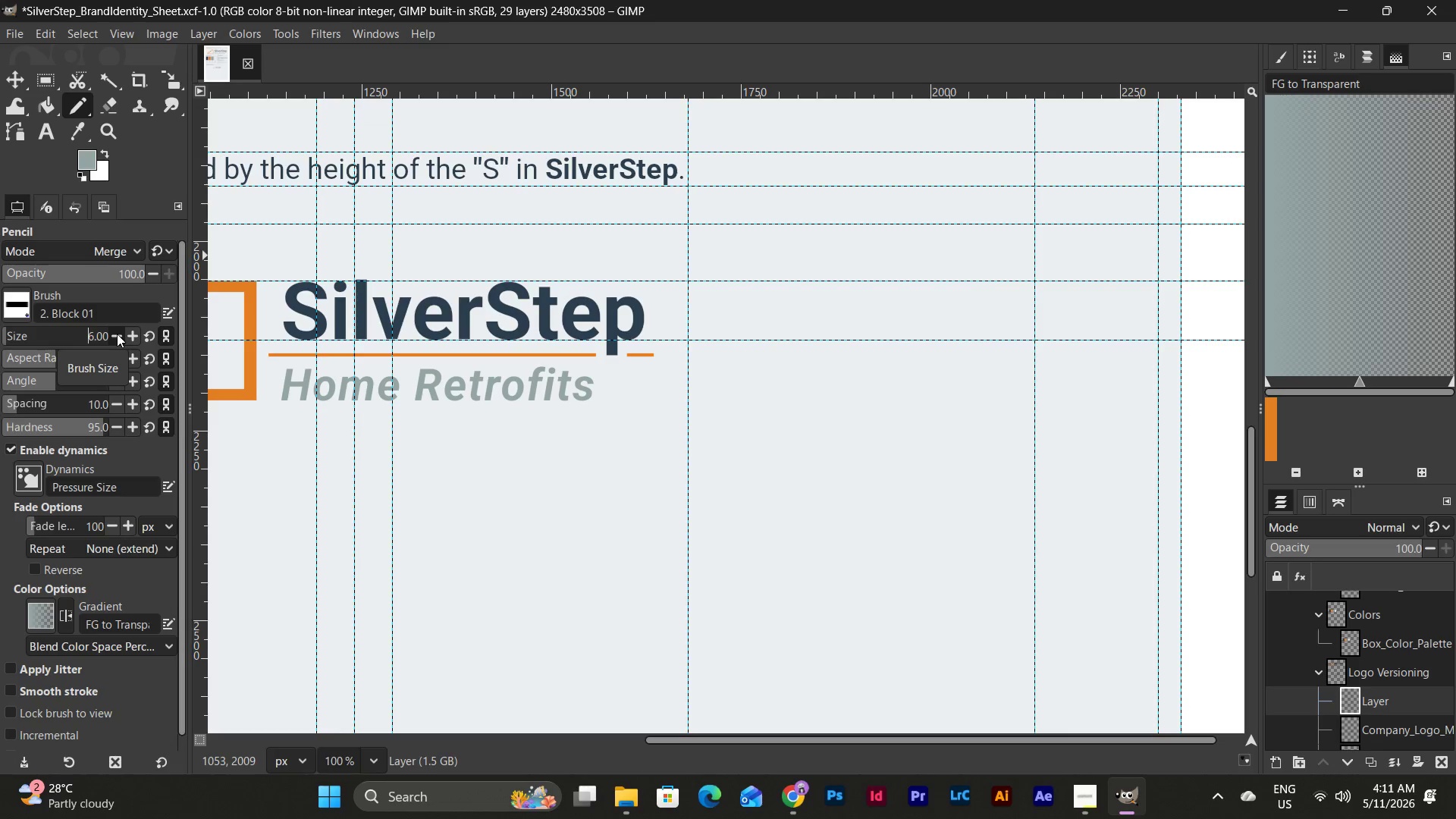 
left_click([117, 334])
 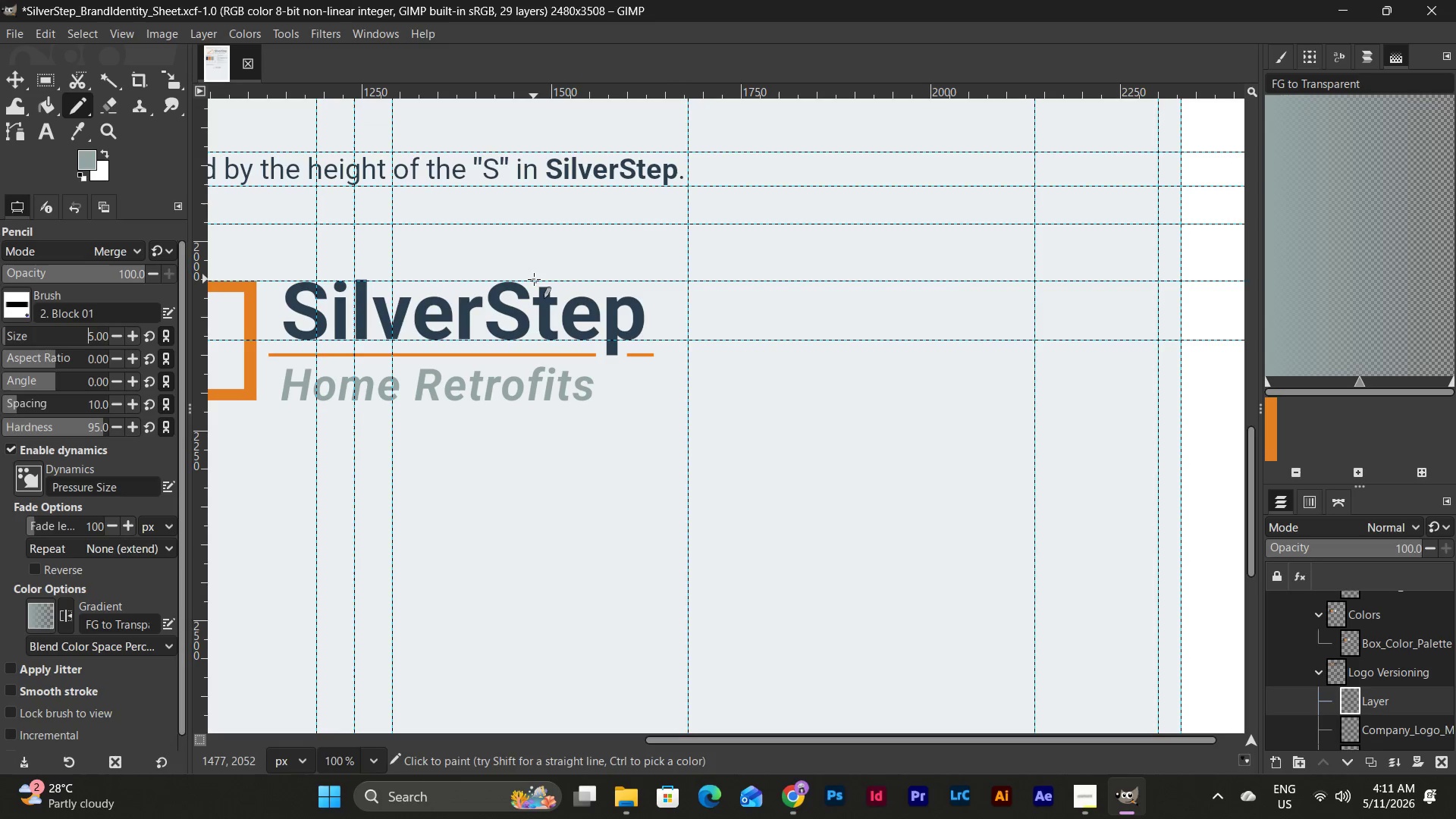 
left_click([531, 283])
 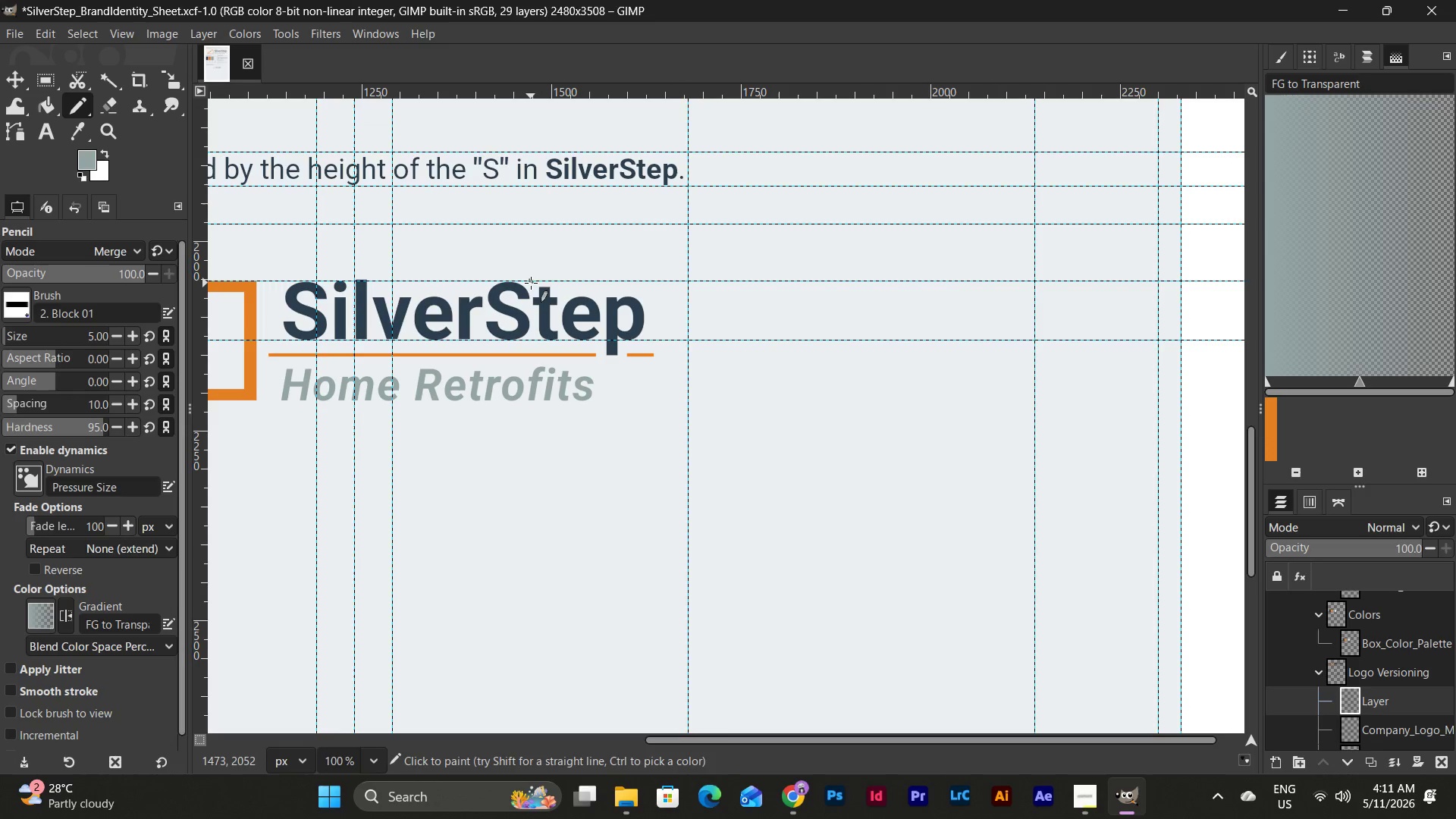 
hold_key(key=ShiftLeft, duration=1.67)
left_click([688, 279])
 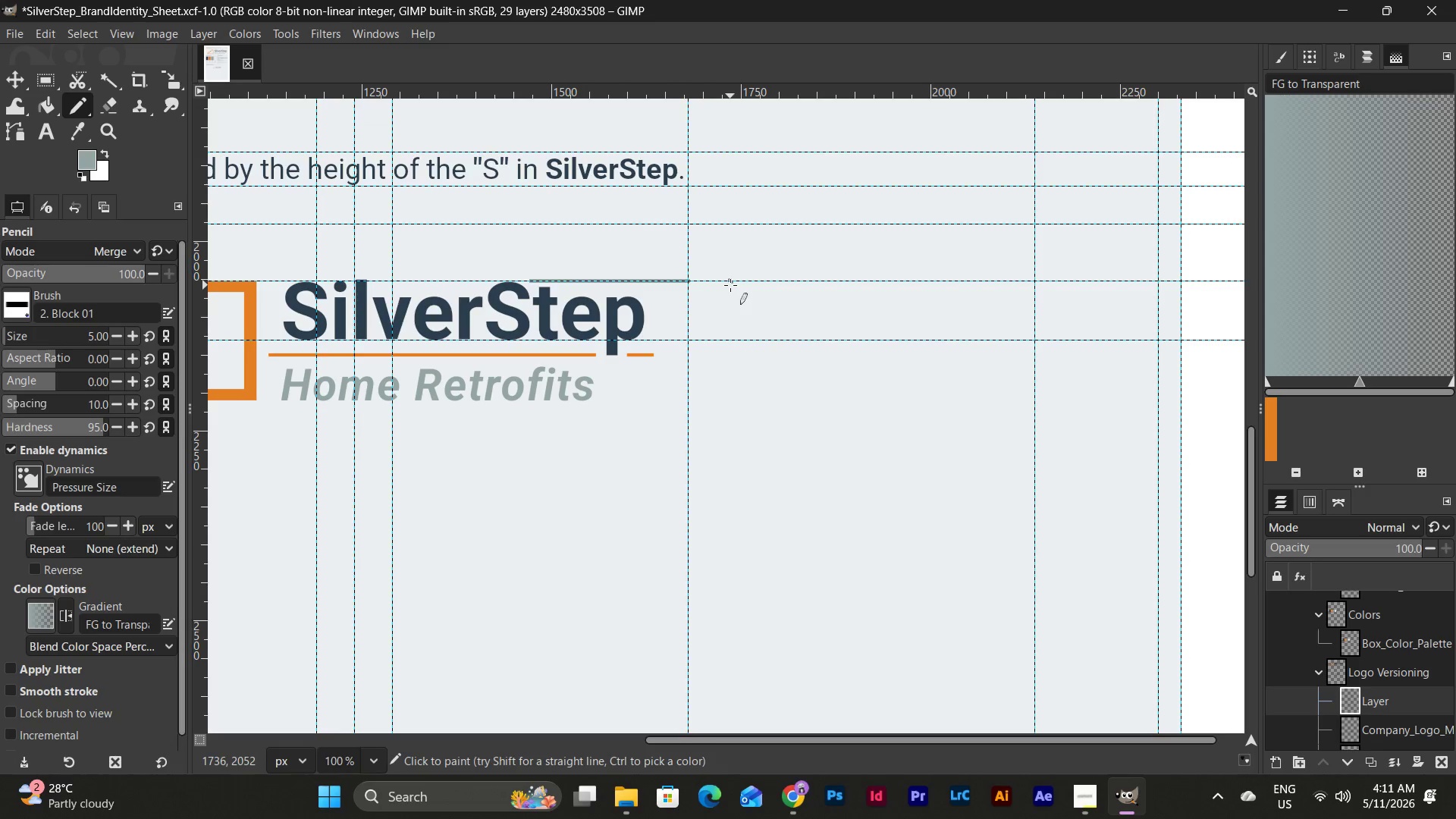 
hold_key(key=ShiftLeft, duration=1.81)
left_click([1035, 281])
 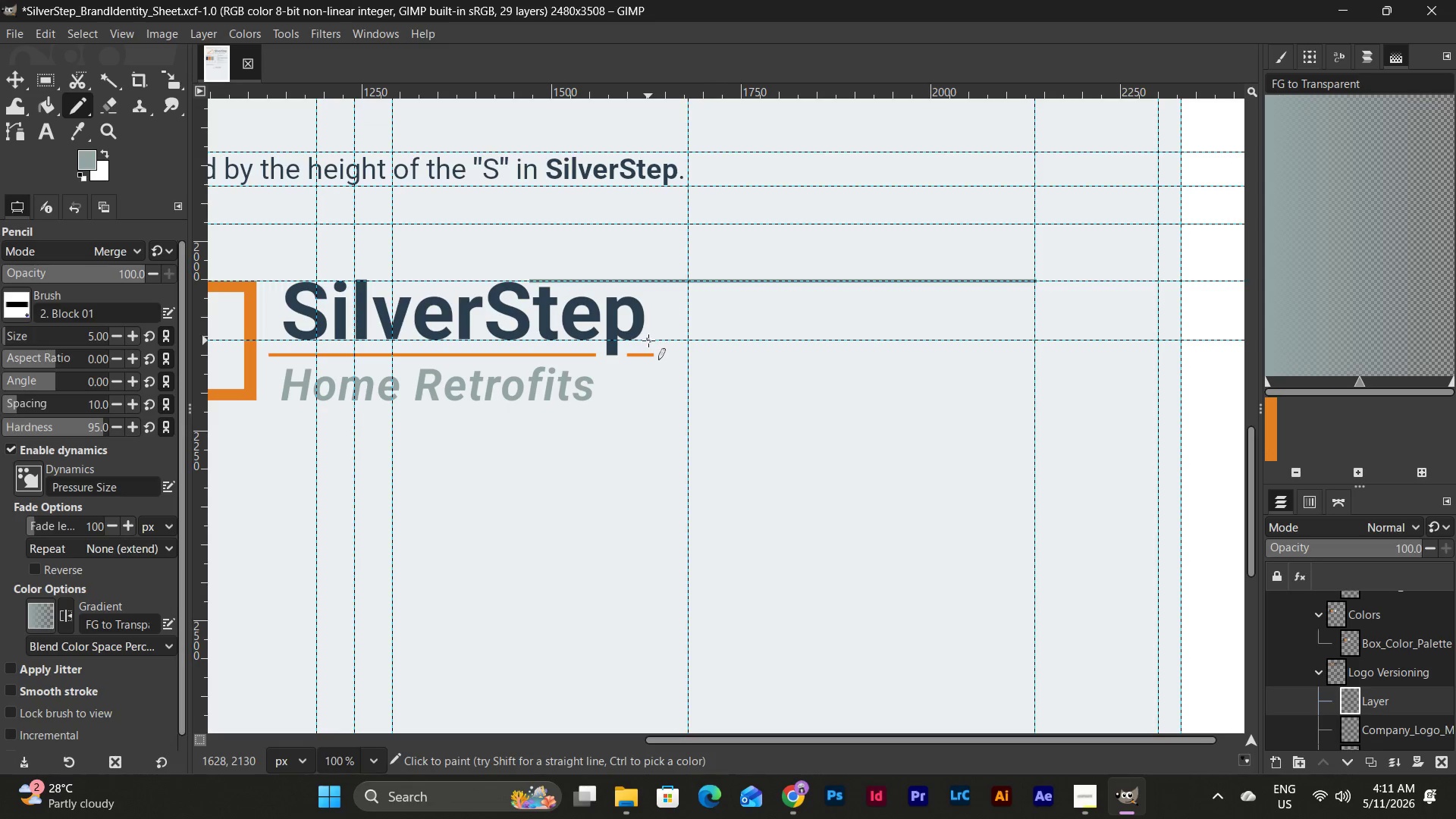 
left_click([648, 340])
 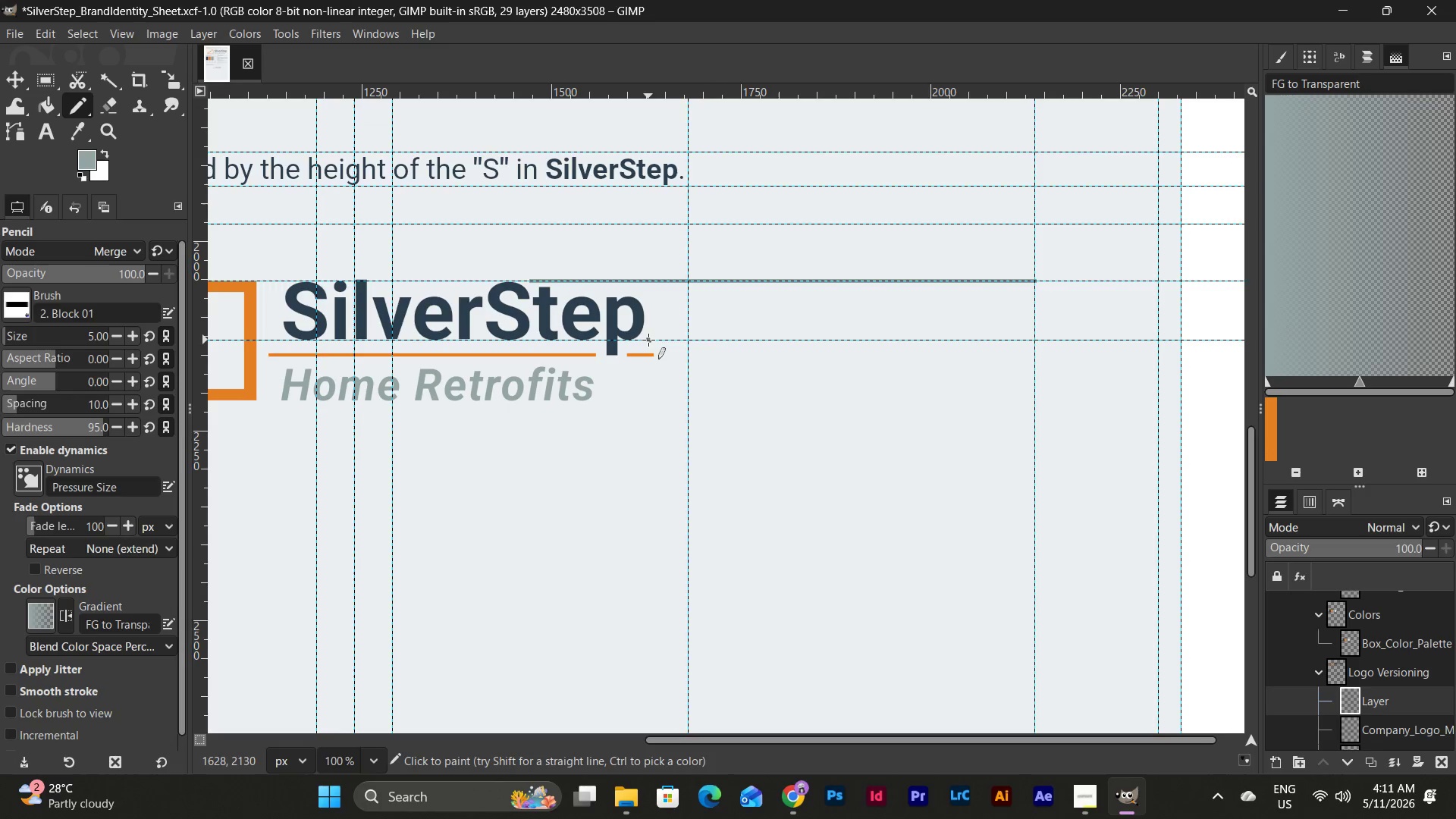 
hold_key(key=ShiftLeft, duration=2.03)
left_click([1033, 338])
 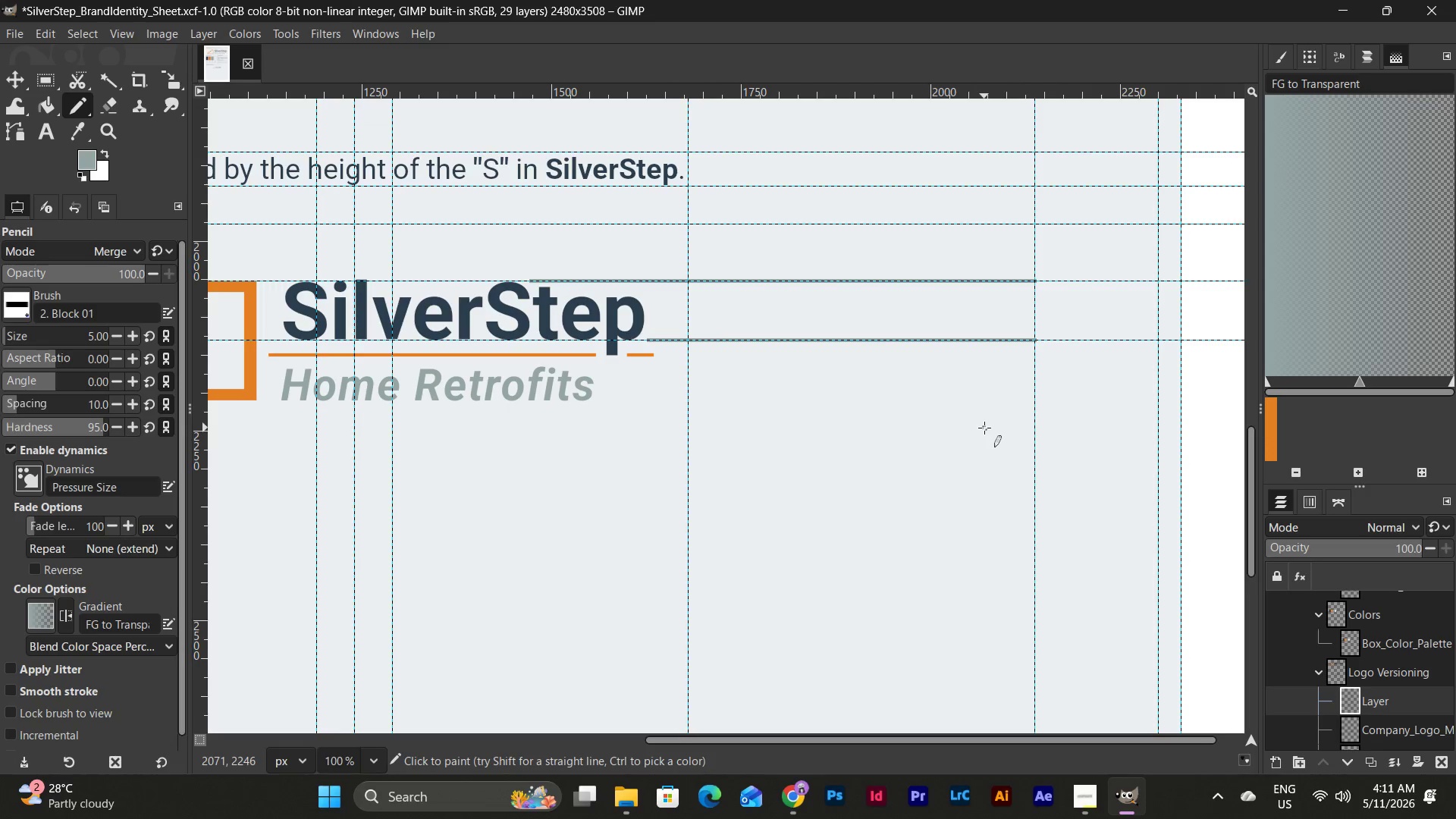 
scroll: coordinate [984, 428], scroll_direction: none, amount: 0.0
 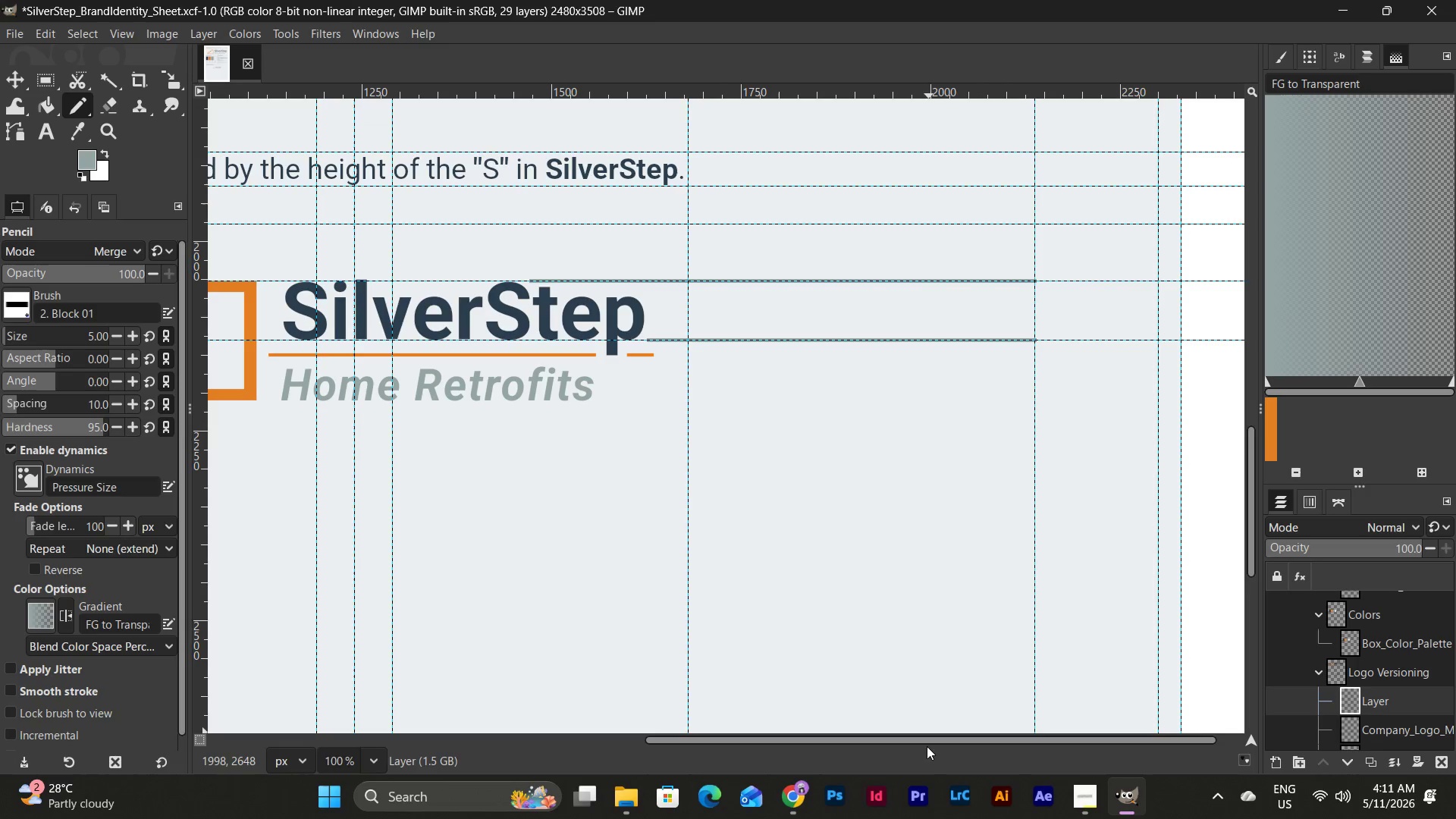 
left_click_drag(start_coordinate=[924, 739], to_coordinate=[879, 725])
 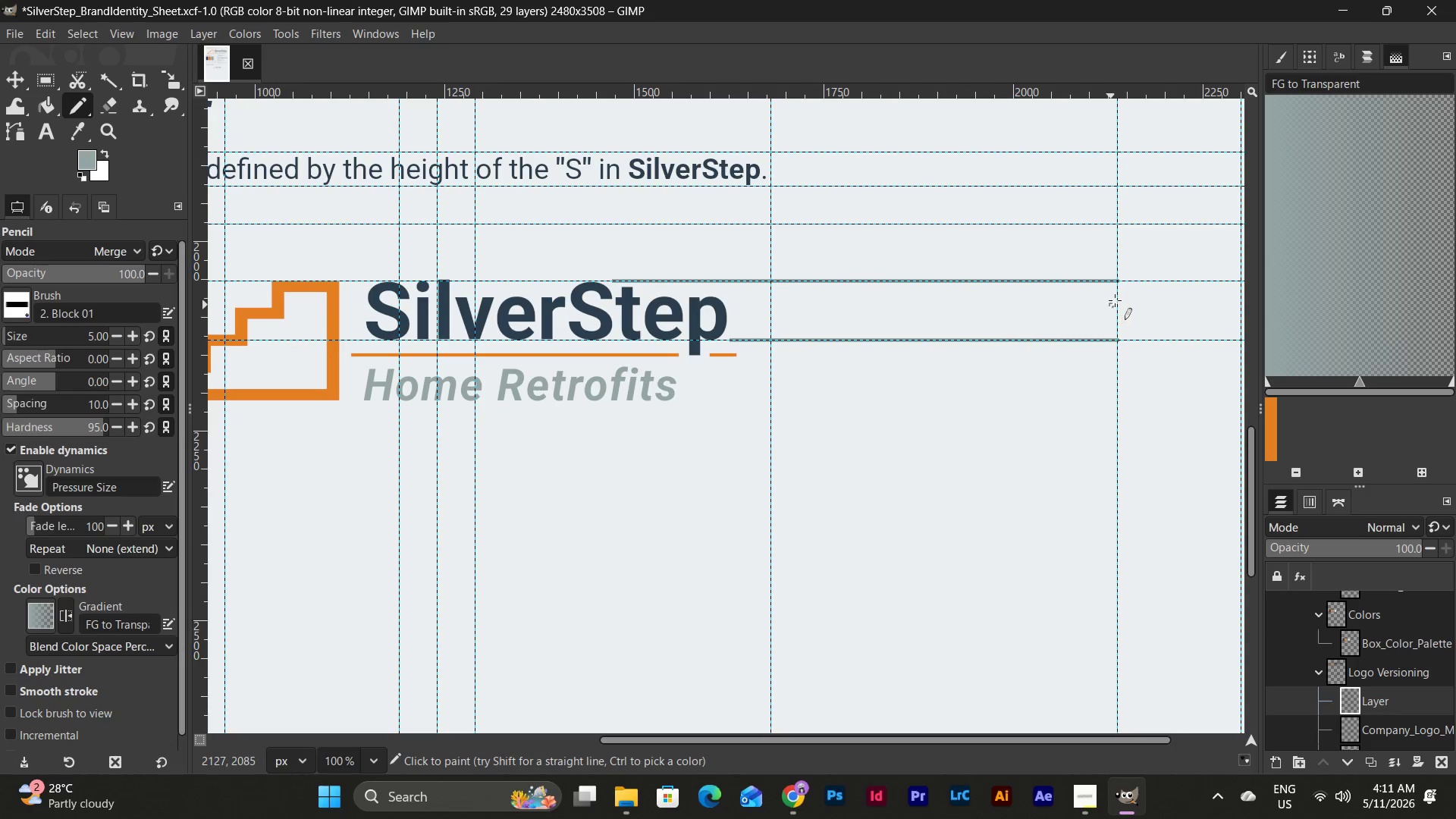 
hold_key(key=ShiftLeft, duration=1.33)
left_click([1120, 281])
 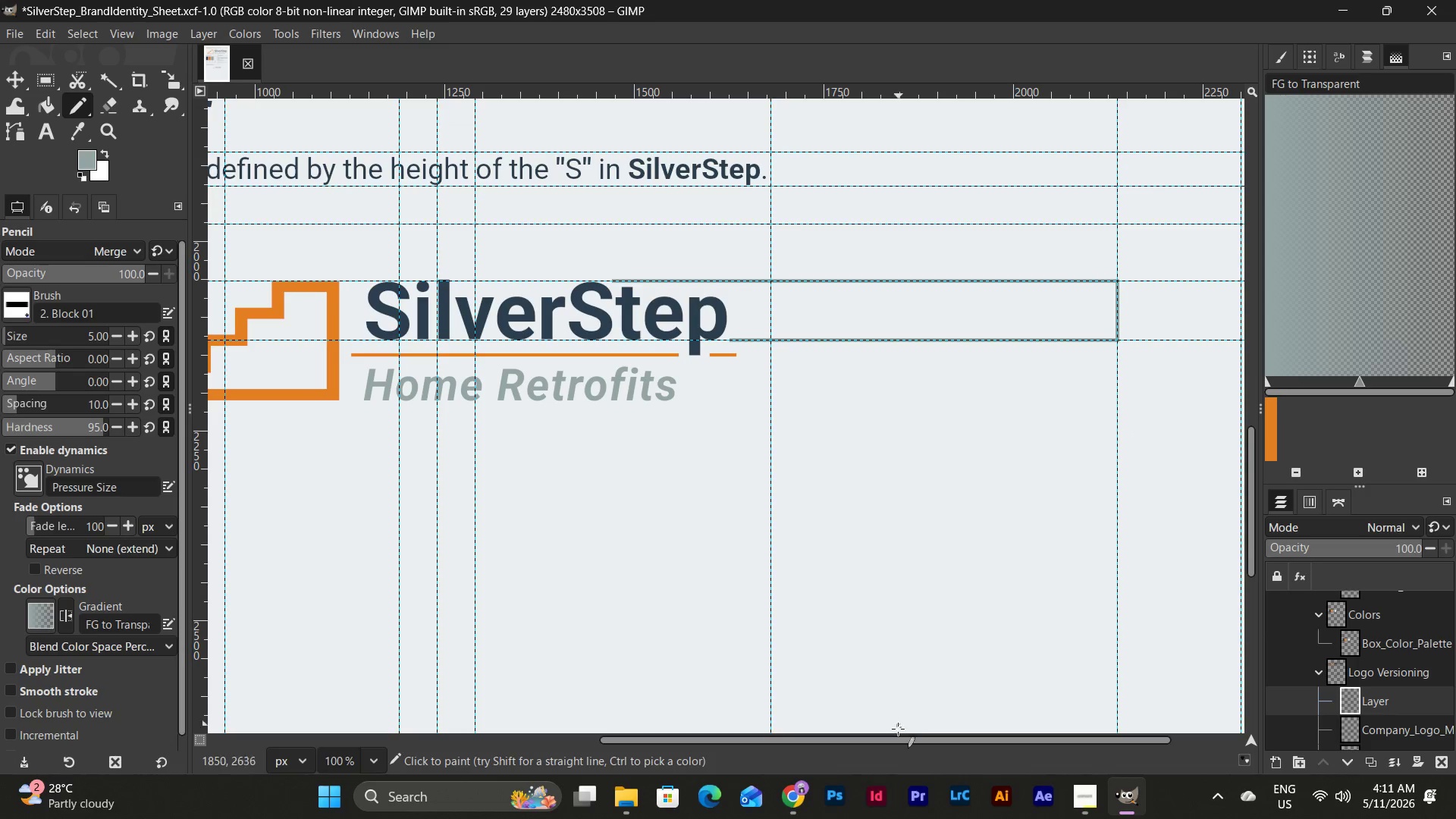 
left_click_drag(start_coordinate=[897, 740], to_coordinate=[912, 740])
 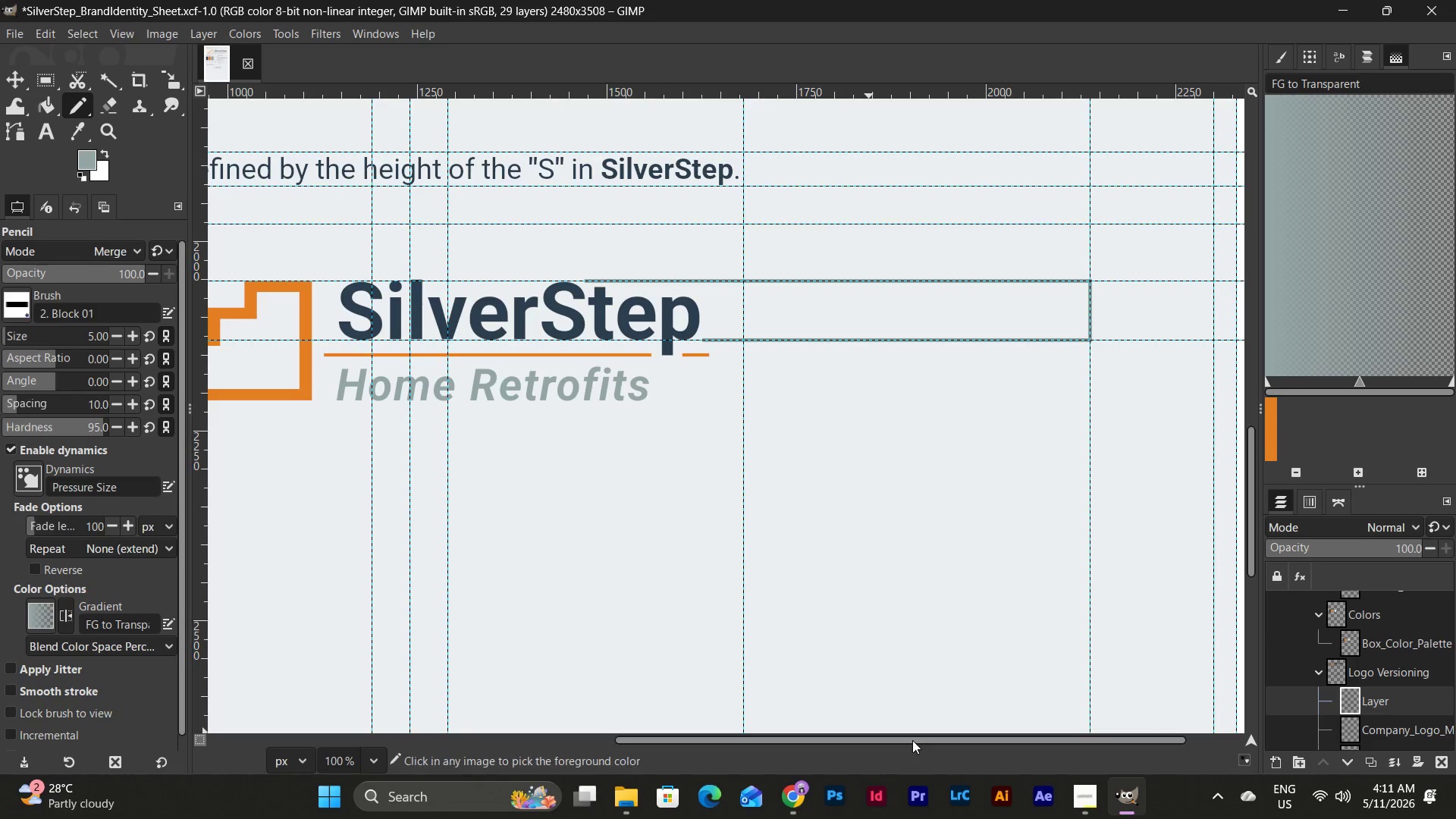 
key(Control+Z)
 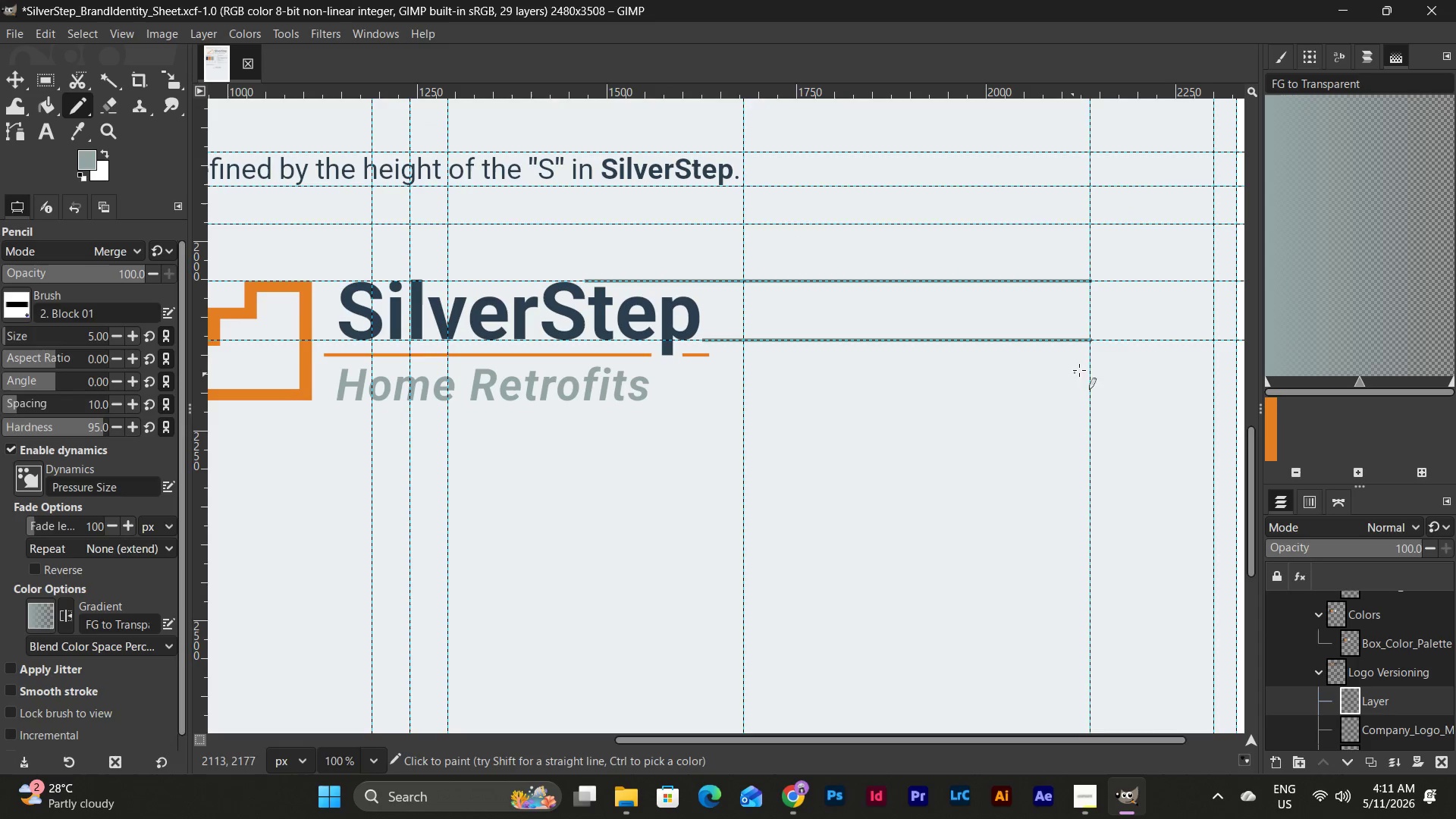 
wait(8.66)
 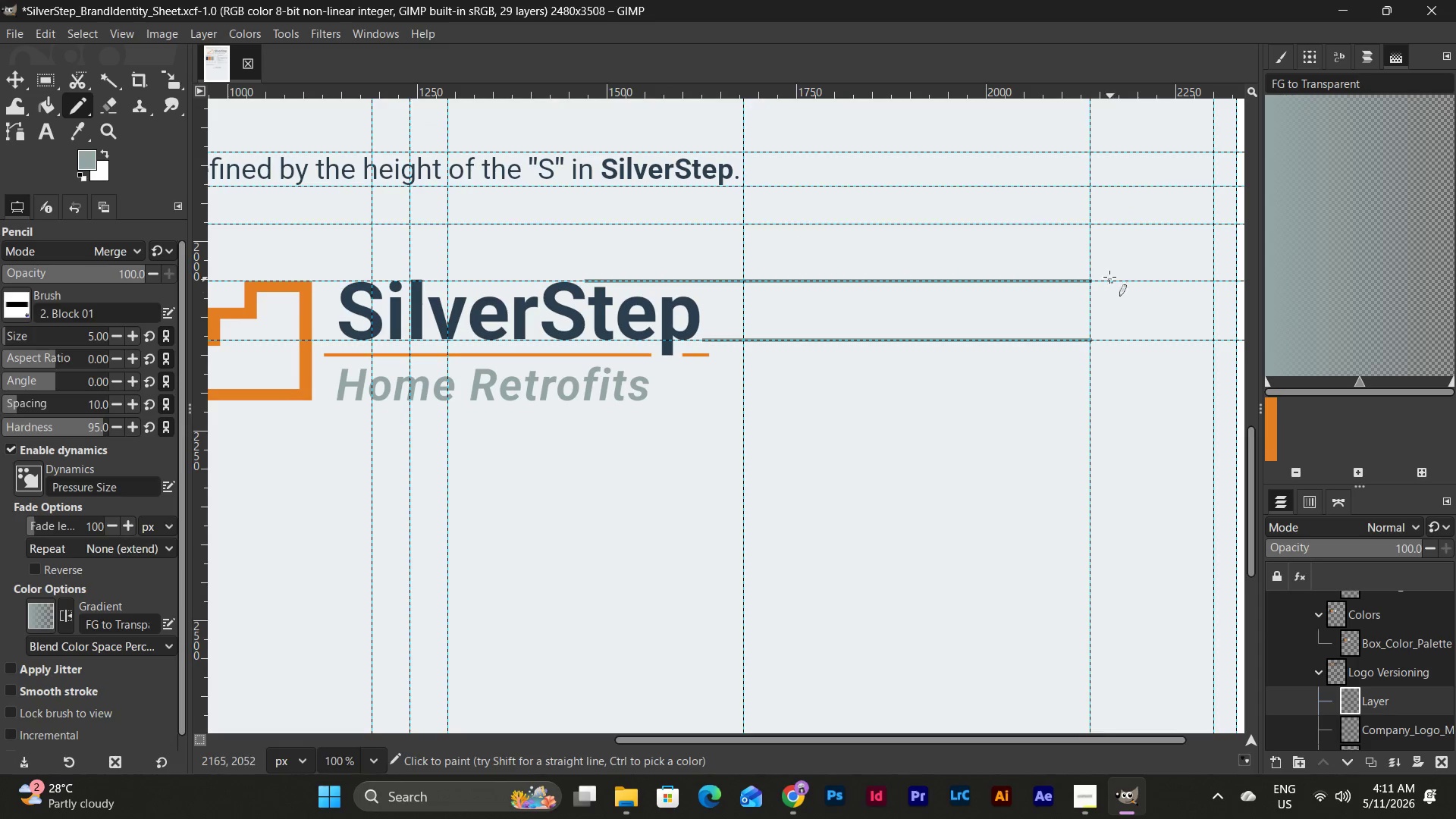 
key(Control+Z)
 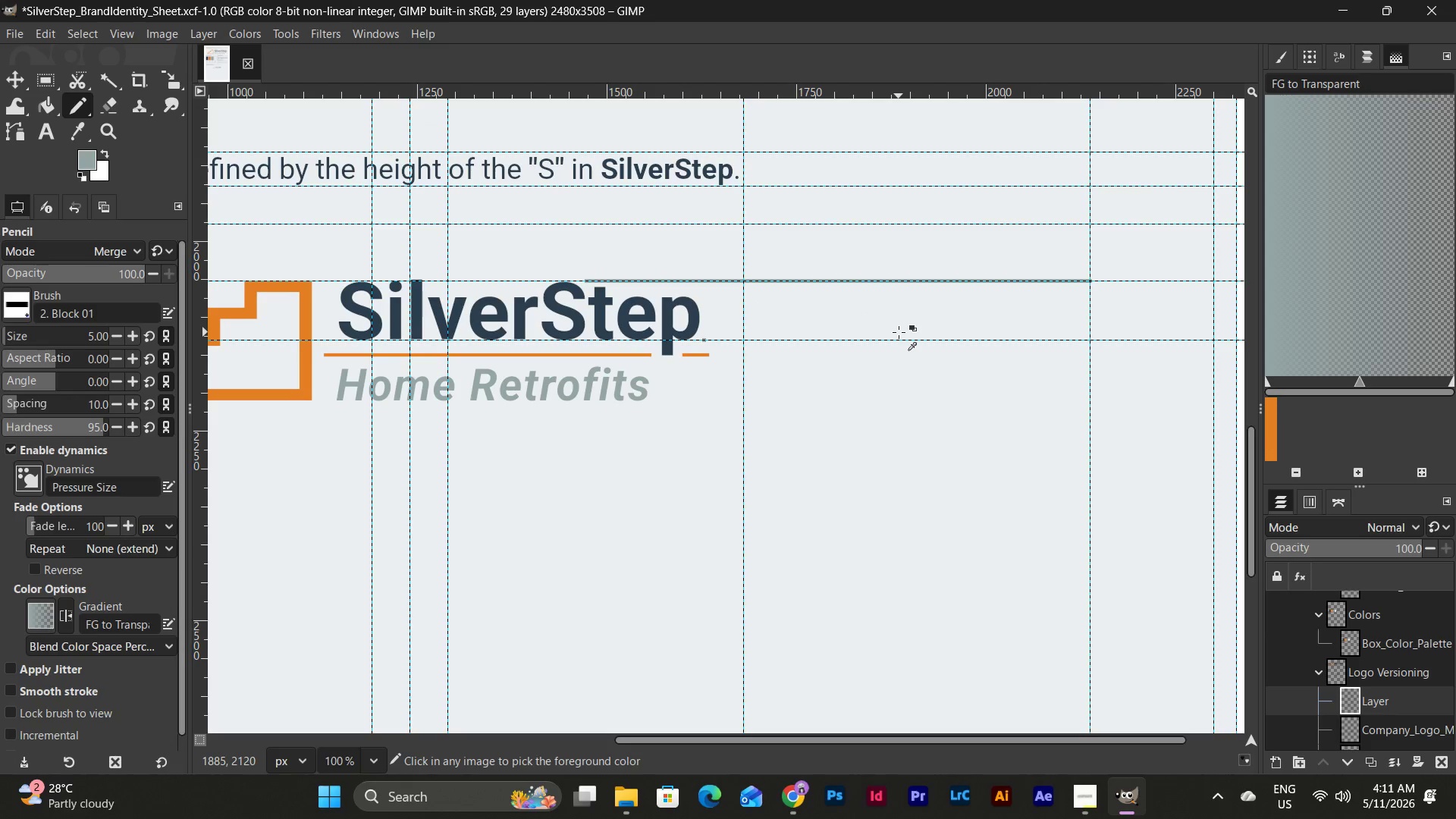 
key(Control+Z)
 